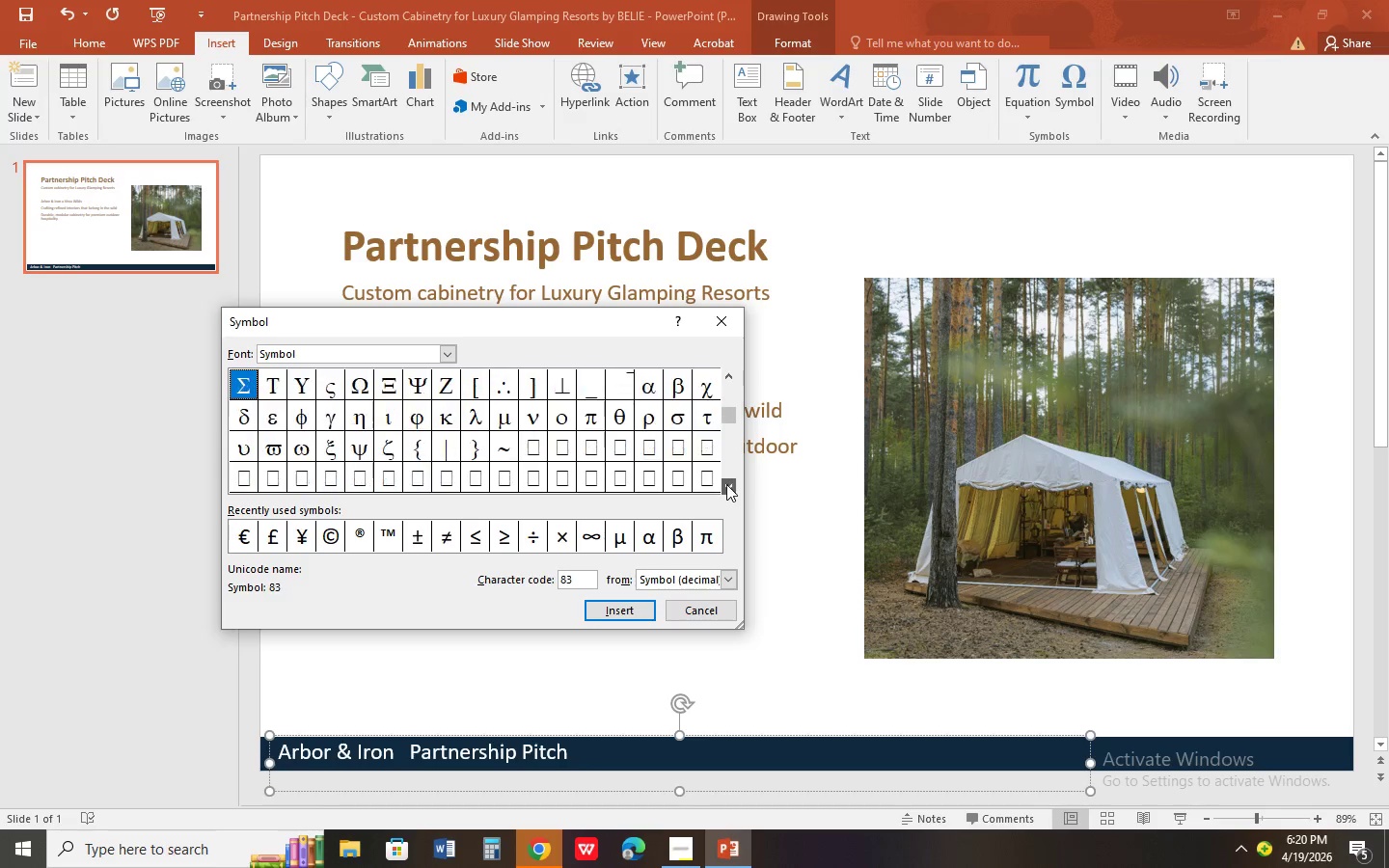 
double_click([726, 484])
 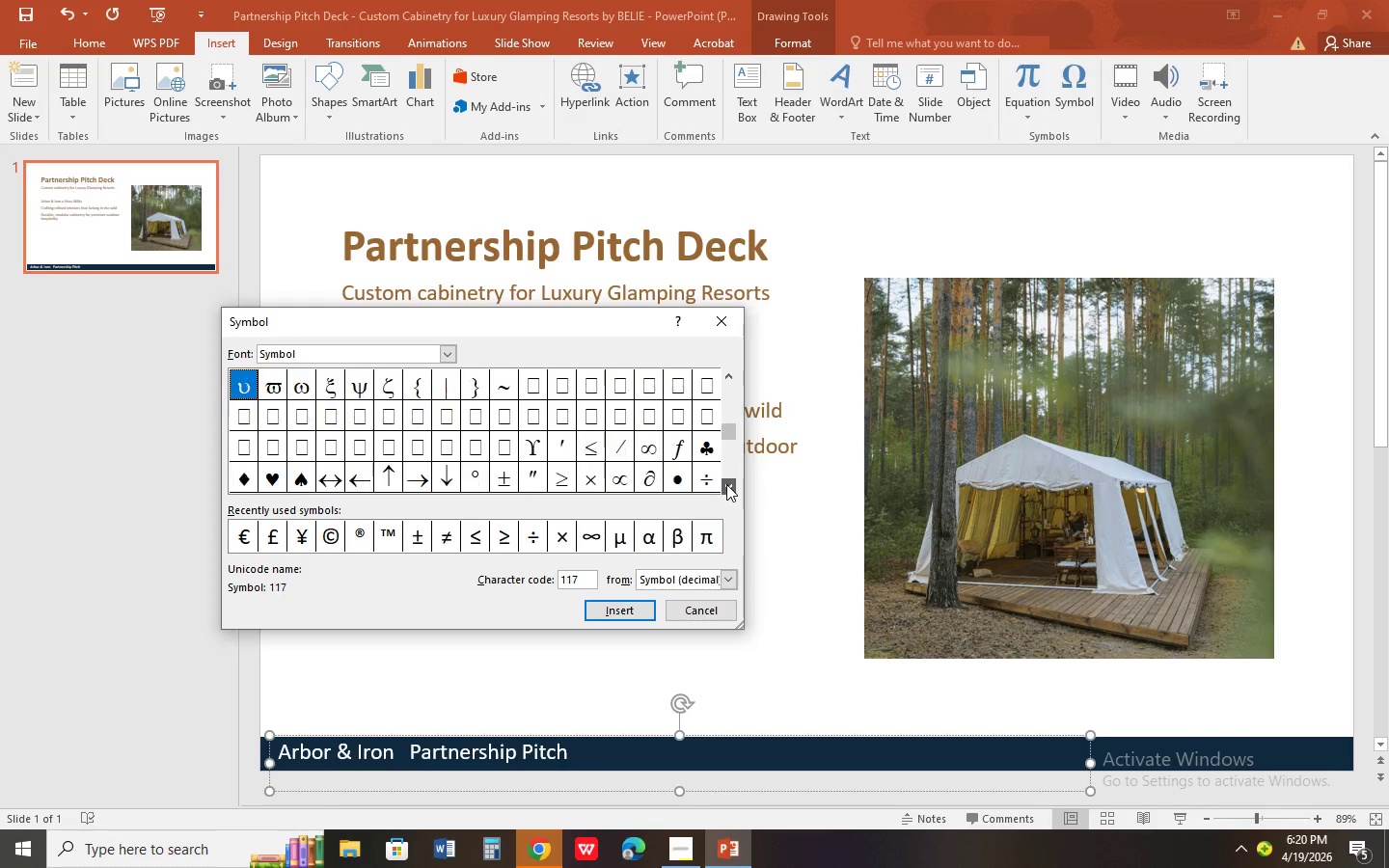 
triple_click([726, 484])
 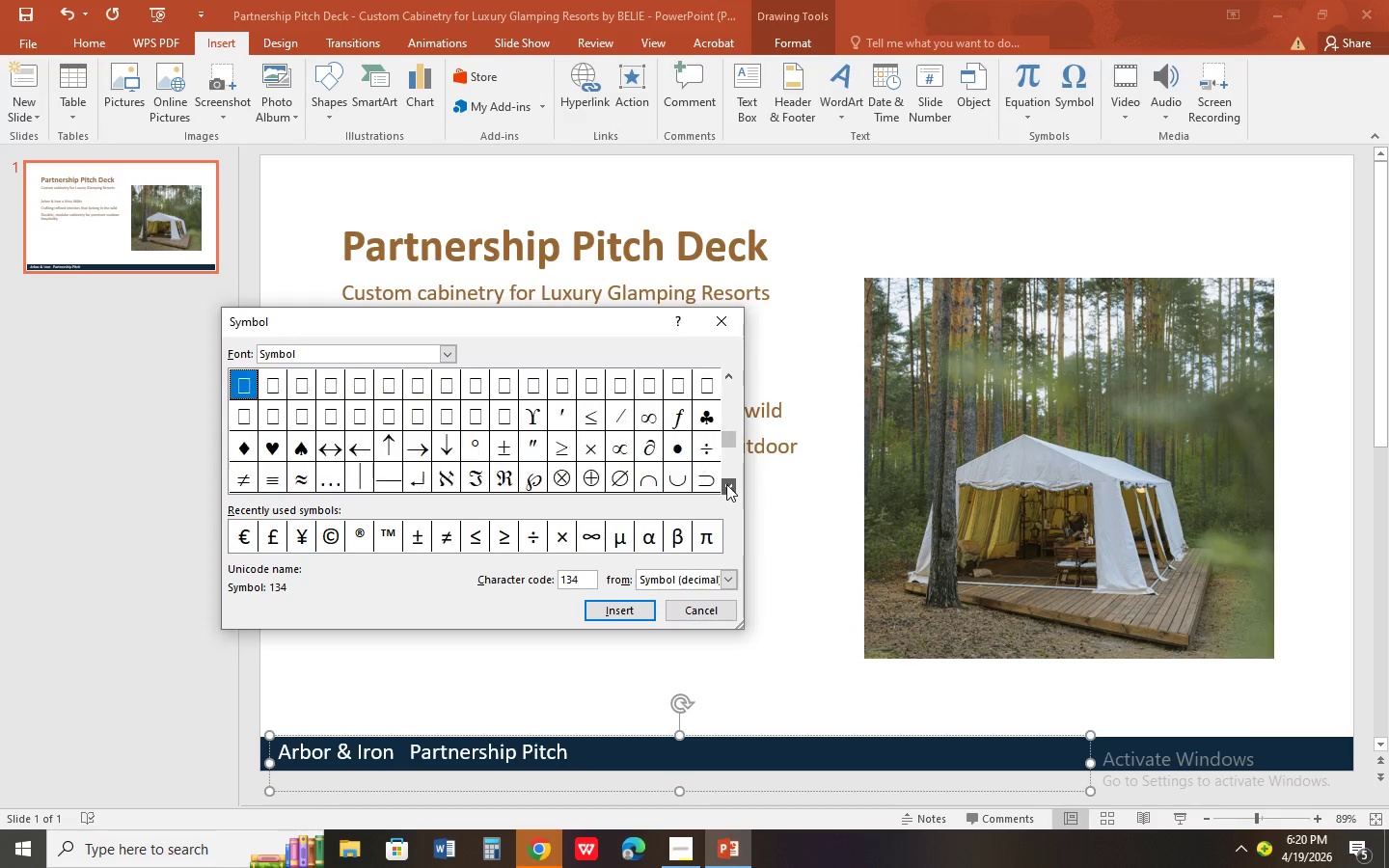 
triple_click([726, 484])
 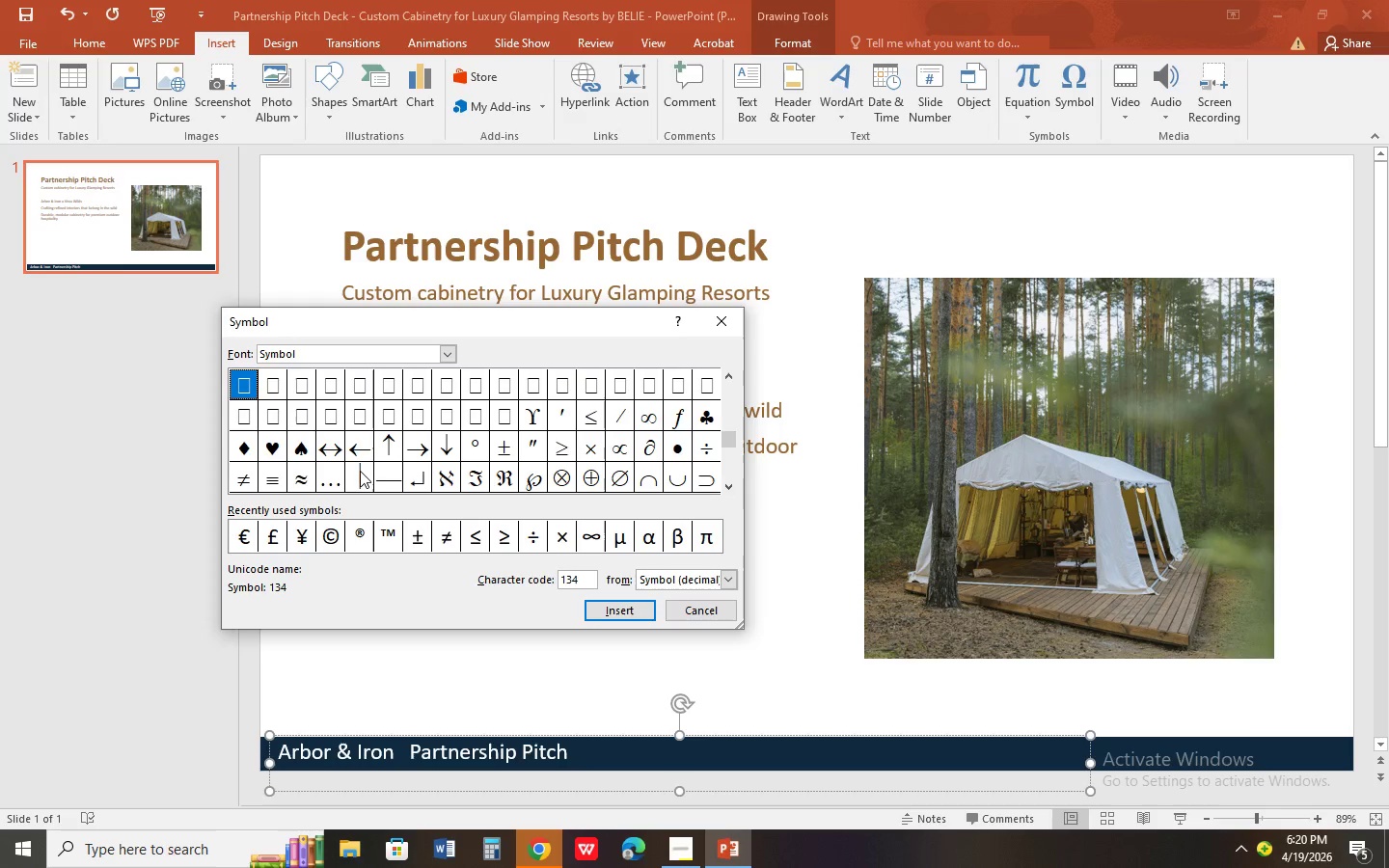 
left_click([361, 471])
 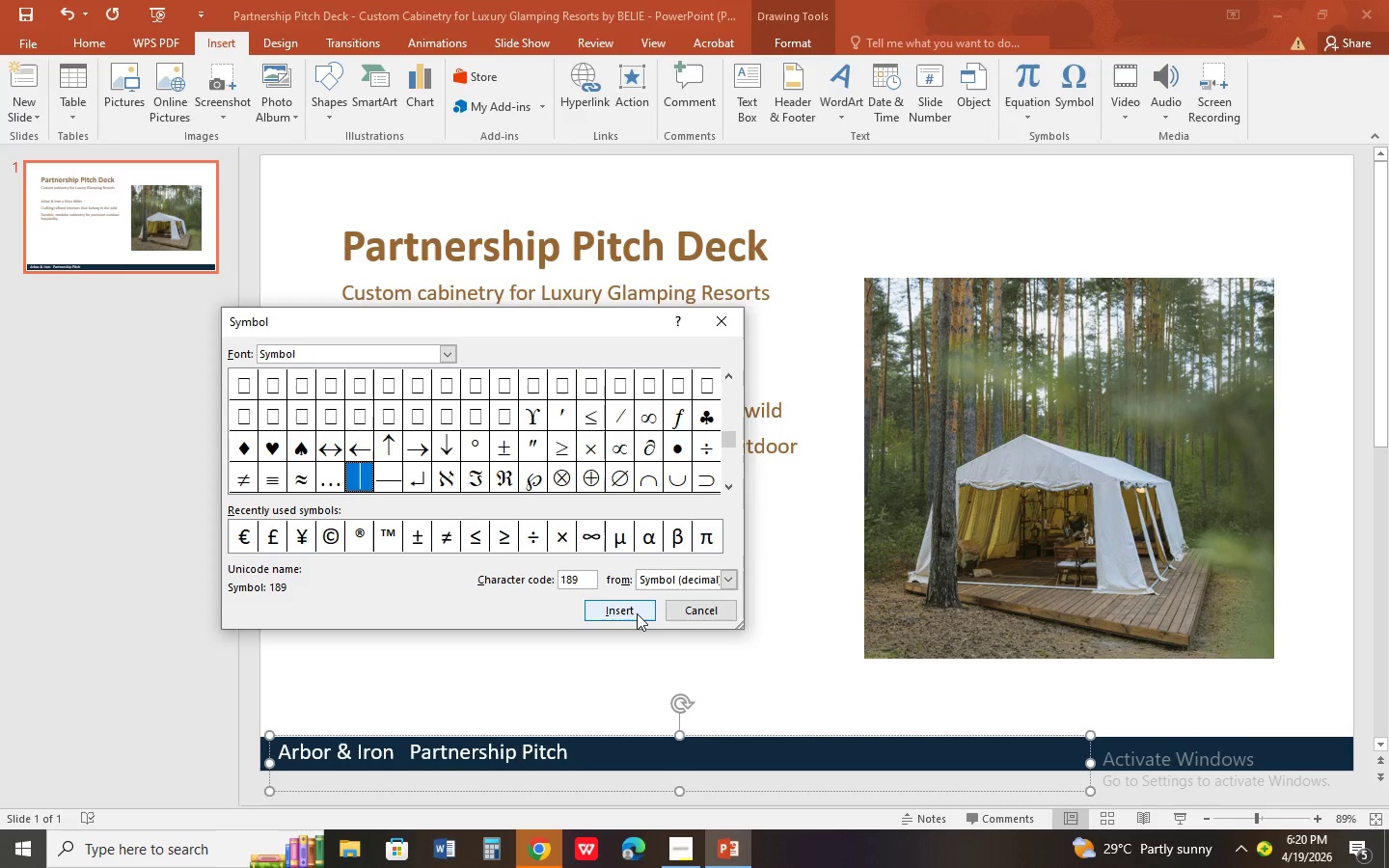 
left_click([637, 613])
 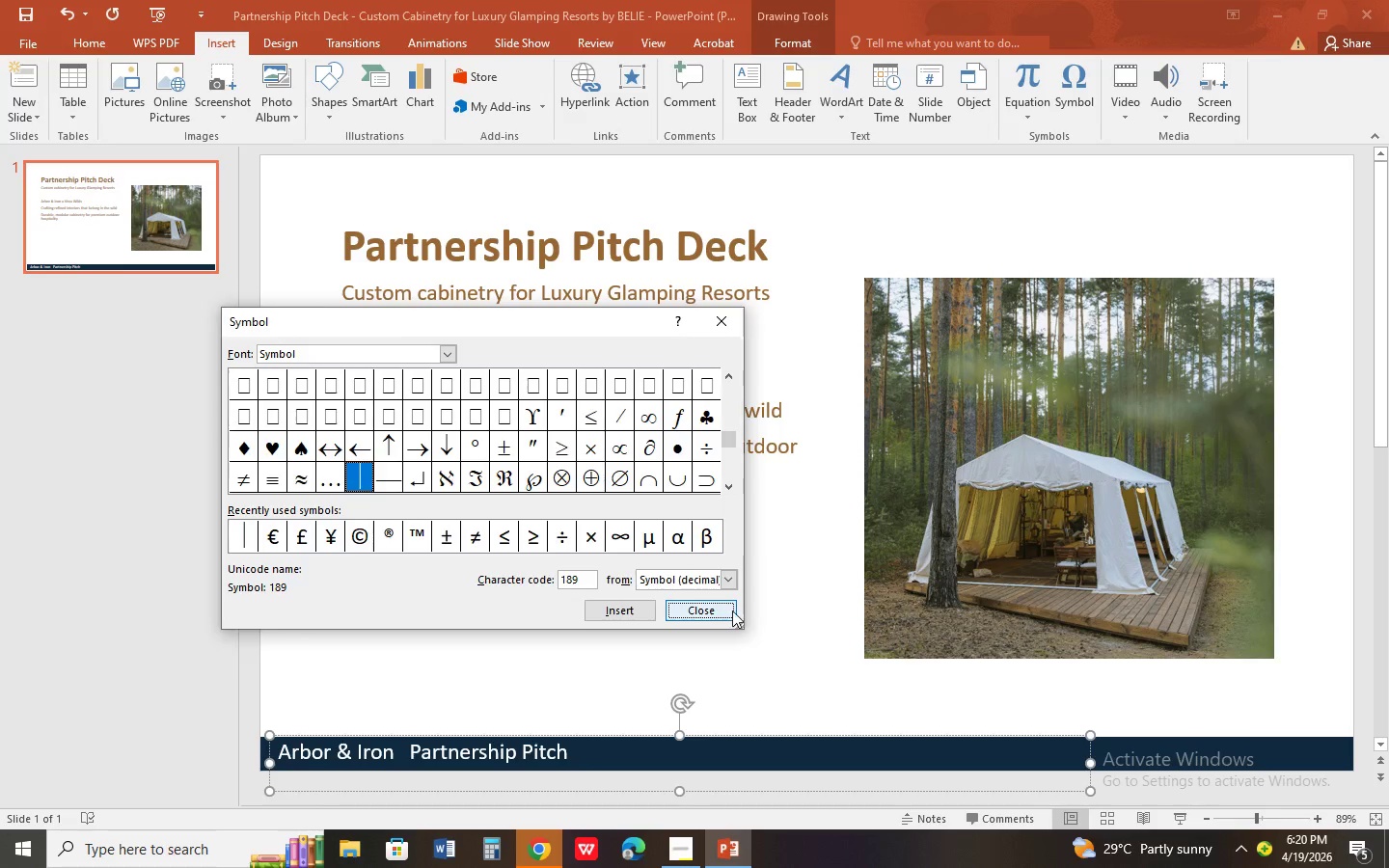 
left_click([732, 610])
 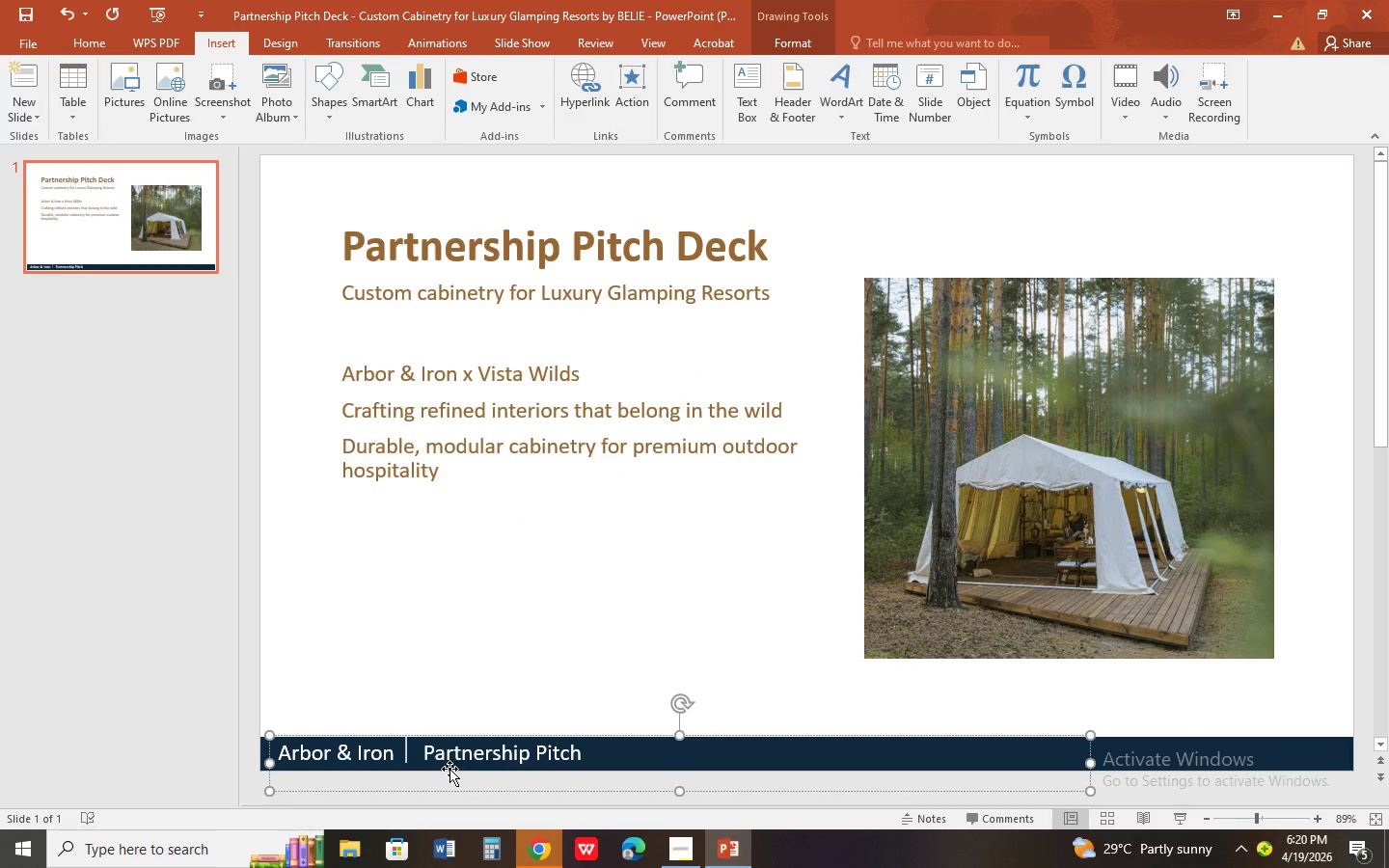 
left_click([480, 739])
 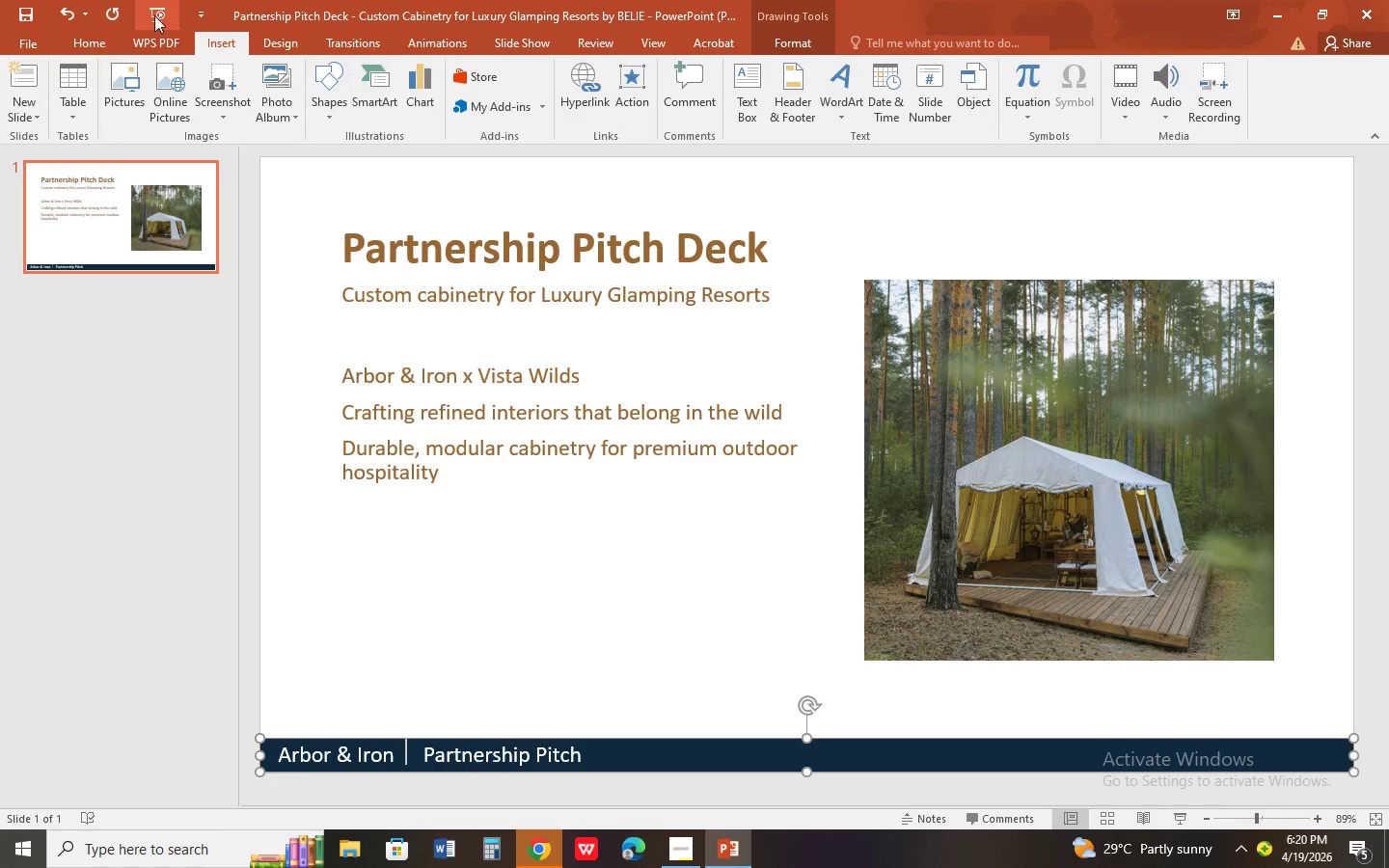 
left_click([101, 42])
 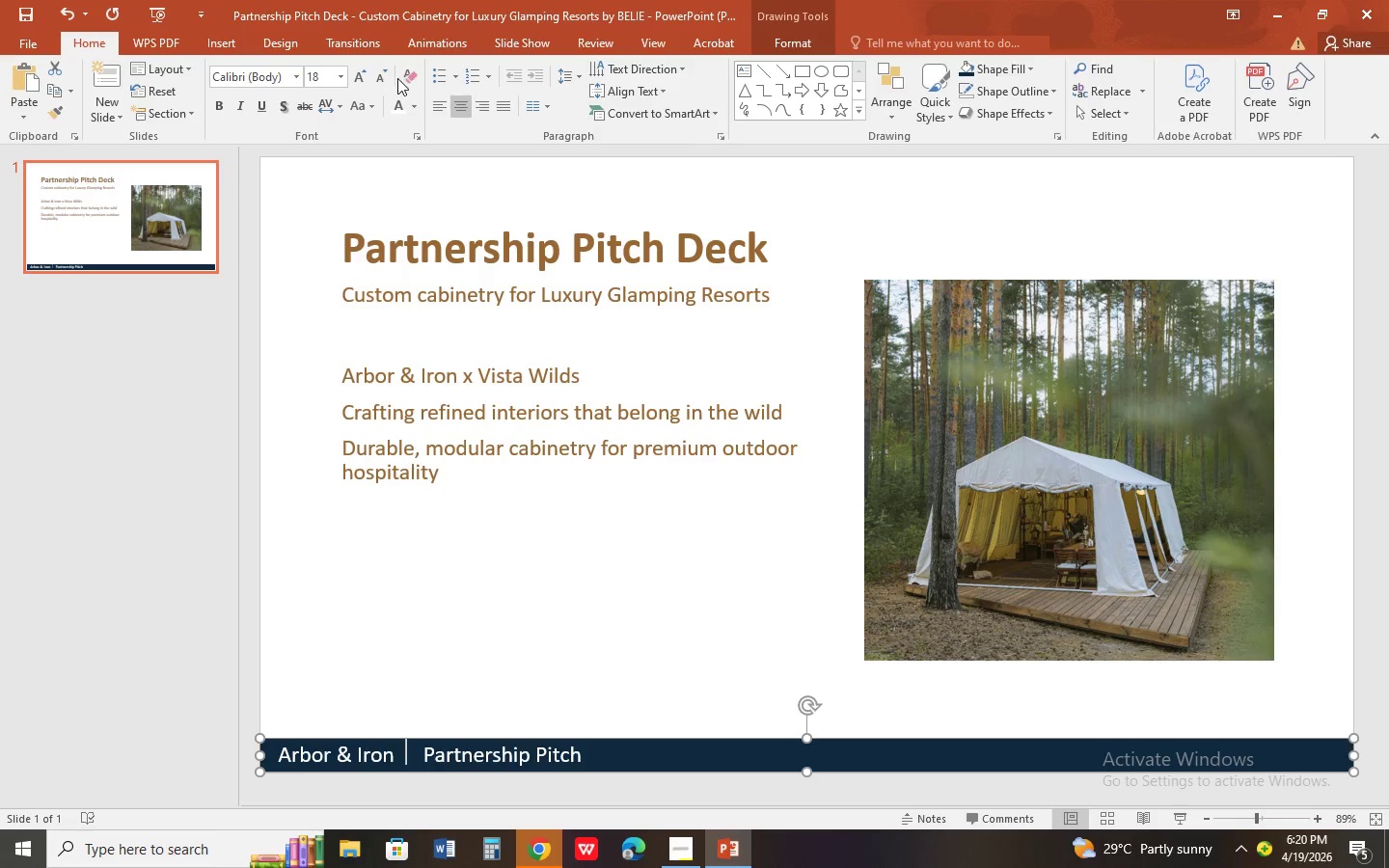 
left_click([380, 75])
 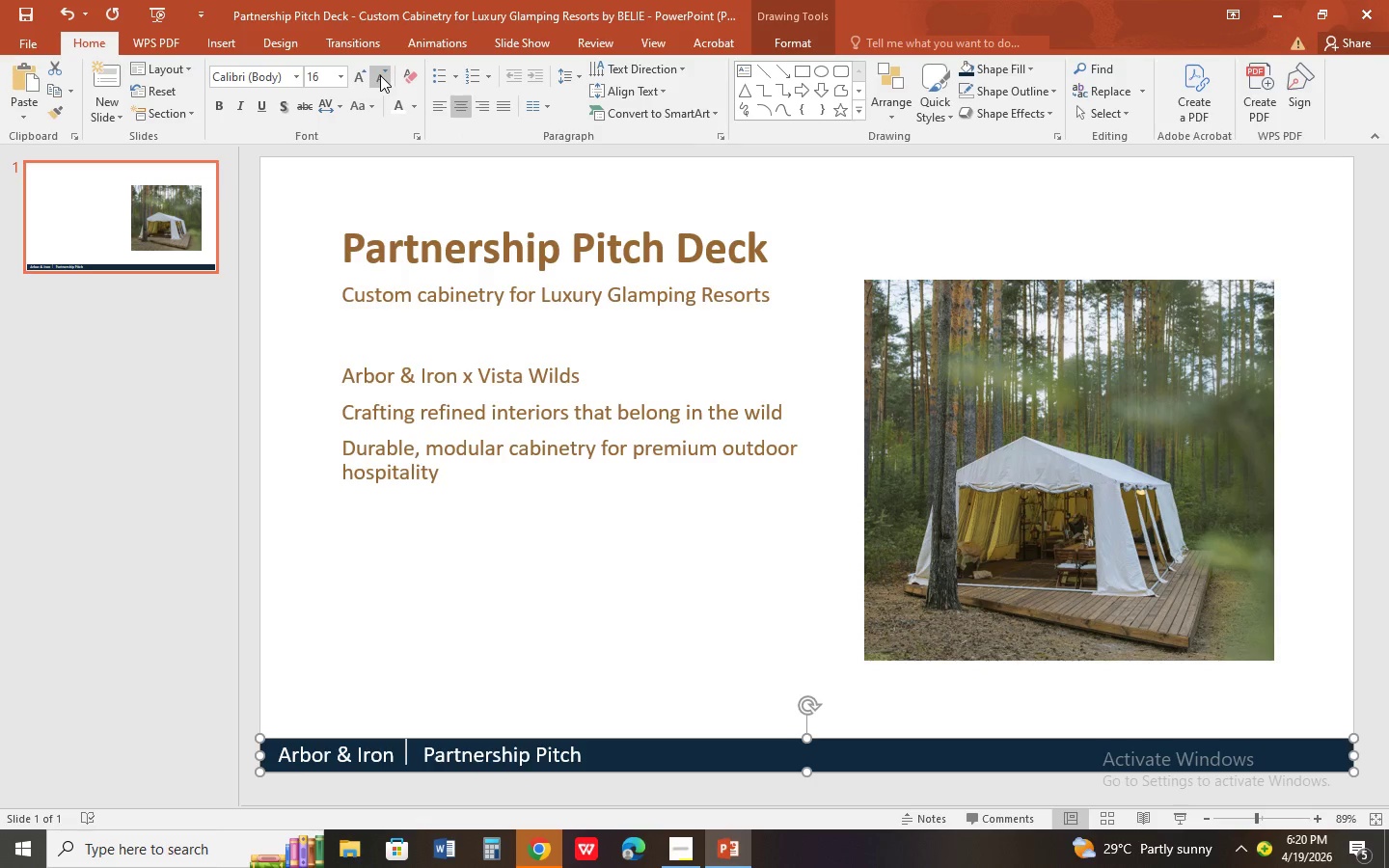 
left_click([380, 75])
 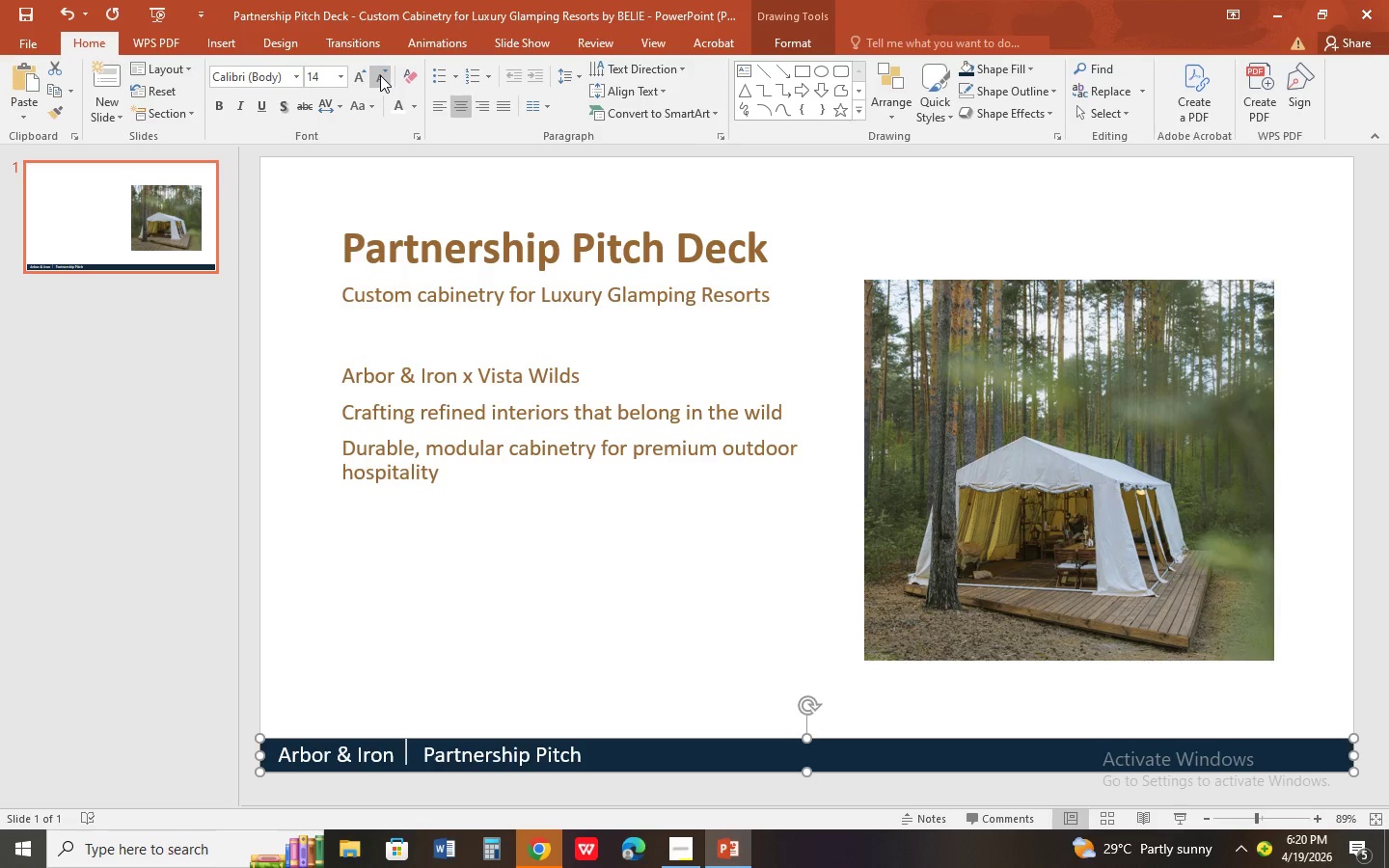 
left_click([380, 75])
 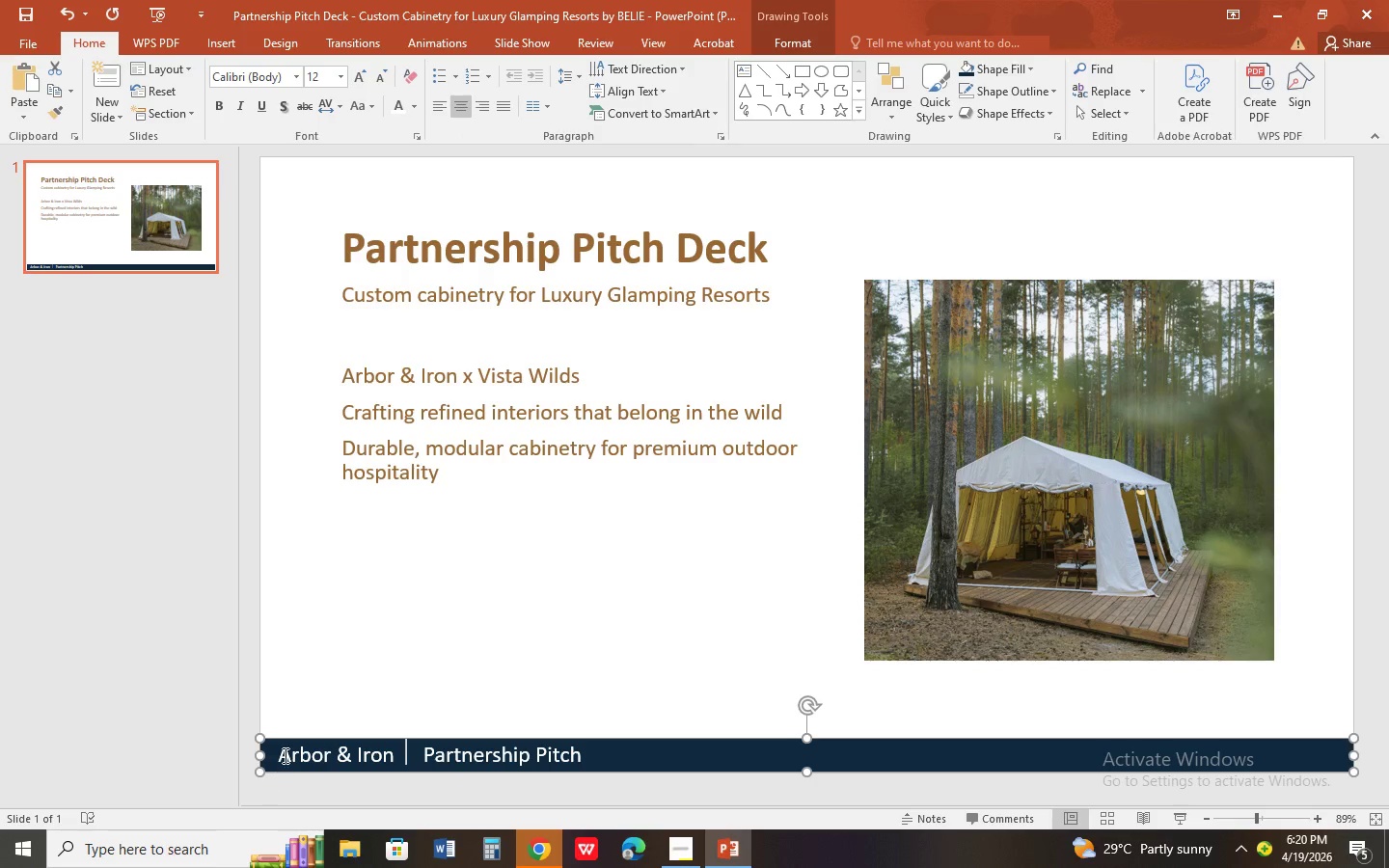 
left_click_drag(start_coordinate=[284, 755], to_coordinate=[613, 756])
 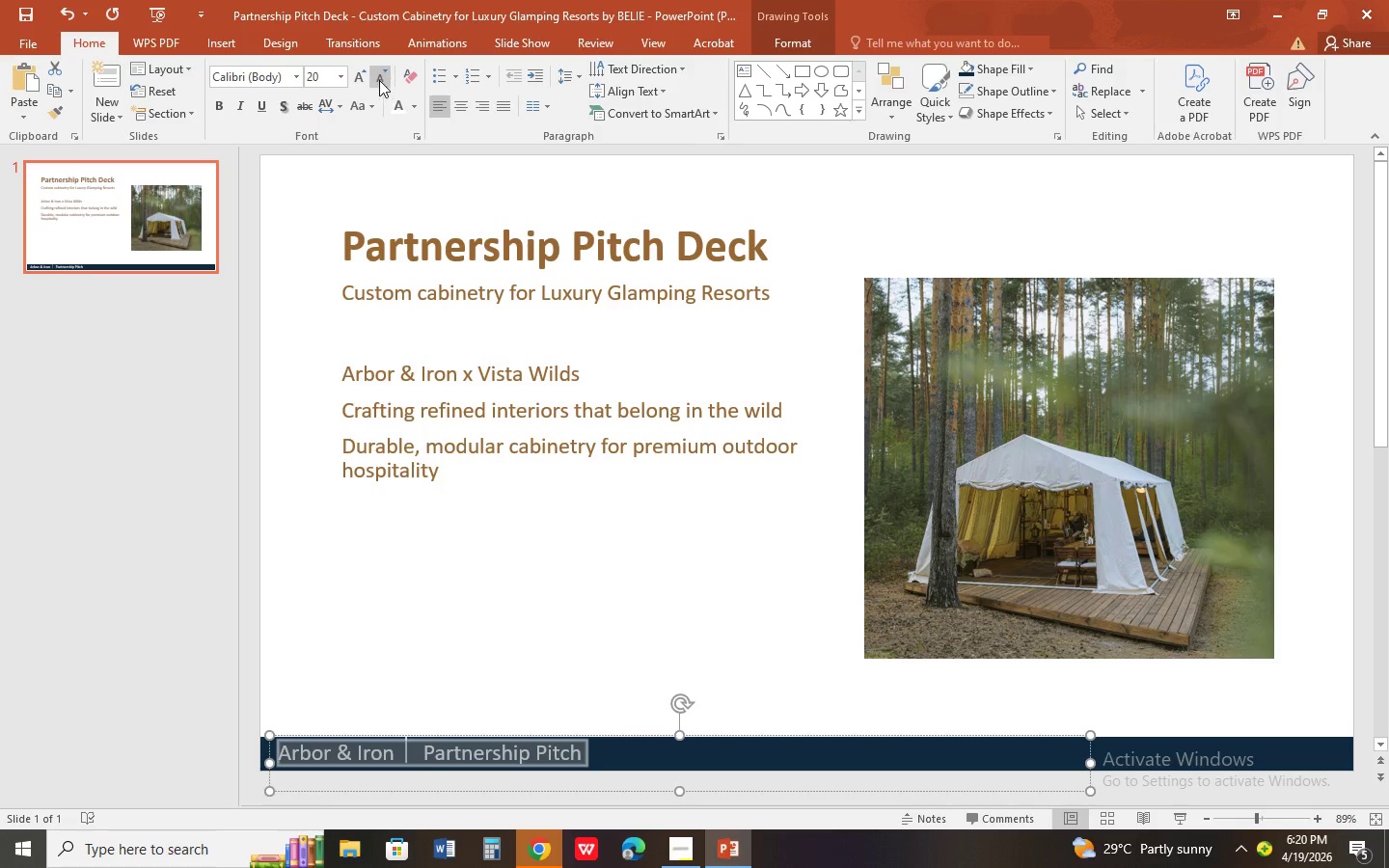 
left_click([378, 79])
 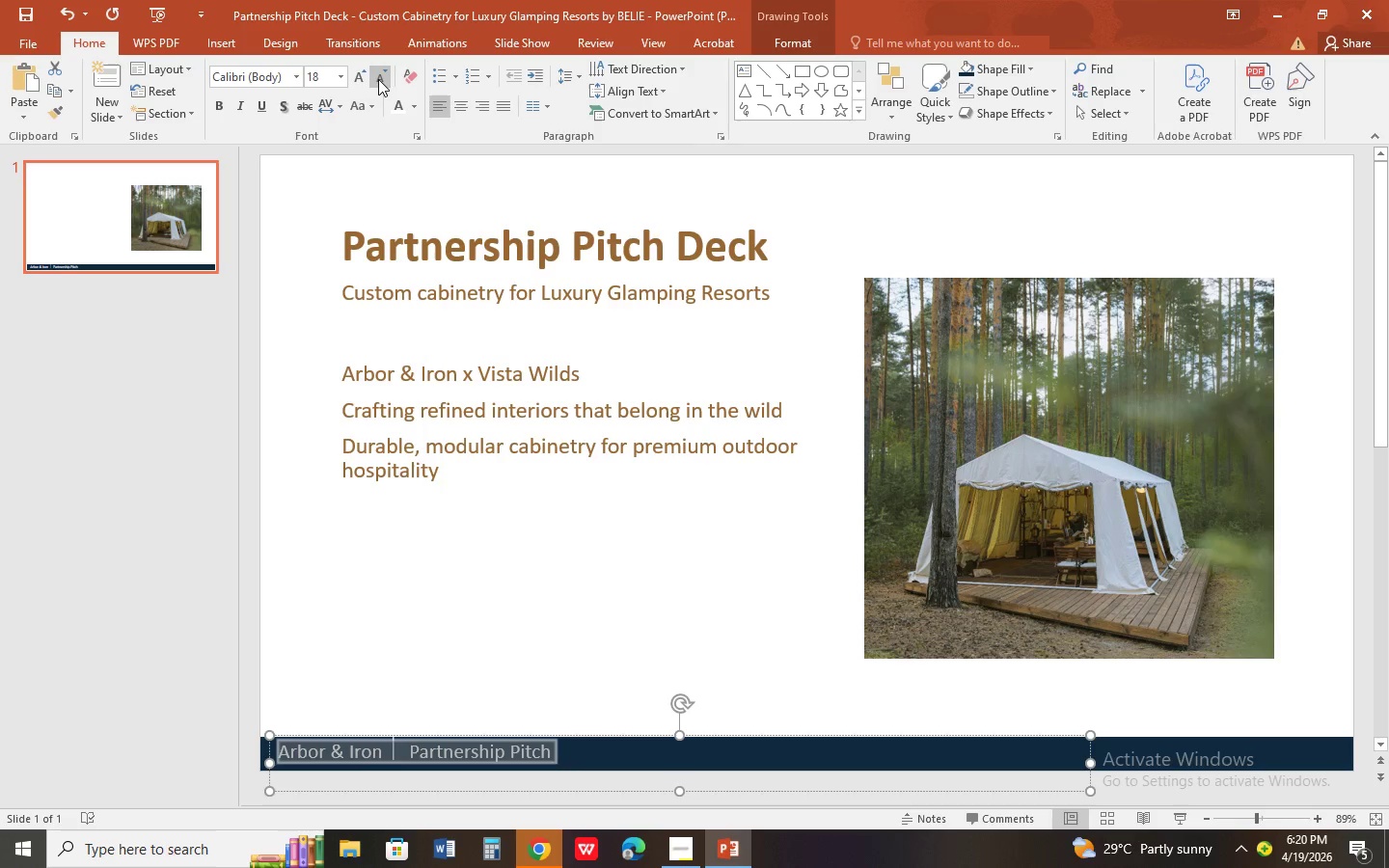 
left_click([378, 79])
 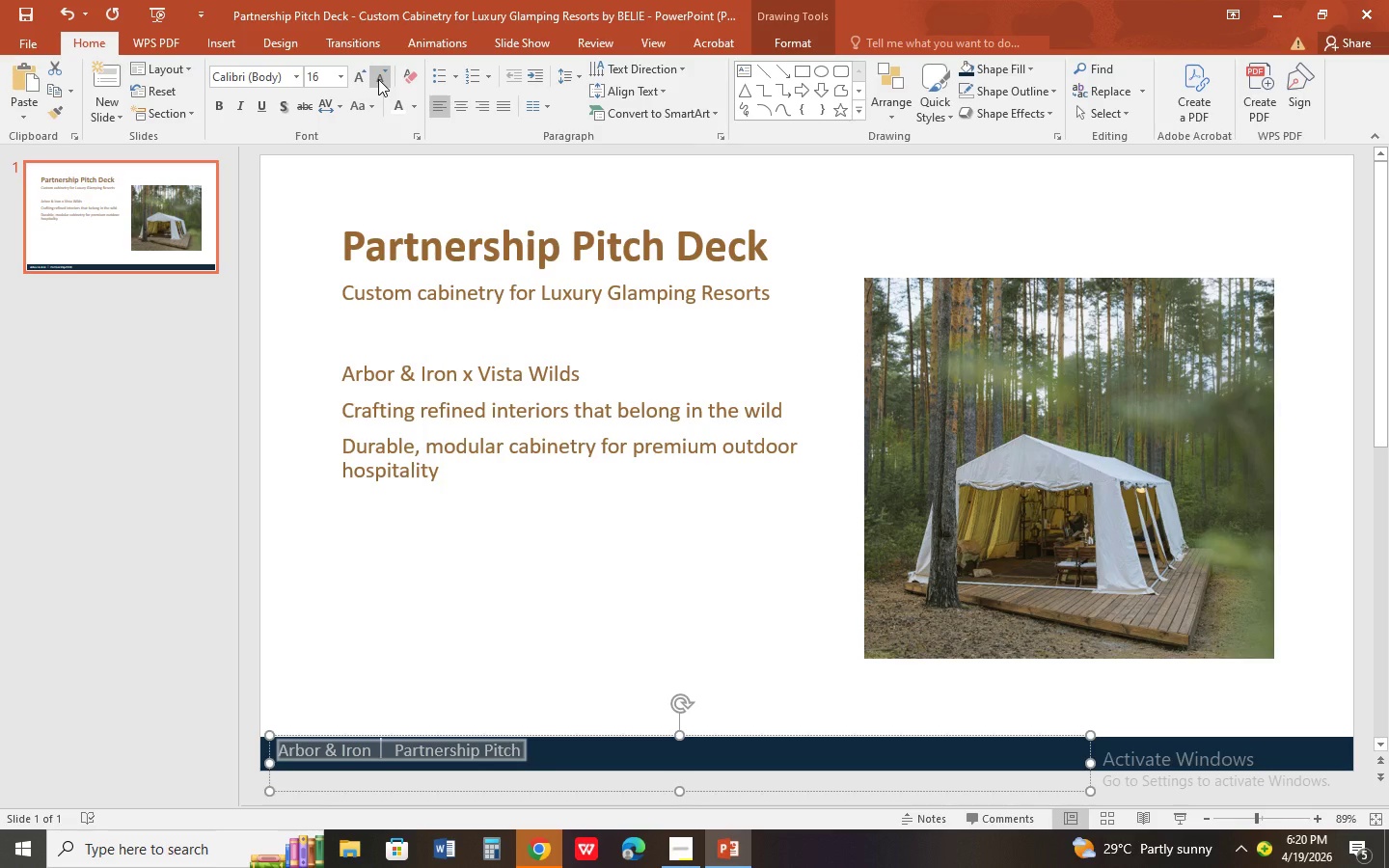 
left_click([378, 79])
 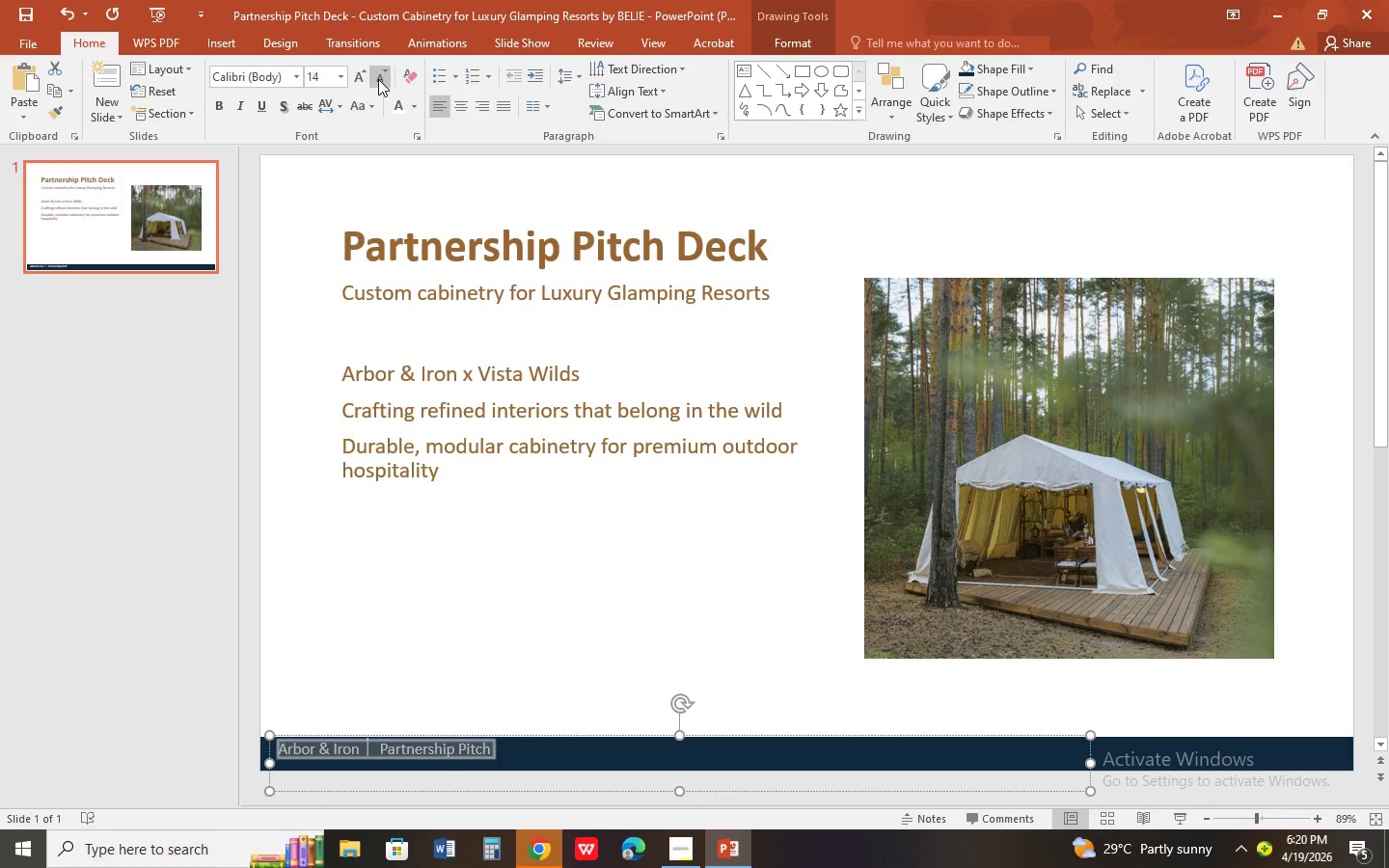 
left_click([378, 79])
 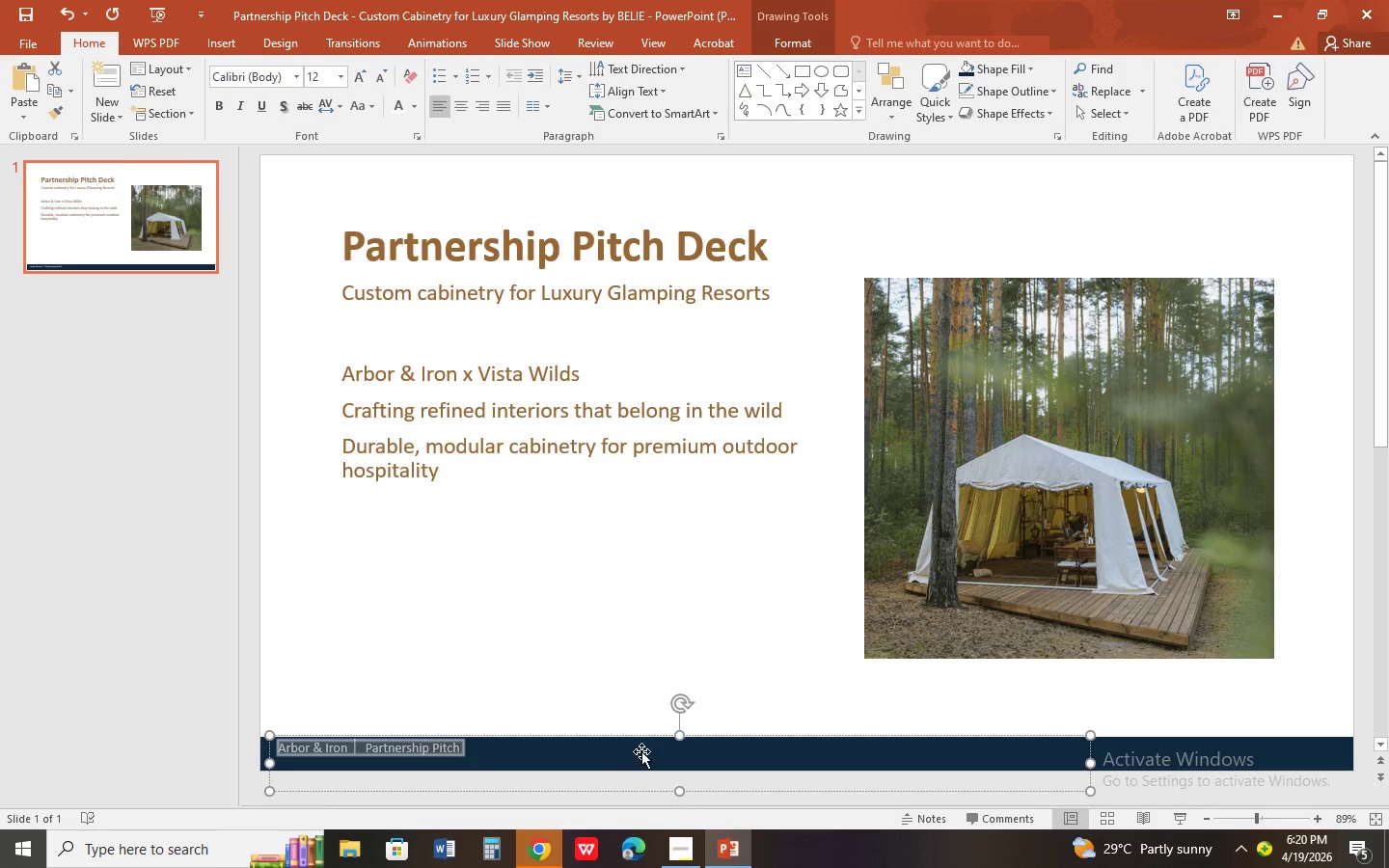 
left_click_drag(start_coordinate=[681, 737], to_coordinate=[680, 746])
 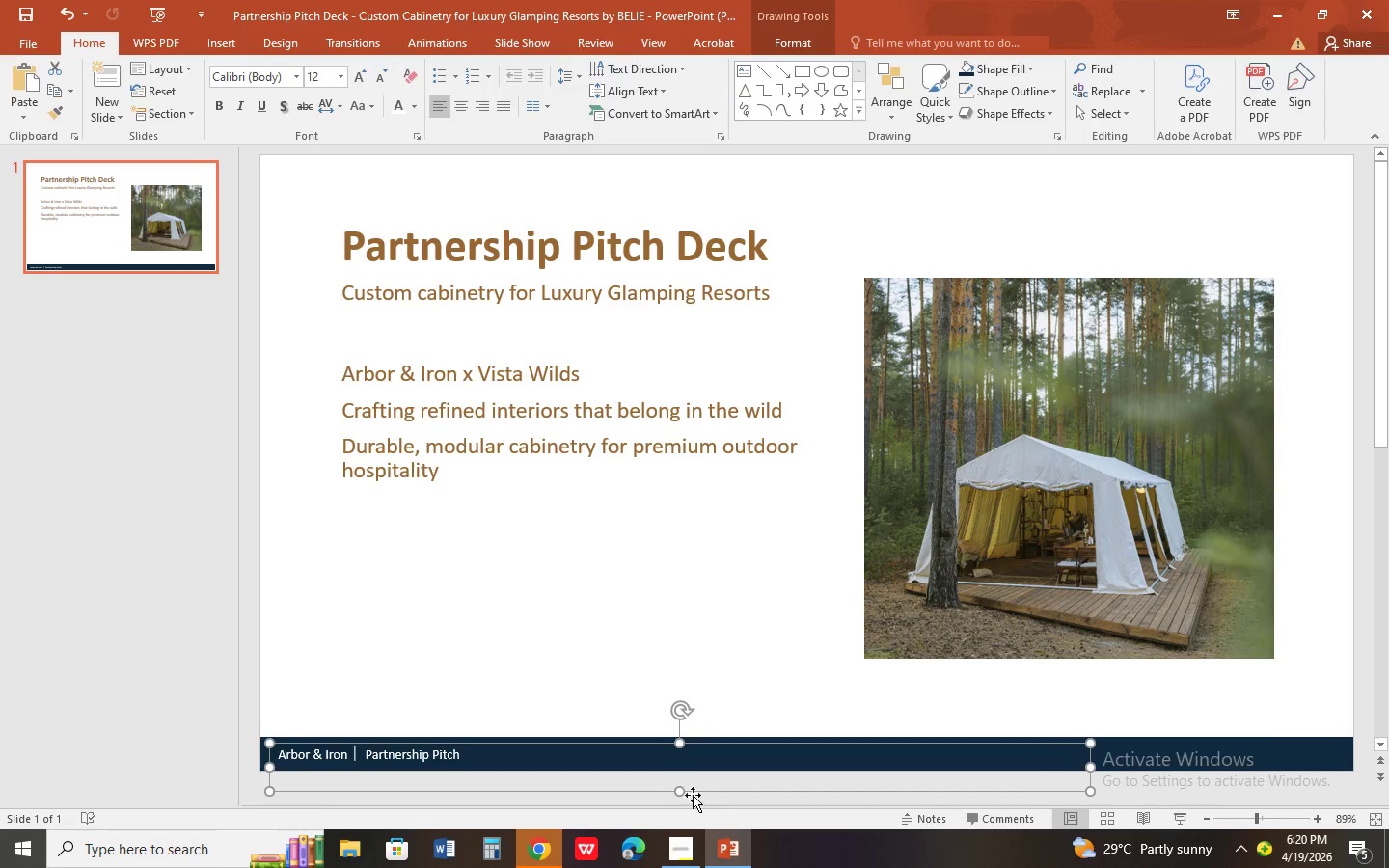 
left_click_drag(start_coordinate=[681, 791], to_coordinate=[689, 769])
 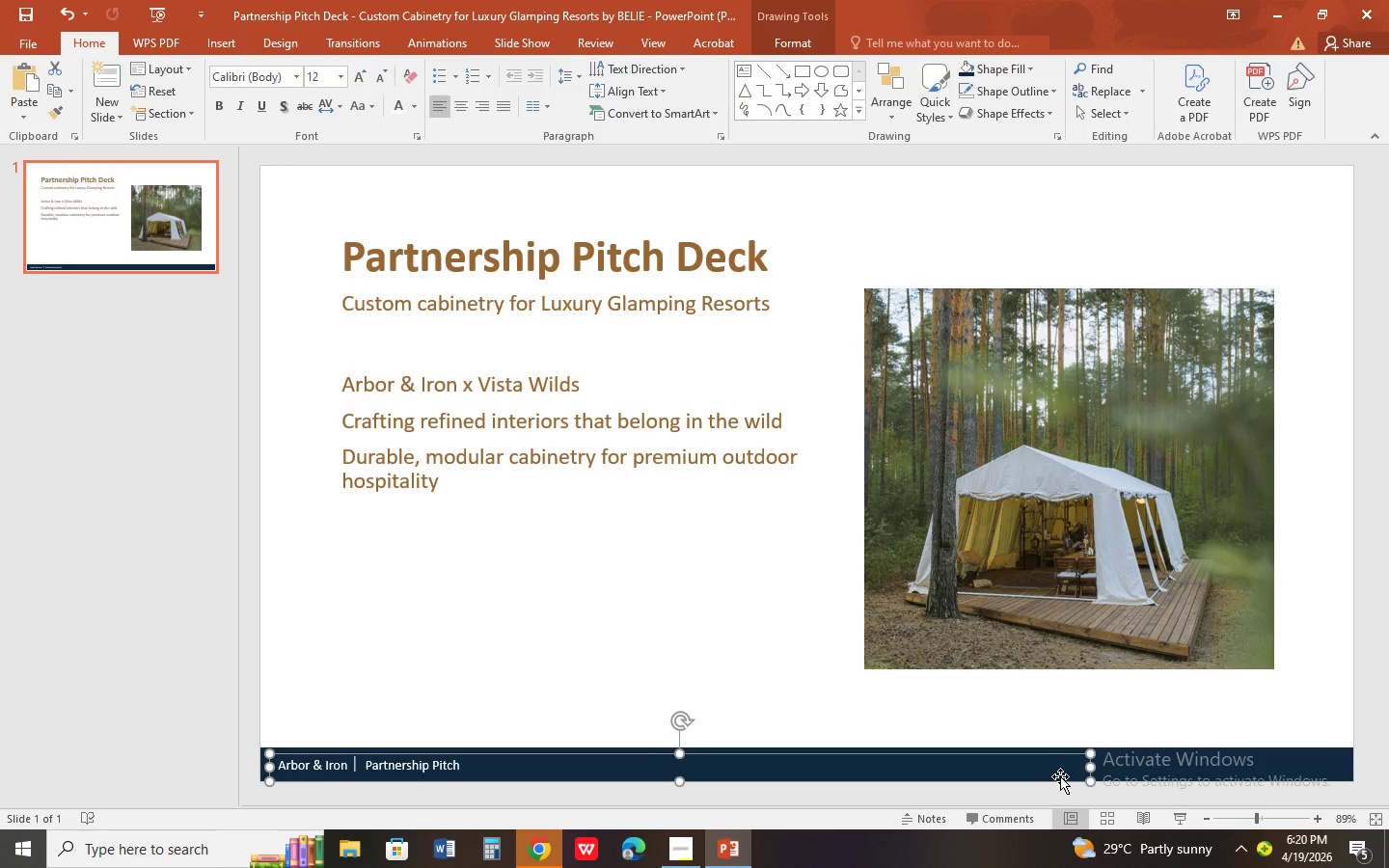 
left_click_drag(start_coordinate=[1089, 770], to_coordinate=[522, 761])
 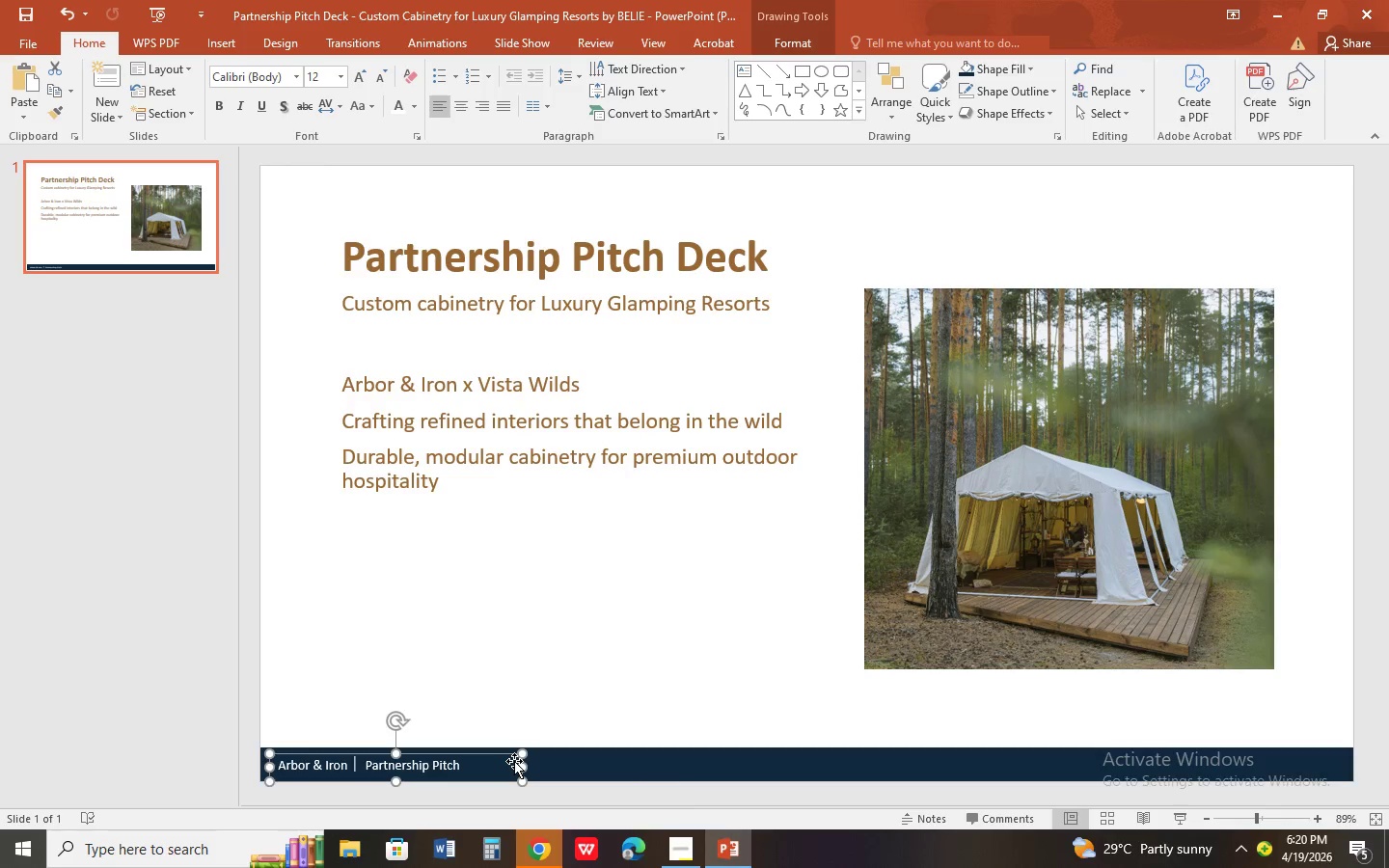 
key(Escape)
 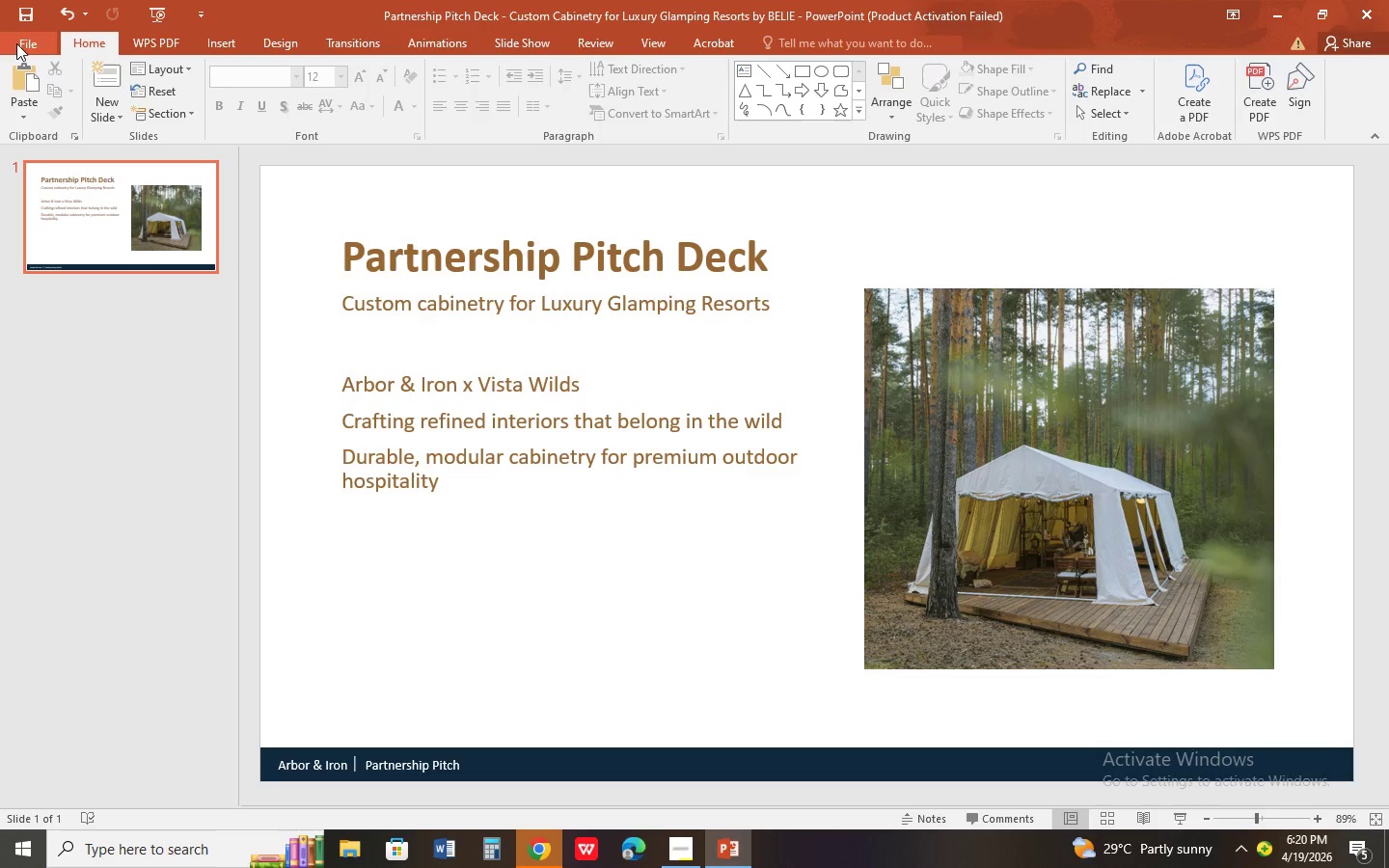 
left_click([30, 9])
 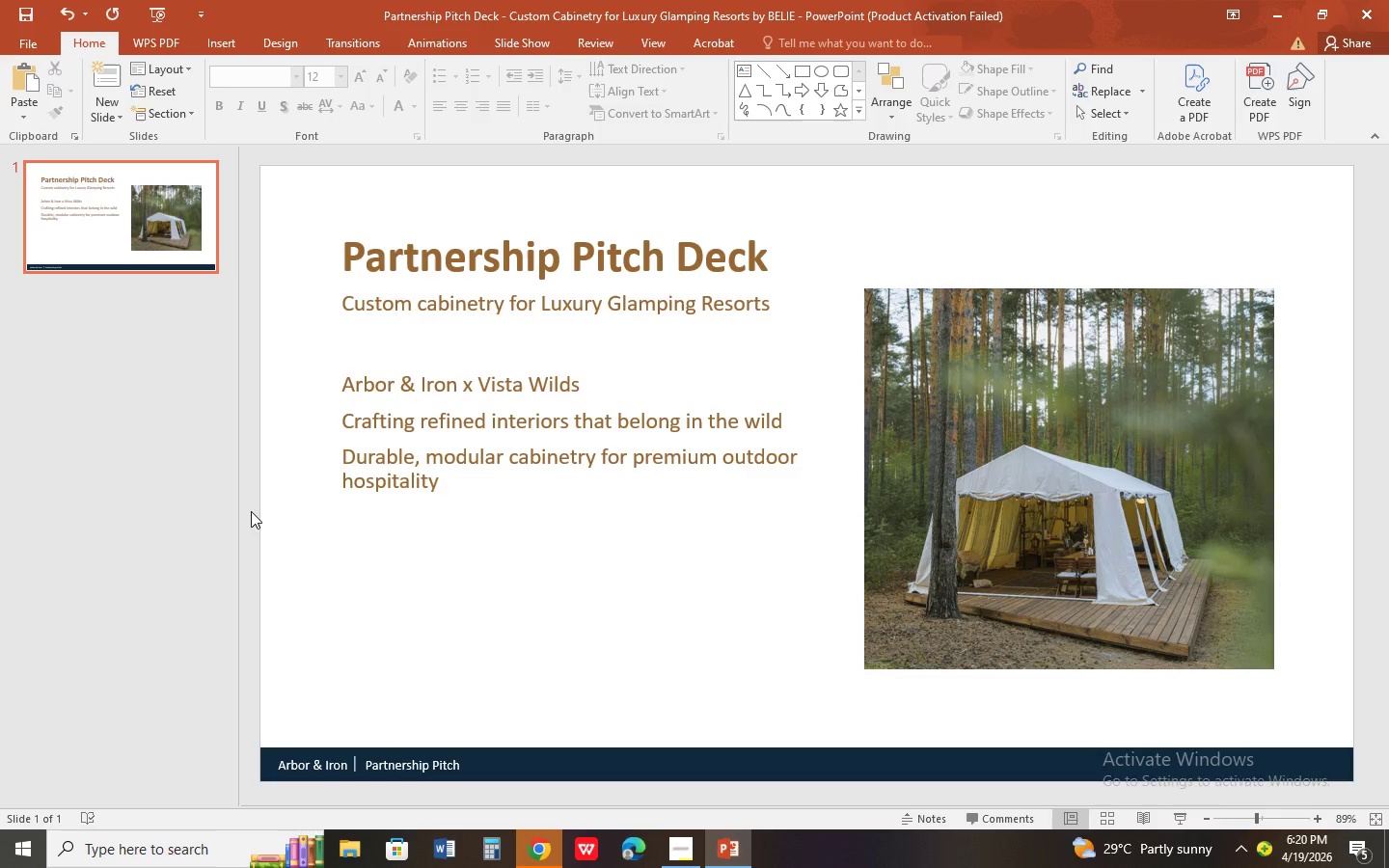 
wait(6.06)
 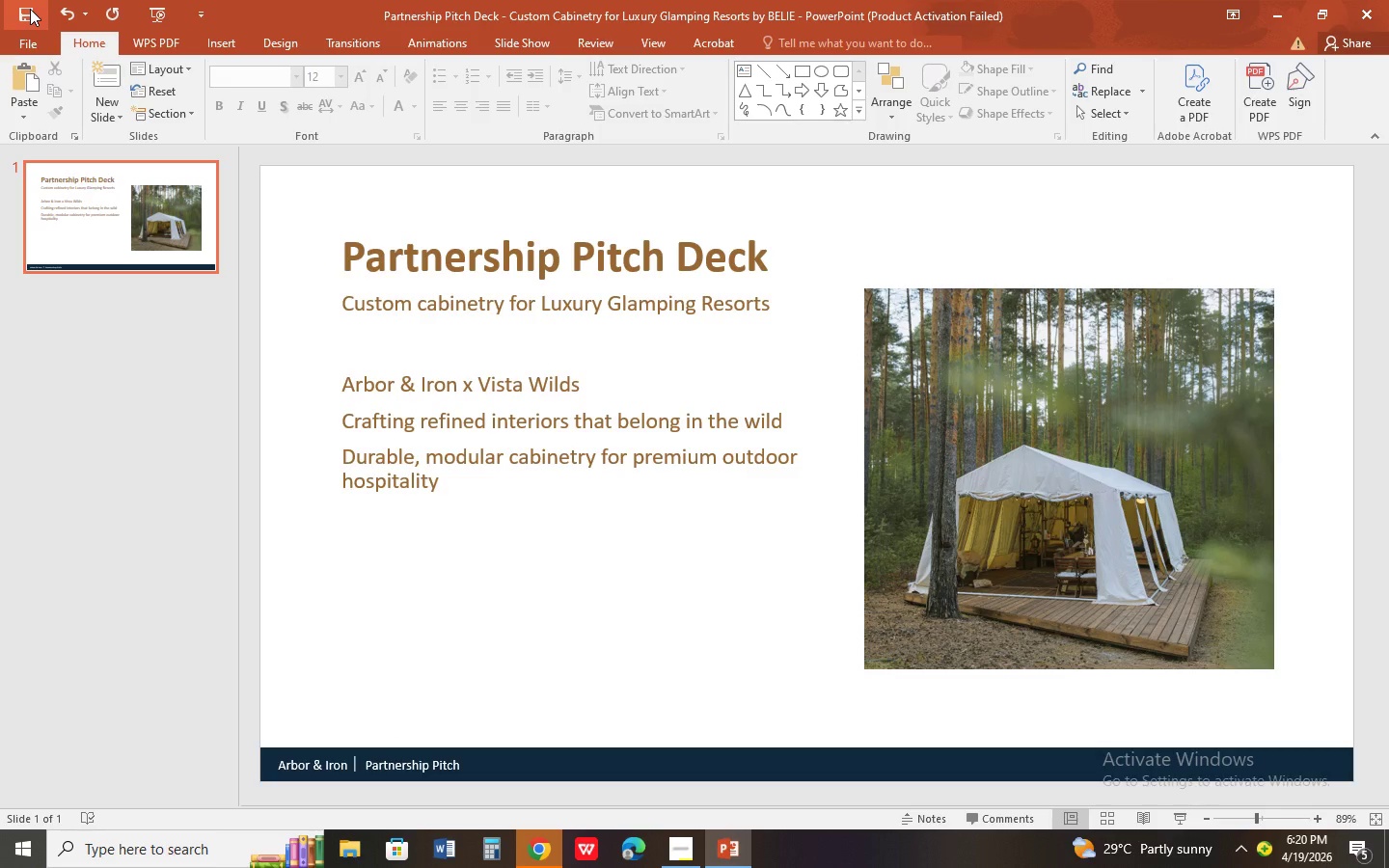 
left_click([435, 766])
 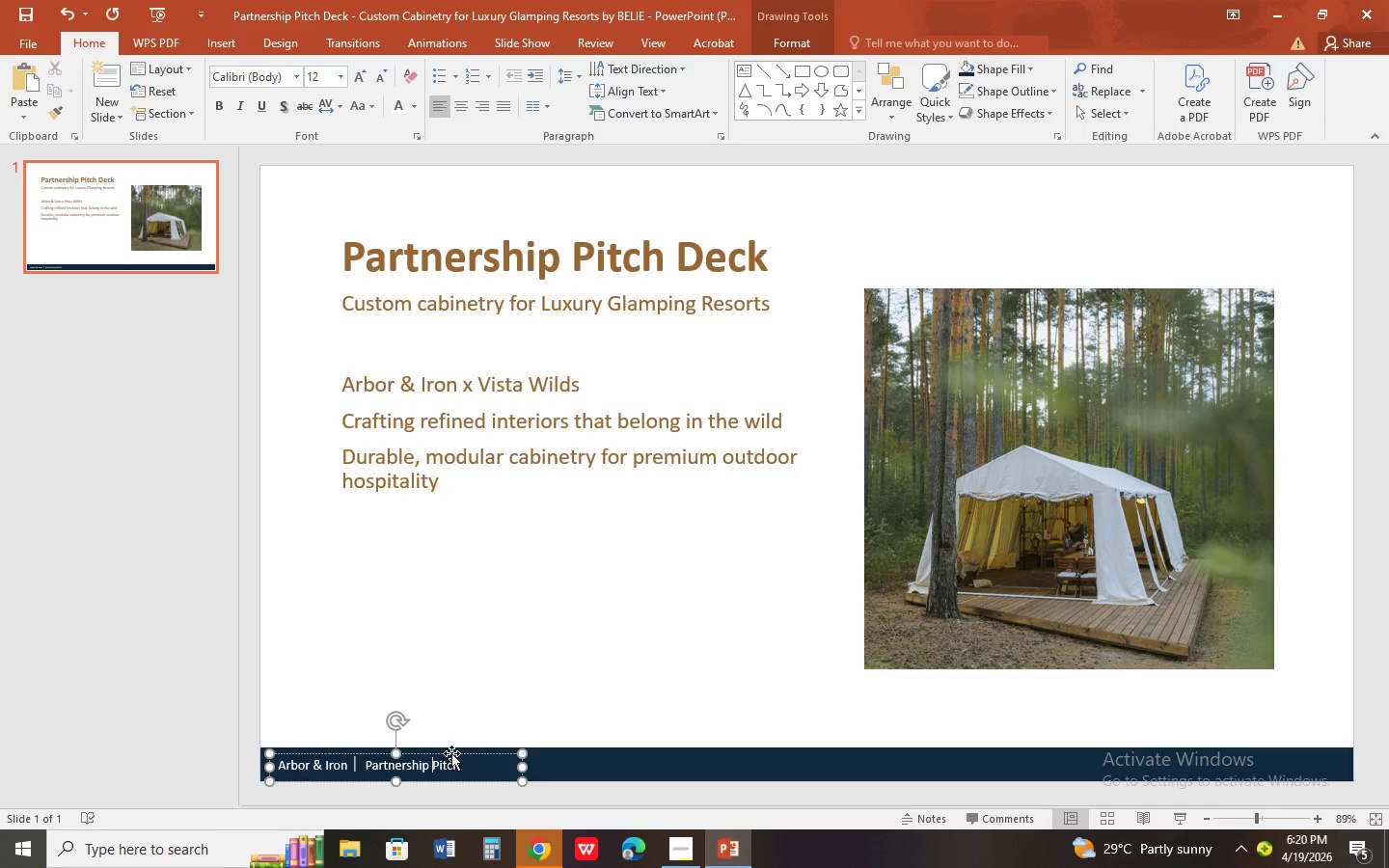 
left_click([451, 753])
 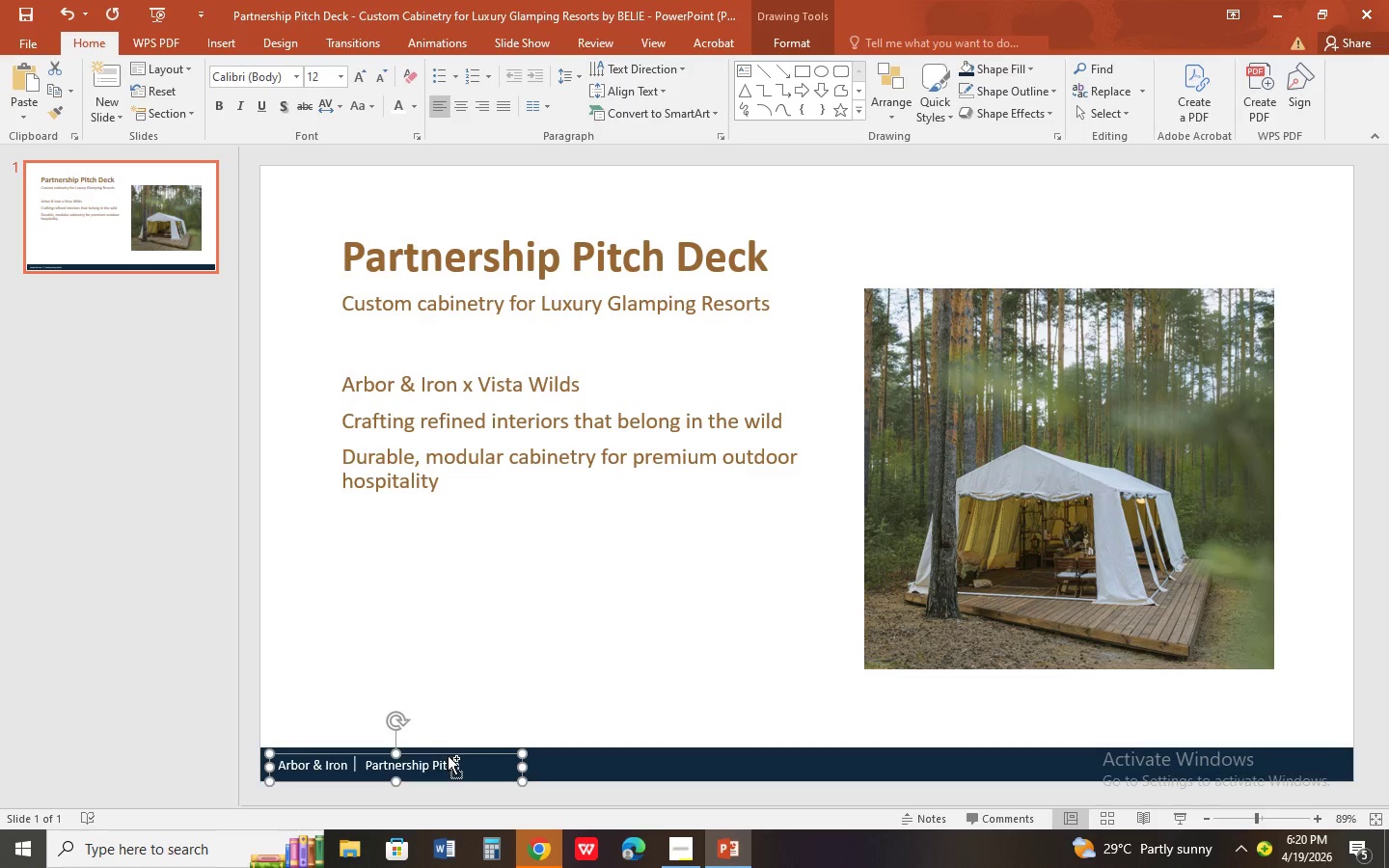 
key(Control+C)
 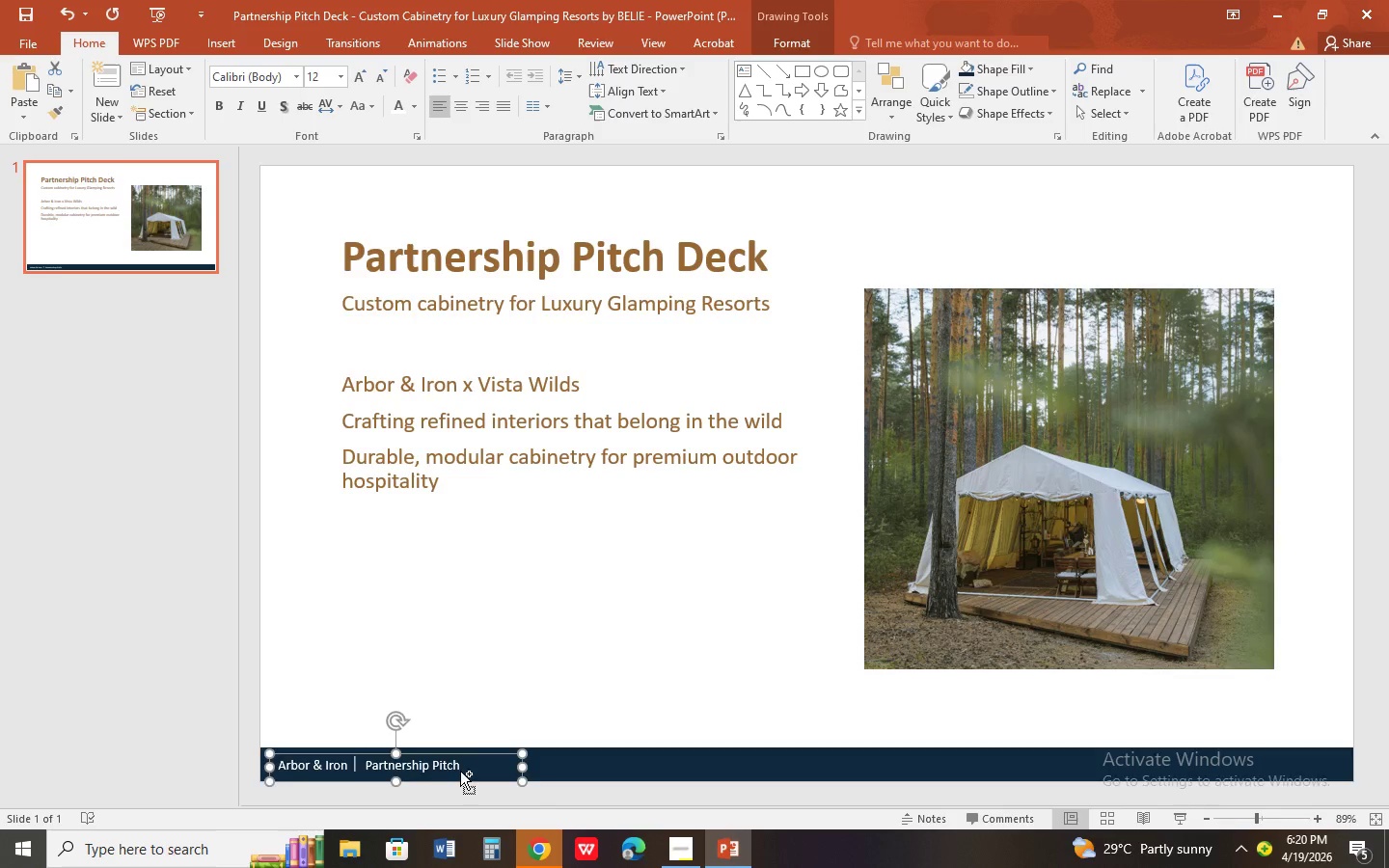 
key(Control+V)
 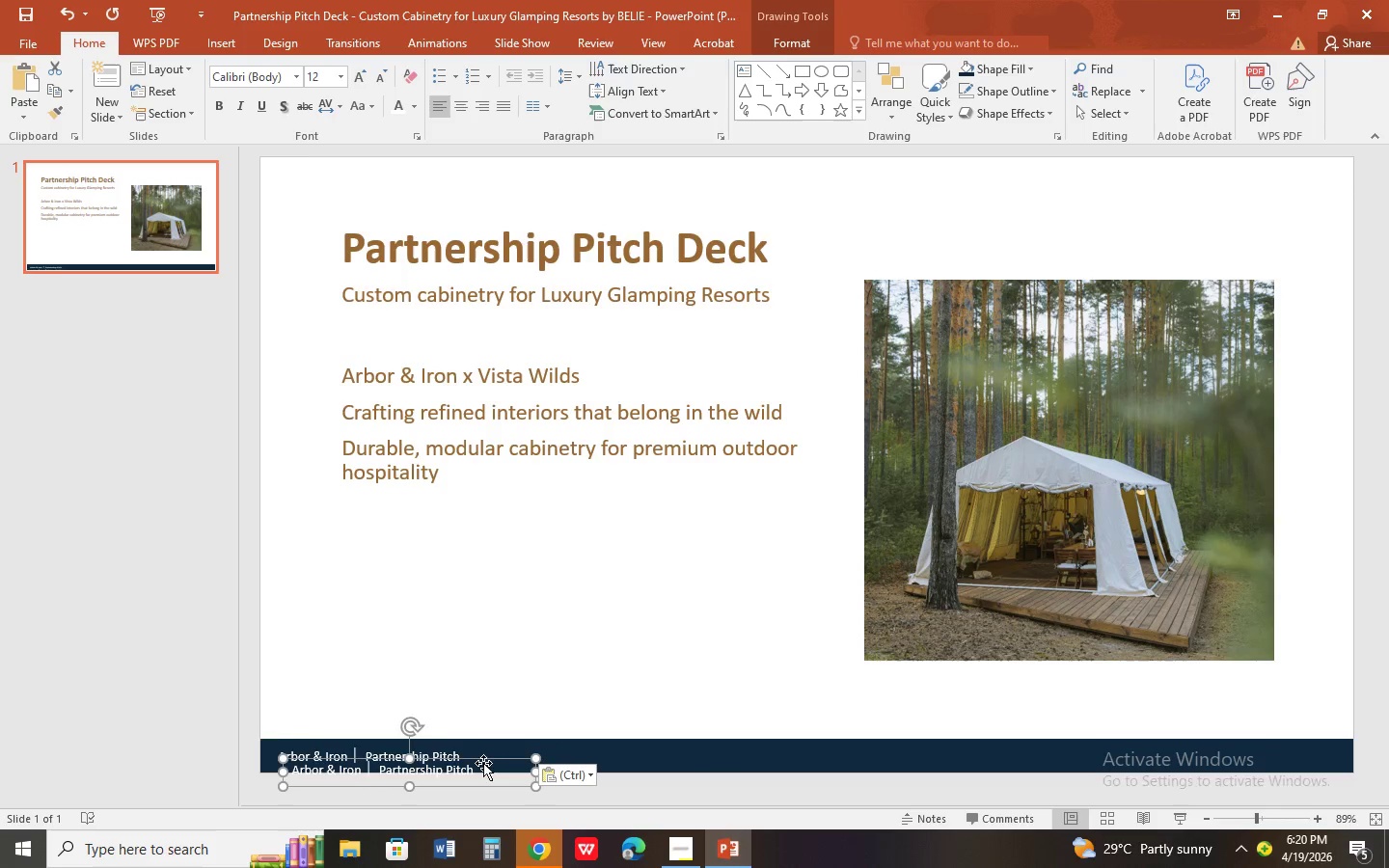 
left_click_drag(start_coordinate=[483, 763], to_coordinate=[1290, 732])
 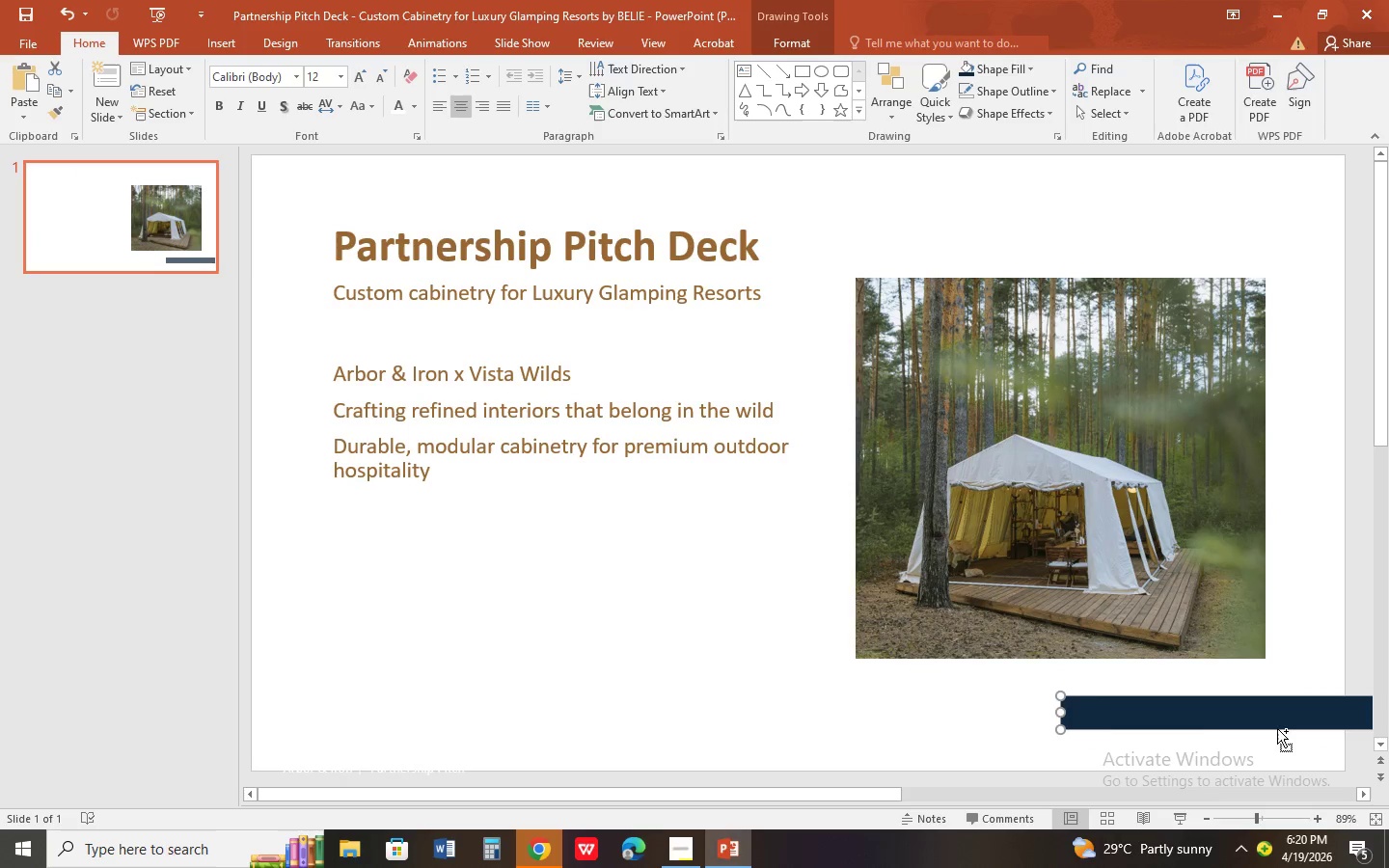 
key(Control+Z)
 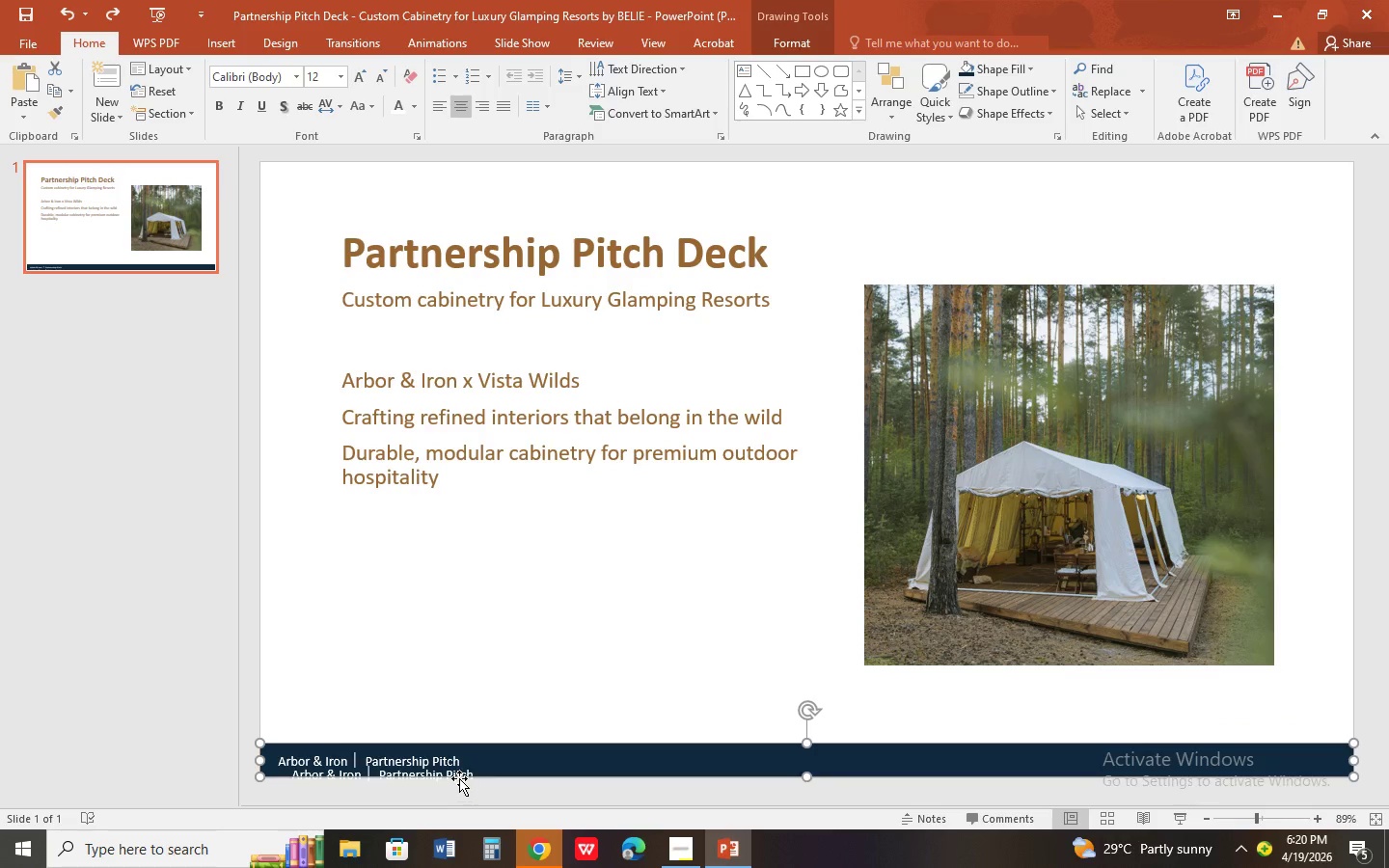 
left_click([455, 773])
 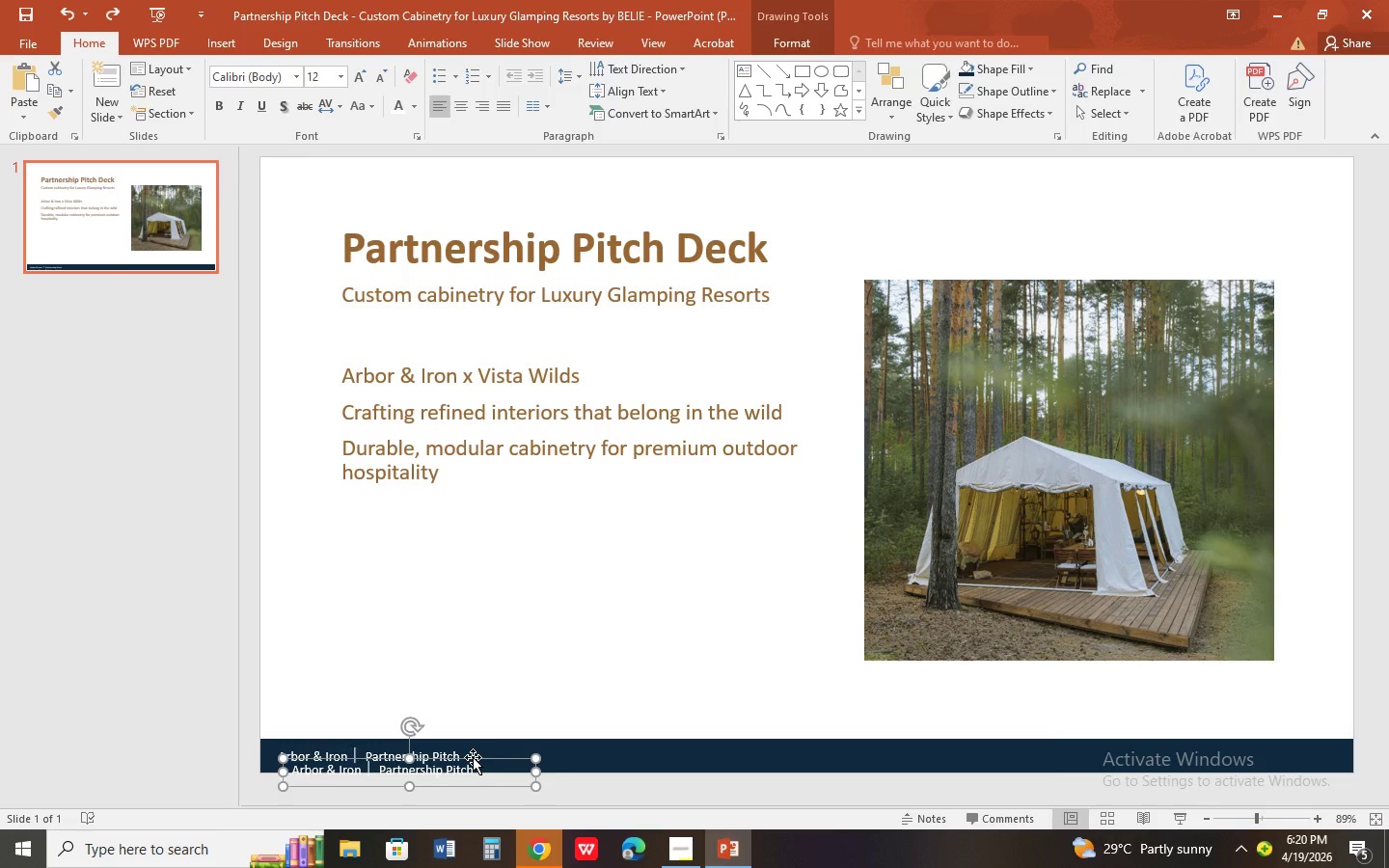 
left_click_drag(start_coordinate=[473, 757], to_coordinate=[1343, 748])
 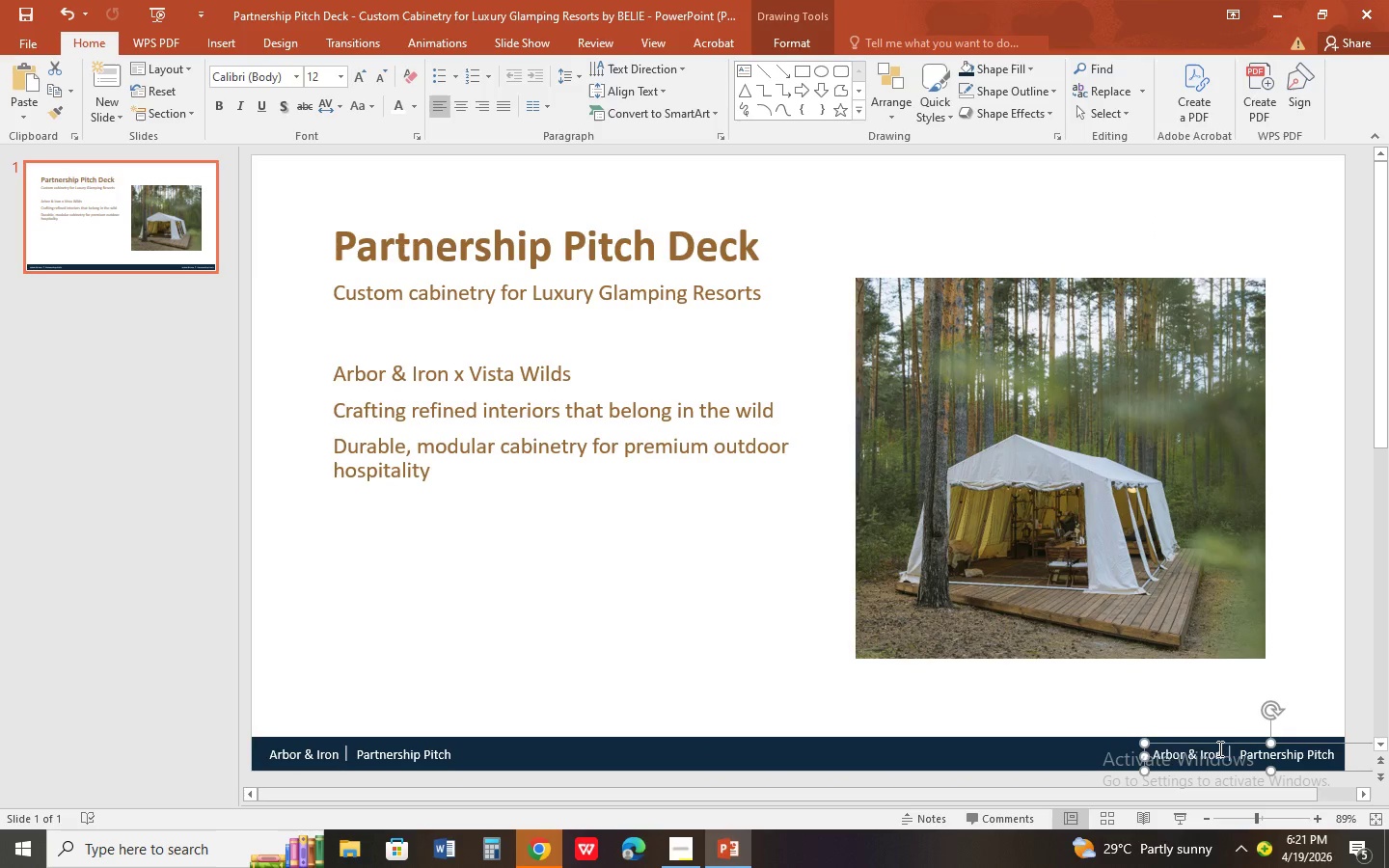 
left_click_drag(start_coordinate=[1222, 746], to_coordinate=[1158, 747])
 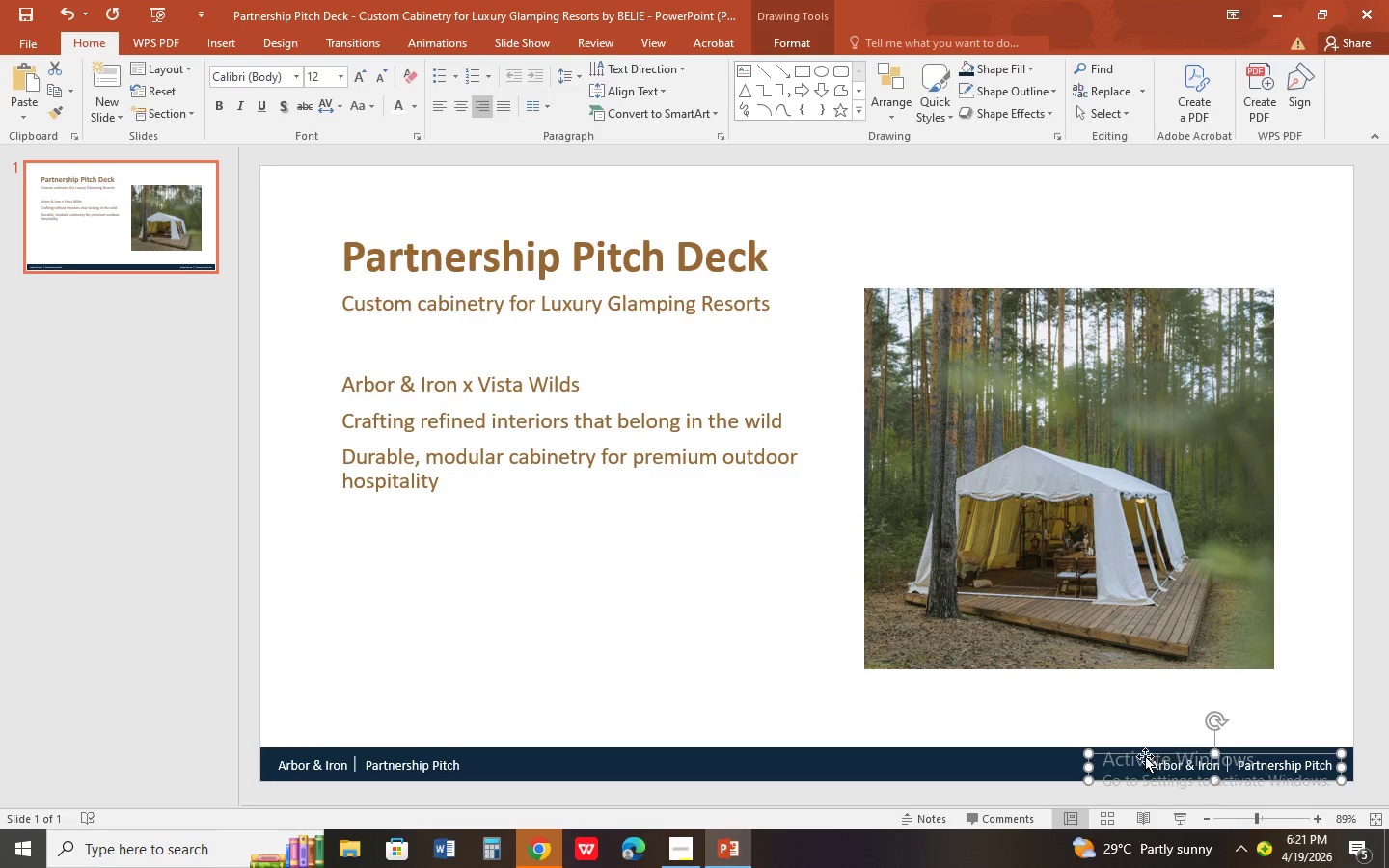 
left_click_drag(start_coordinate=[1152, 769], to_coordinate=[1324, 766])
 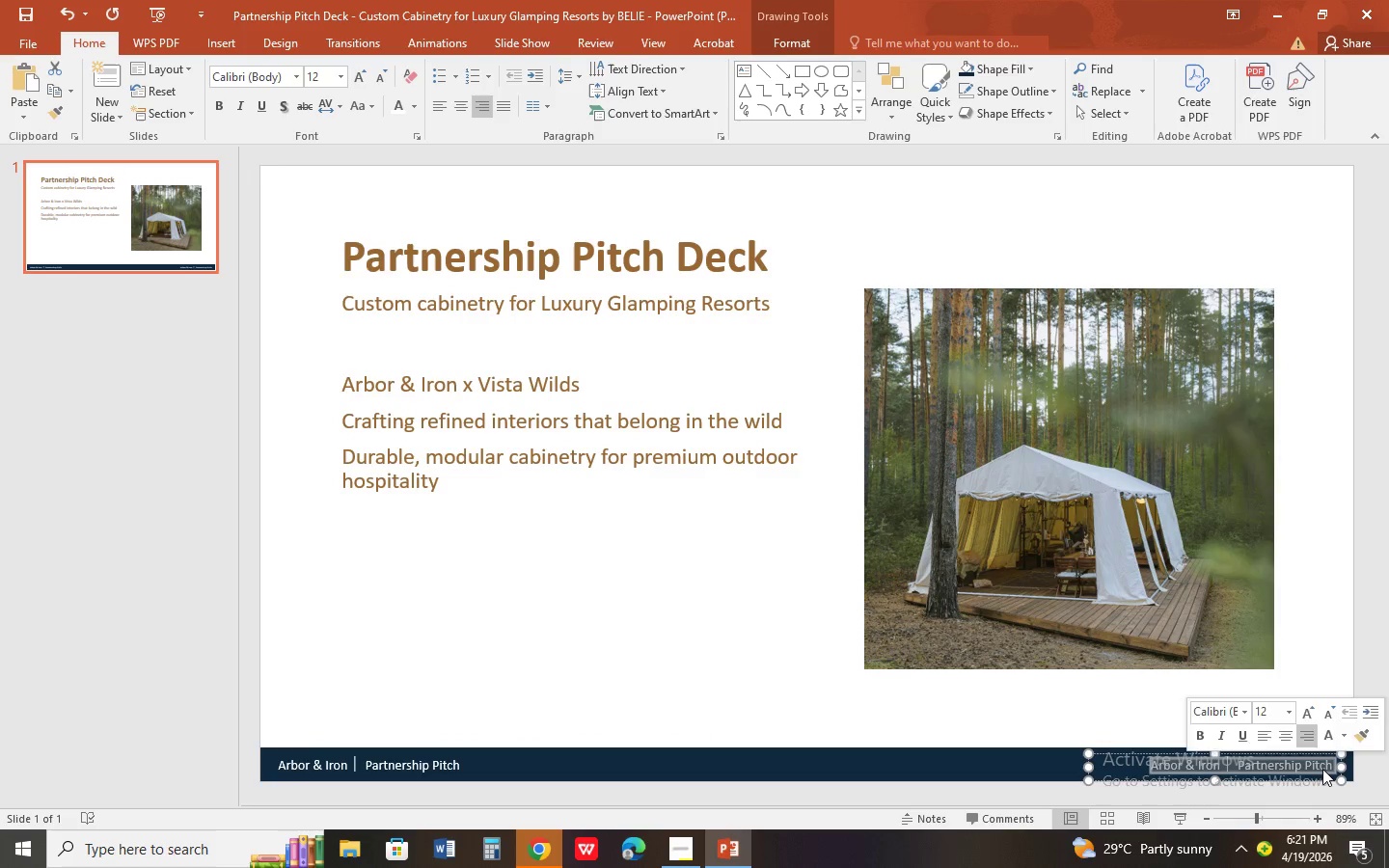 
type(Vista Wilds)
 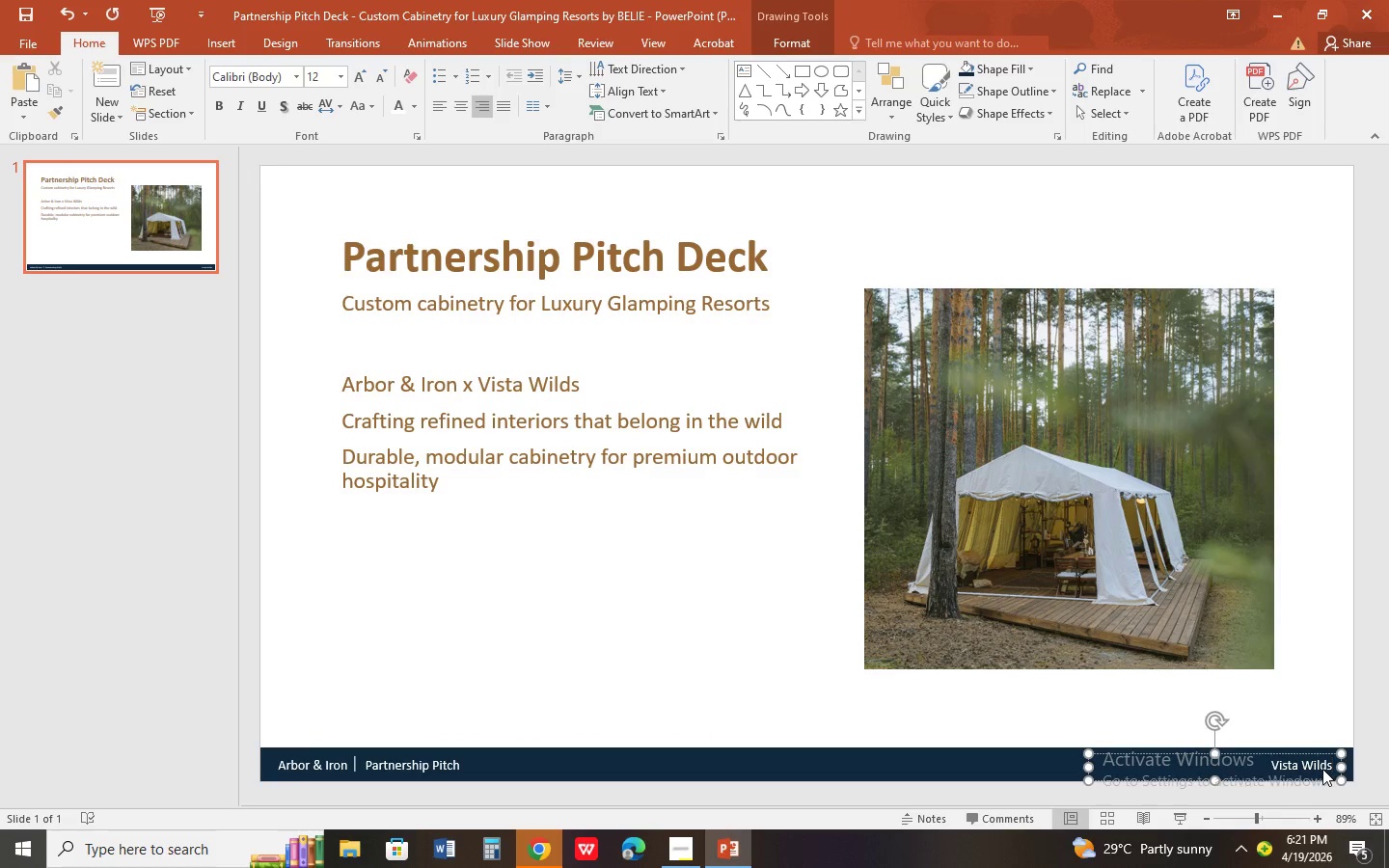 
key(Escape)
 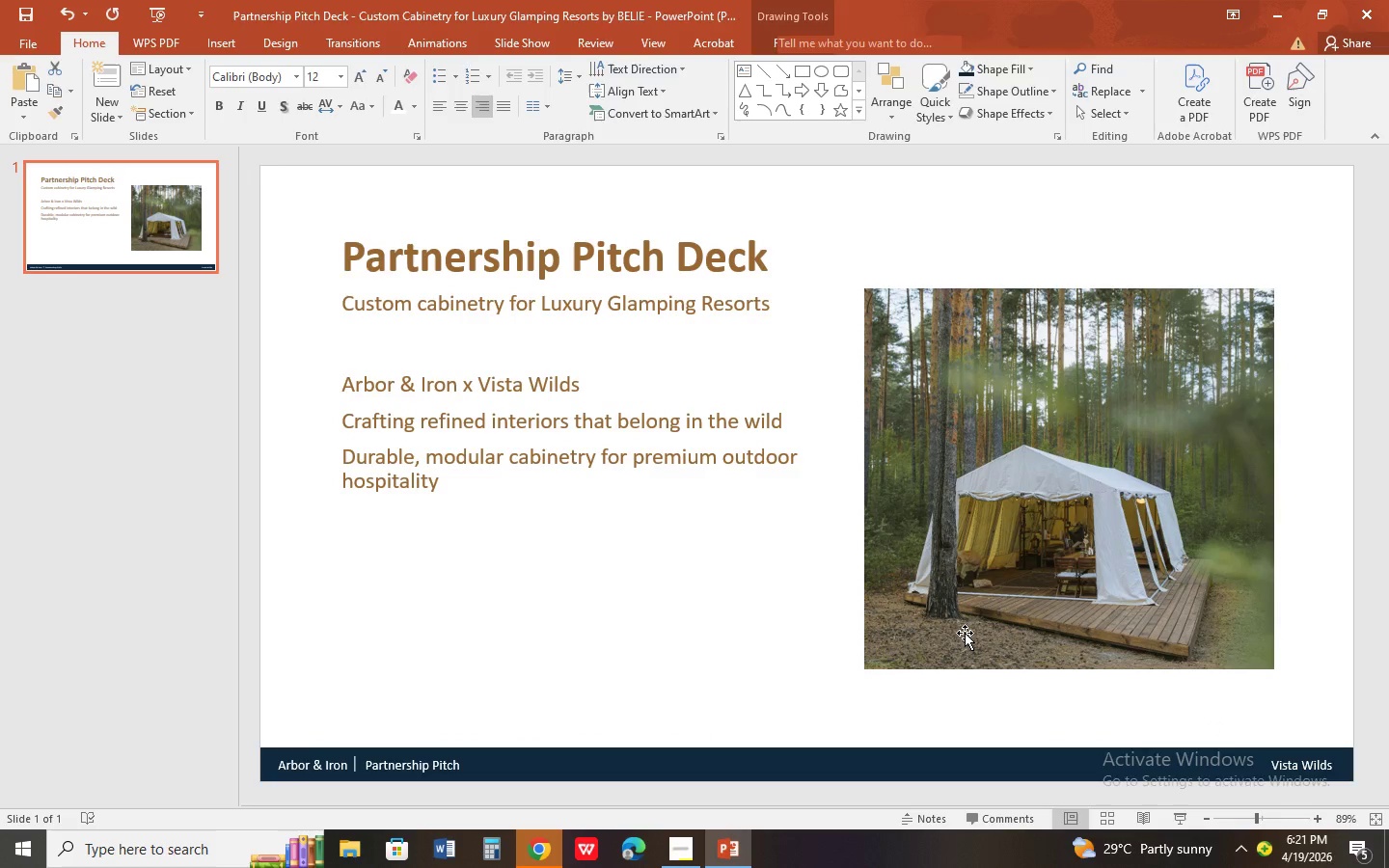 
key(Escape)
 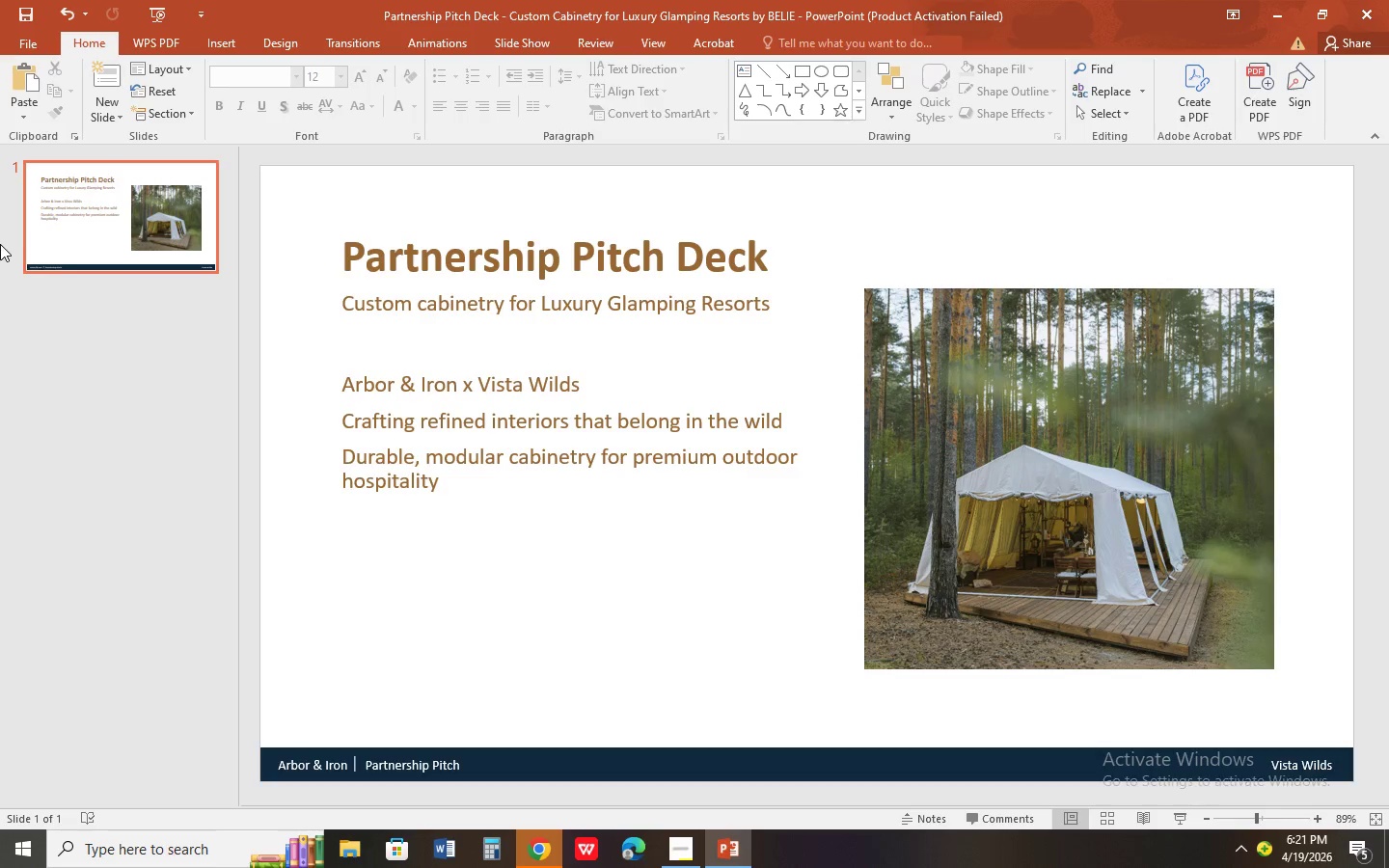 
left_click([233, 41])
 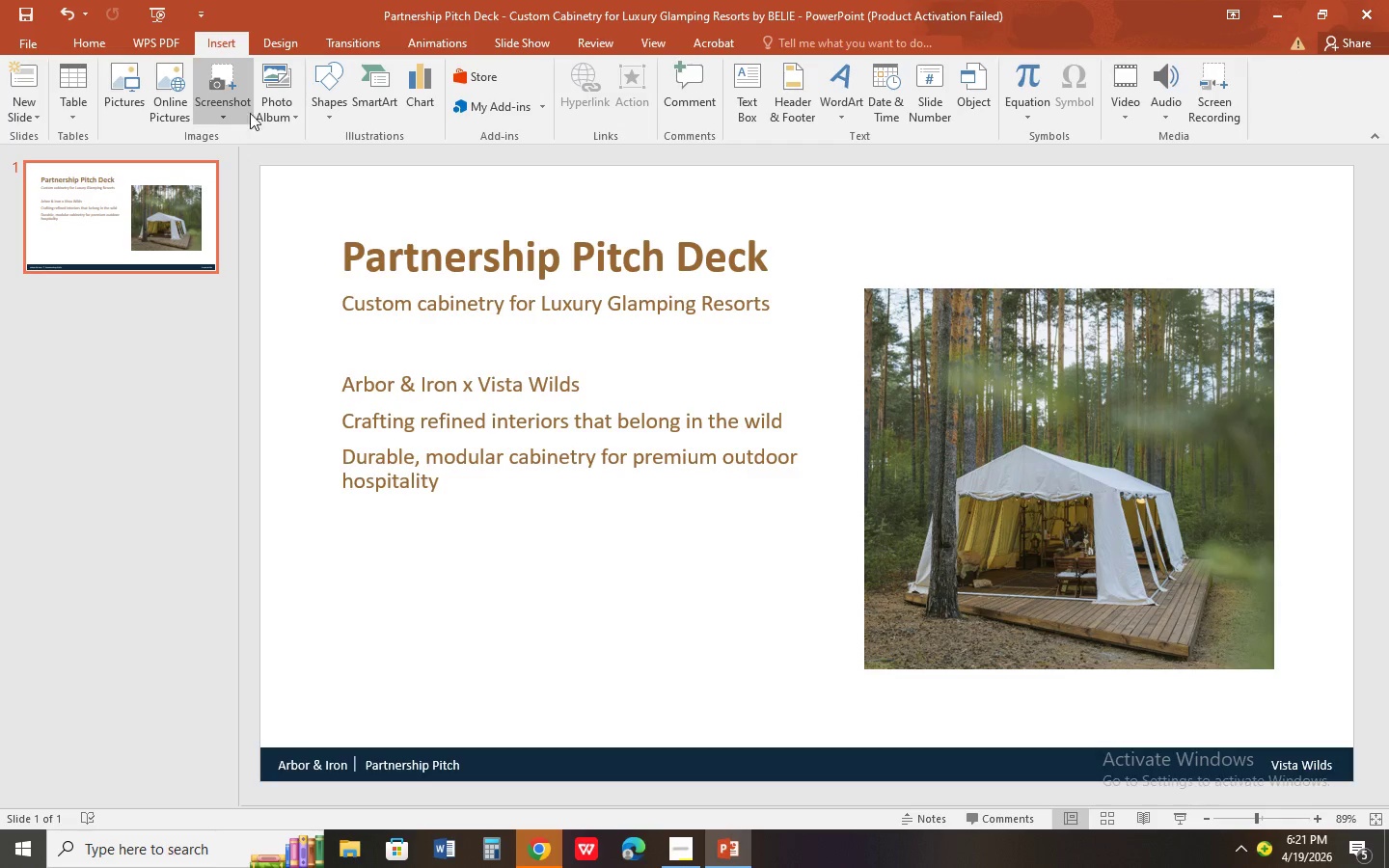 
left_click([324, 75])
 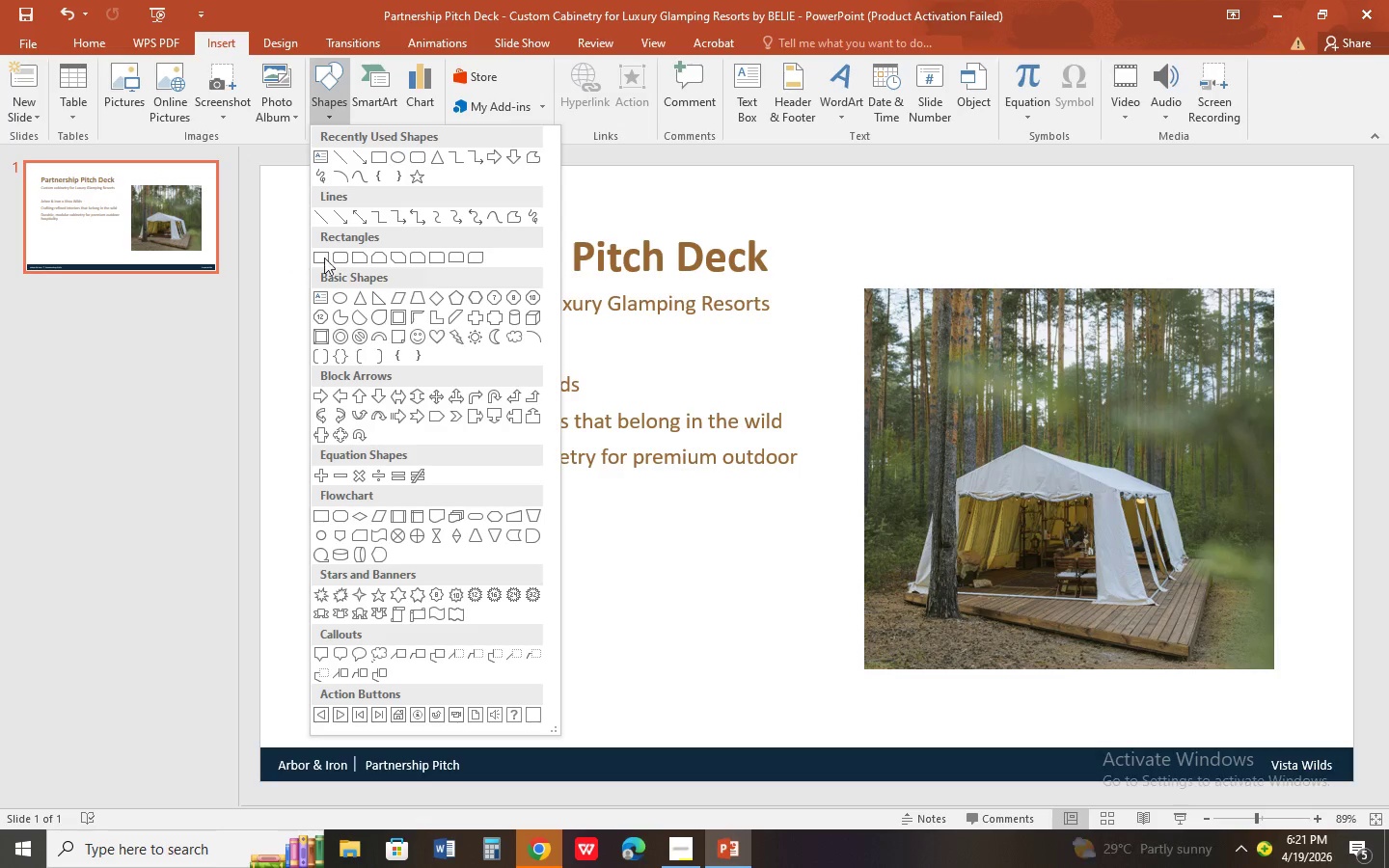 
left_click([338, 254])
 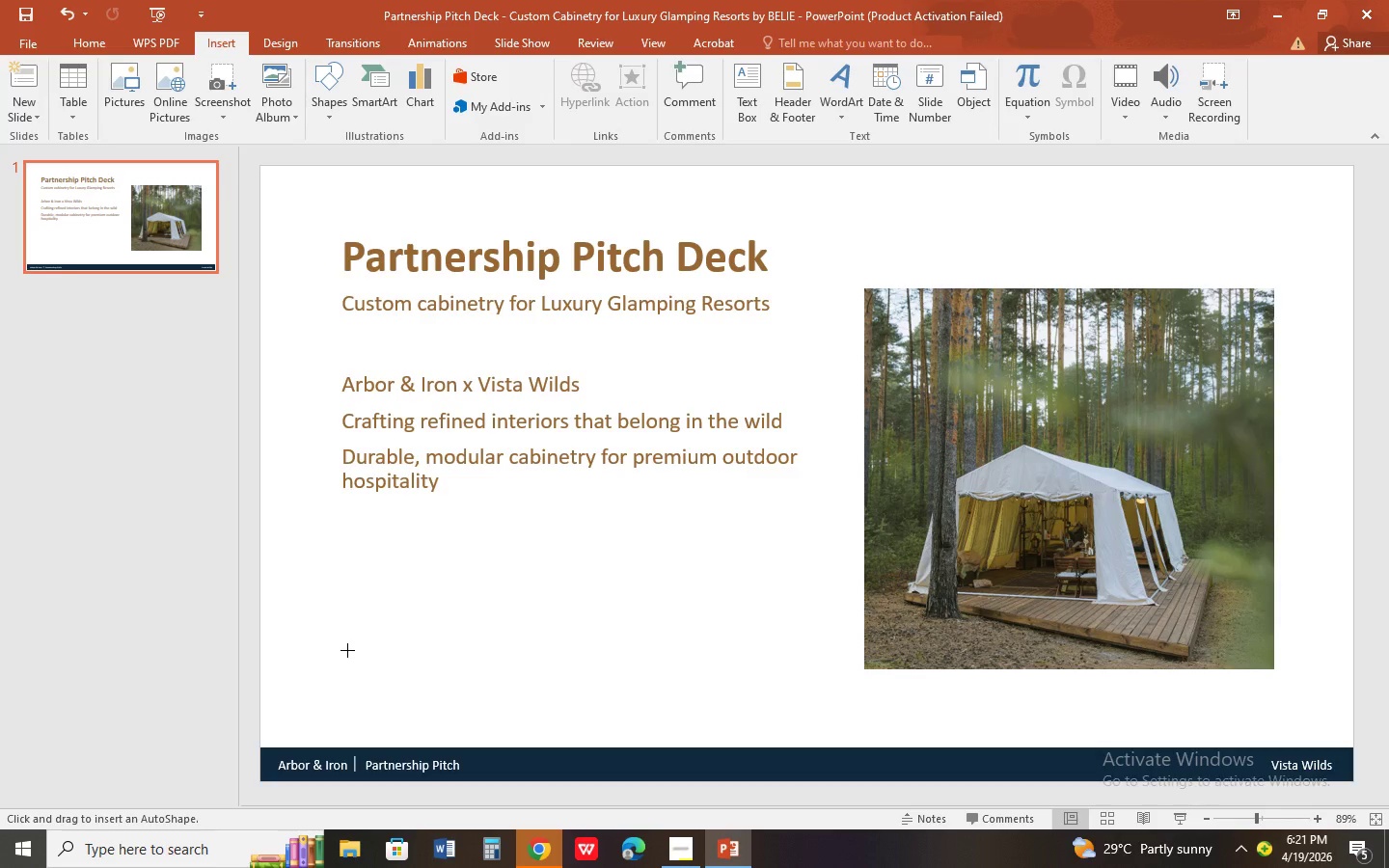 
wait(6.94)
 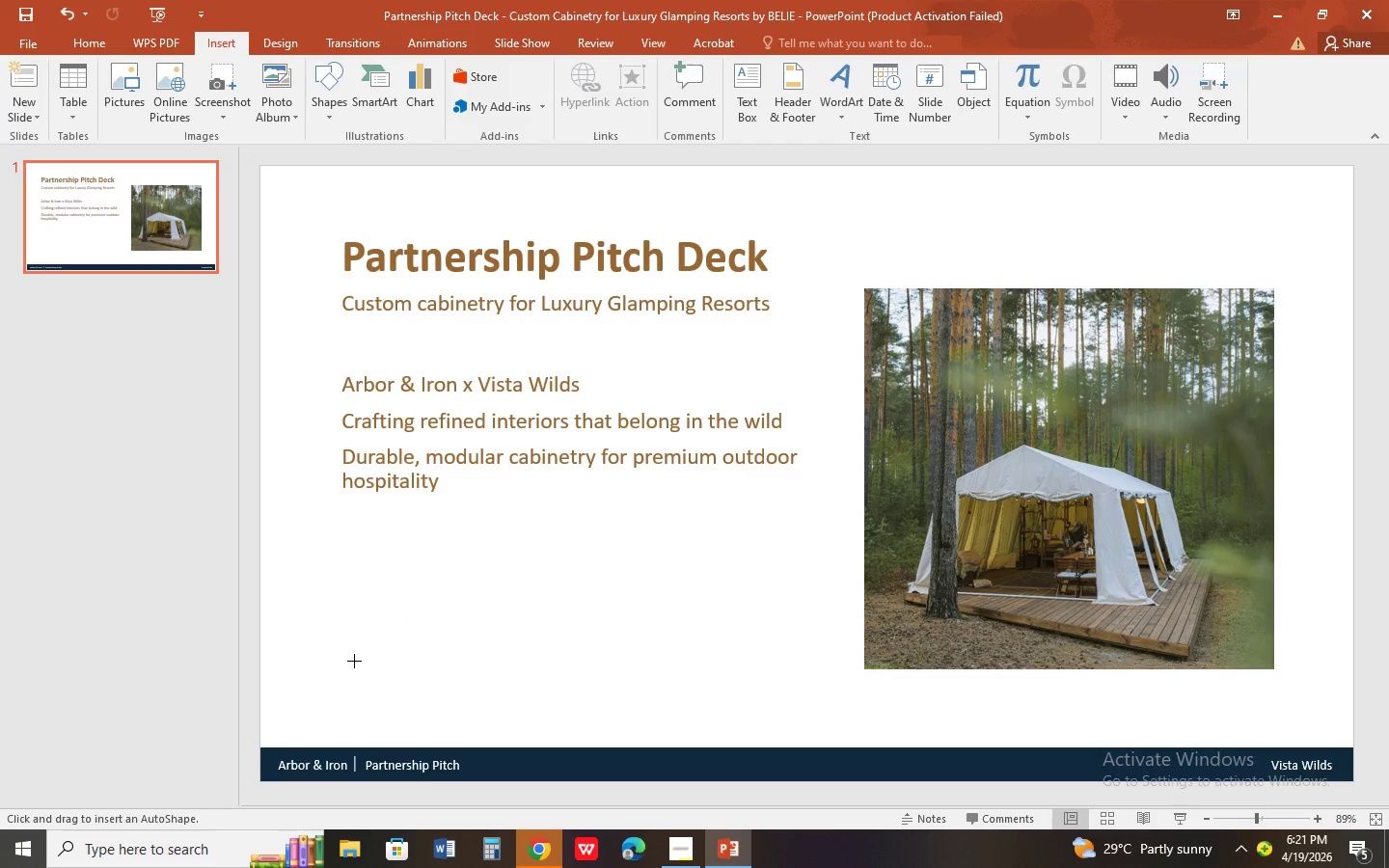 
left_click_drag(start_coordinate=[348, 670], to_coordinate=[518, 714])
 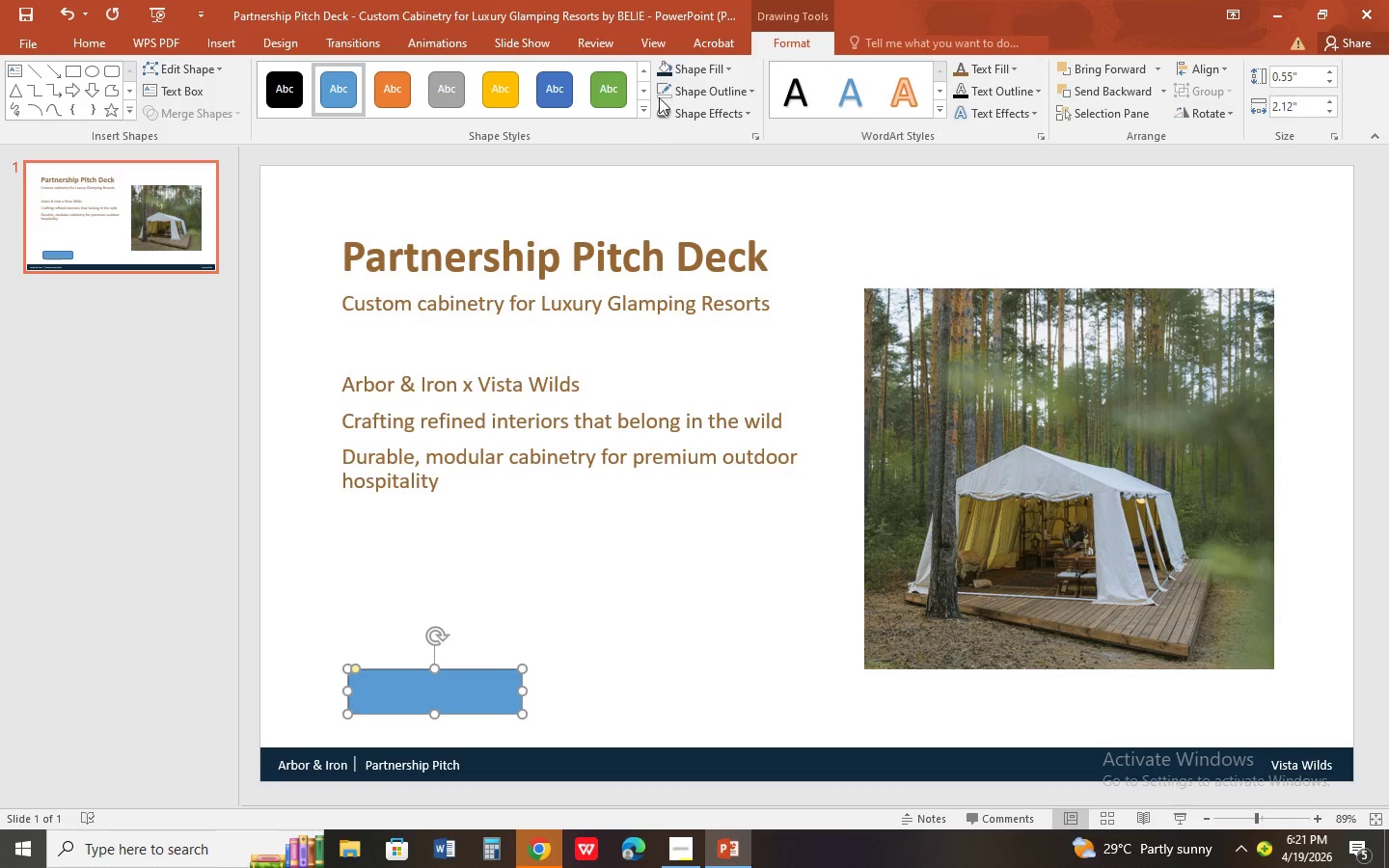 
left_click([717, 65])
 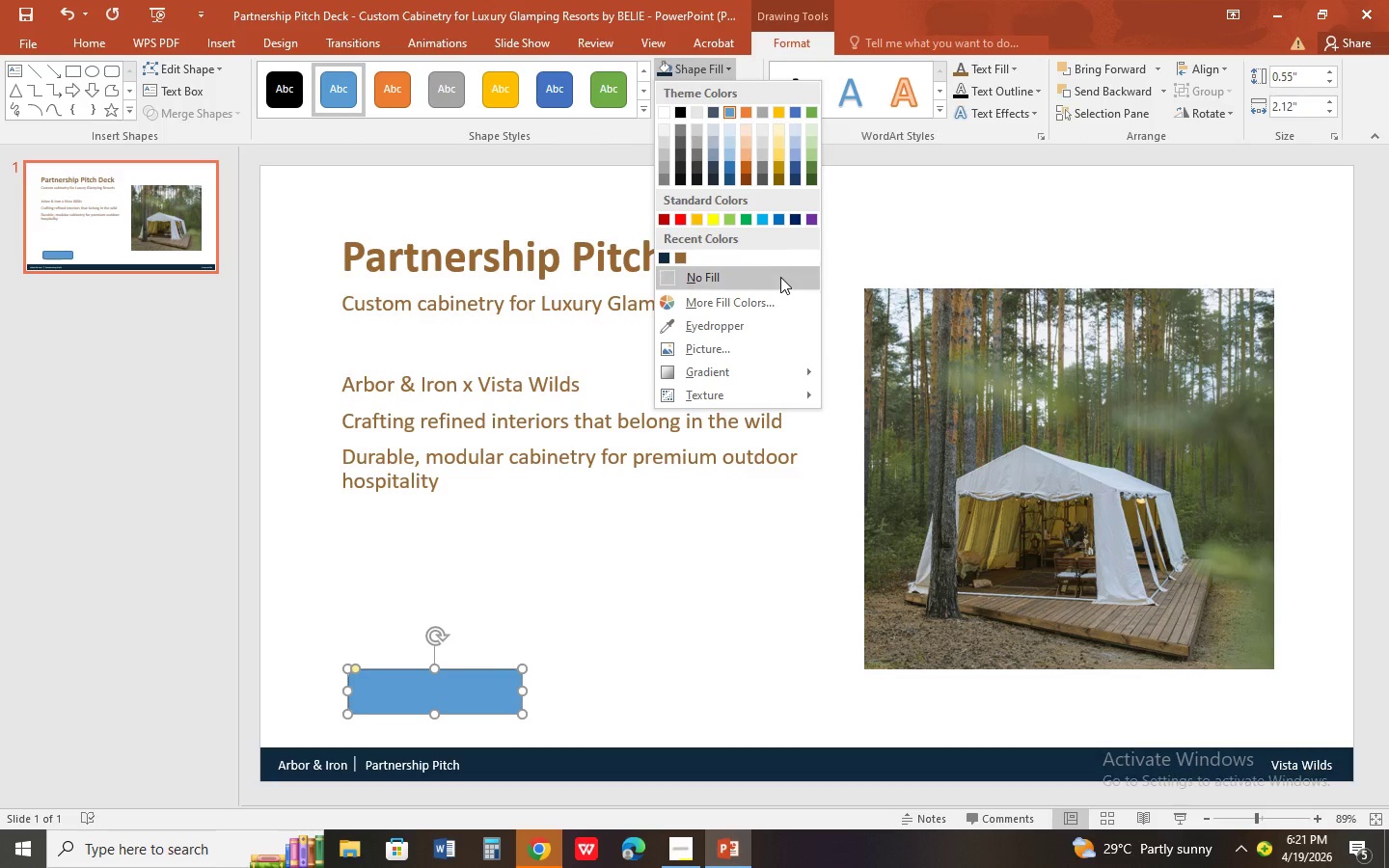 
left_click_drag(start_coordinate=[780, 277], to_coordinate=[779, 307])
 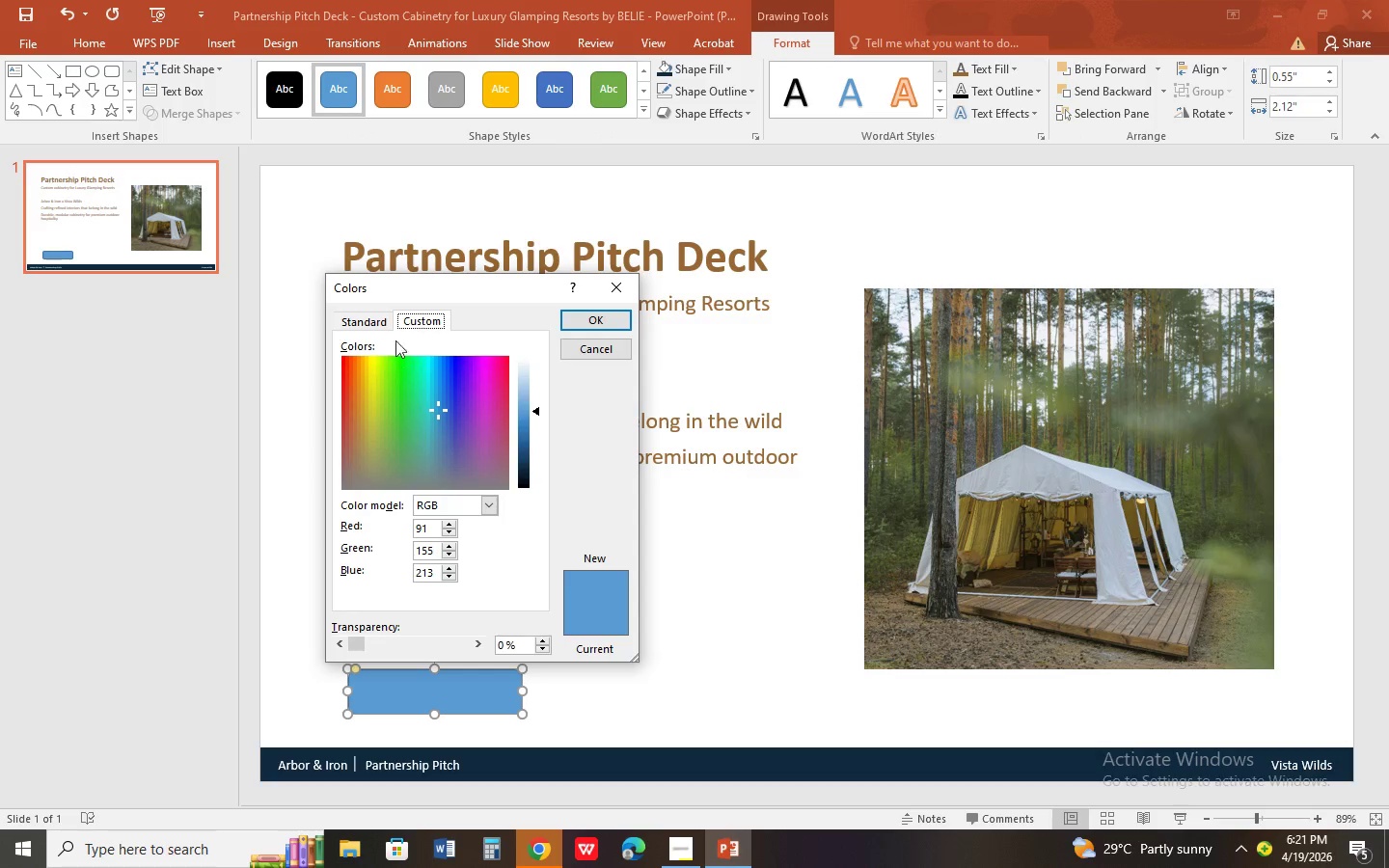 
left_click([380, 324])
 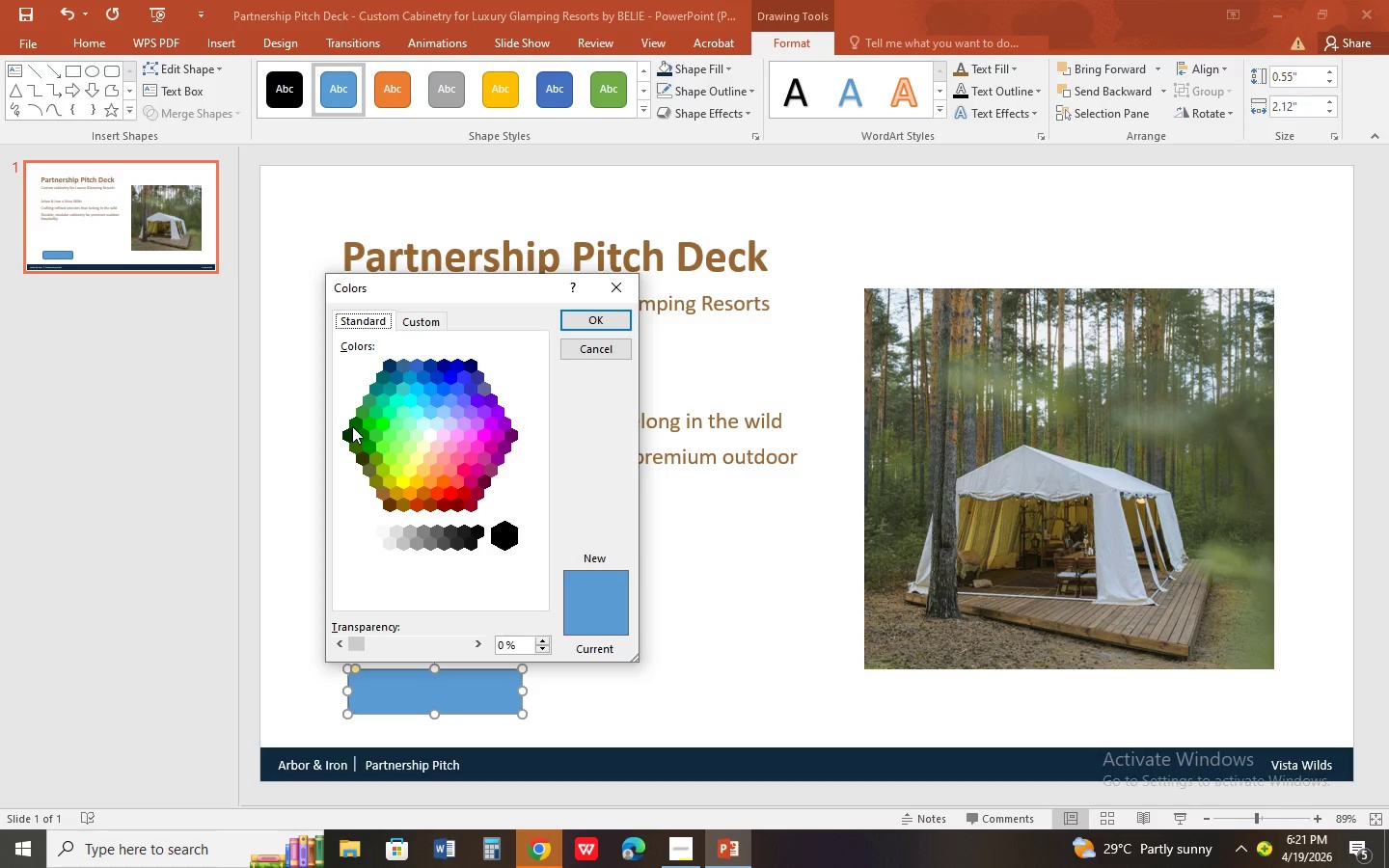 
left_click([351, 435])
 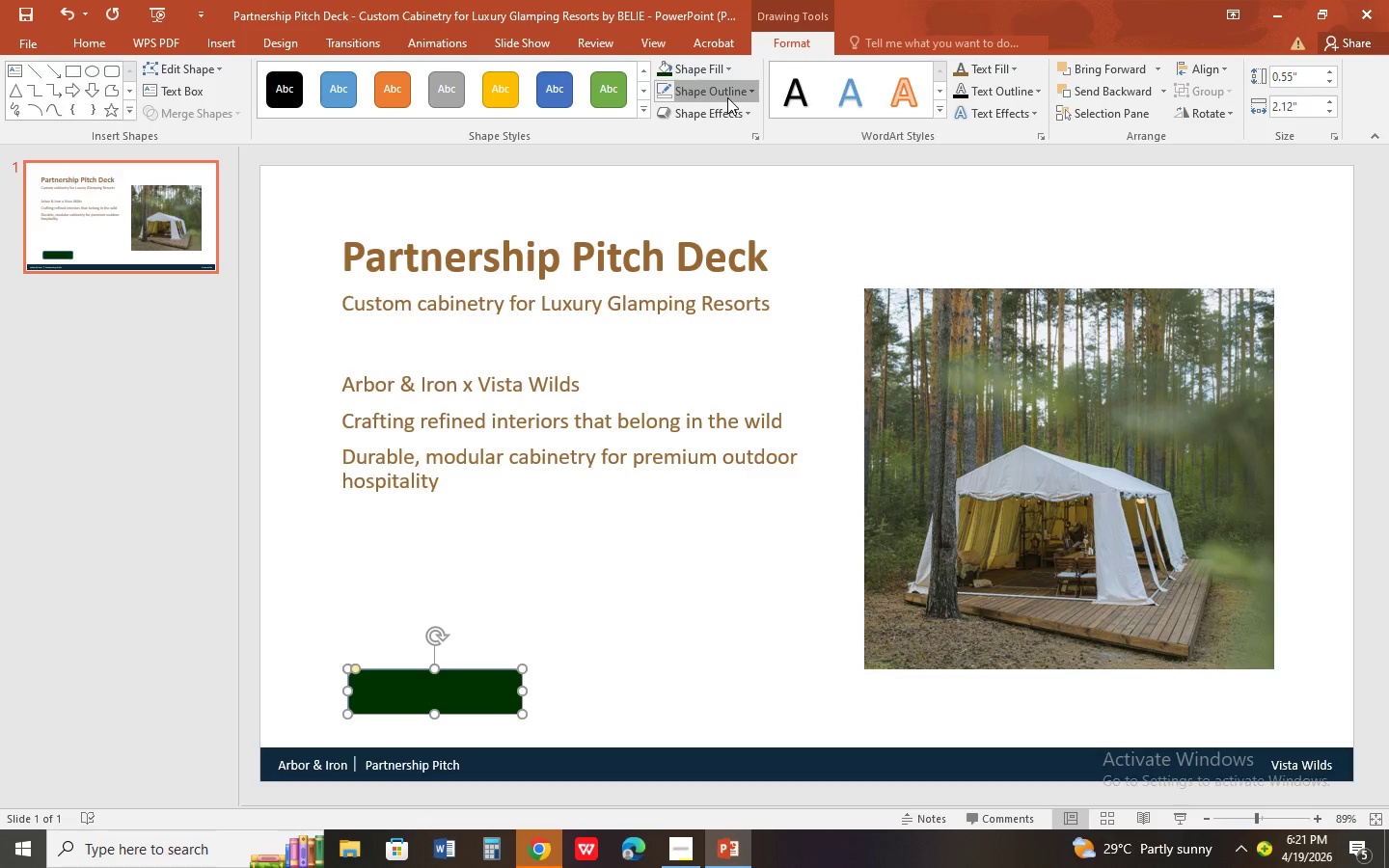 
left_click([724, 293])
 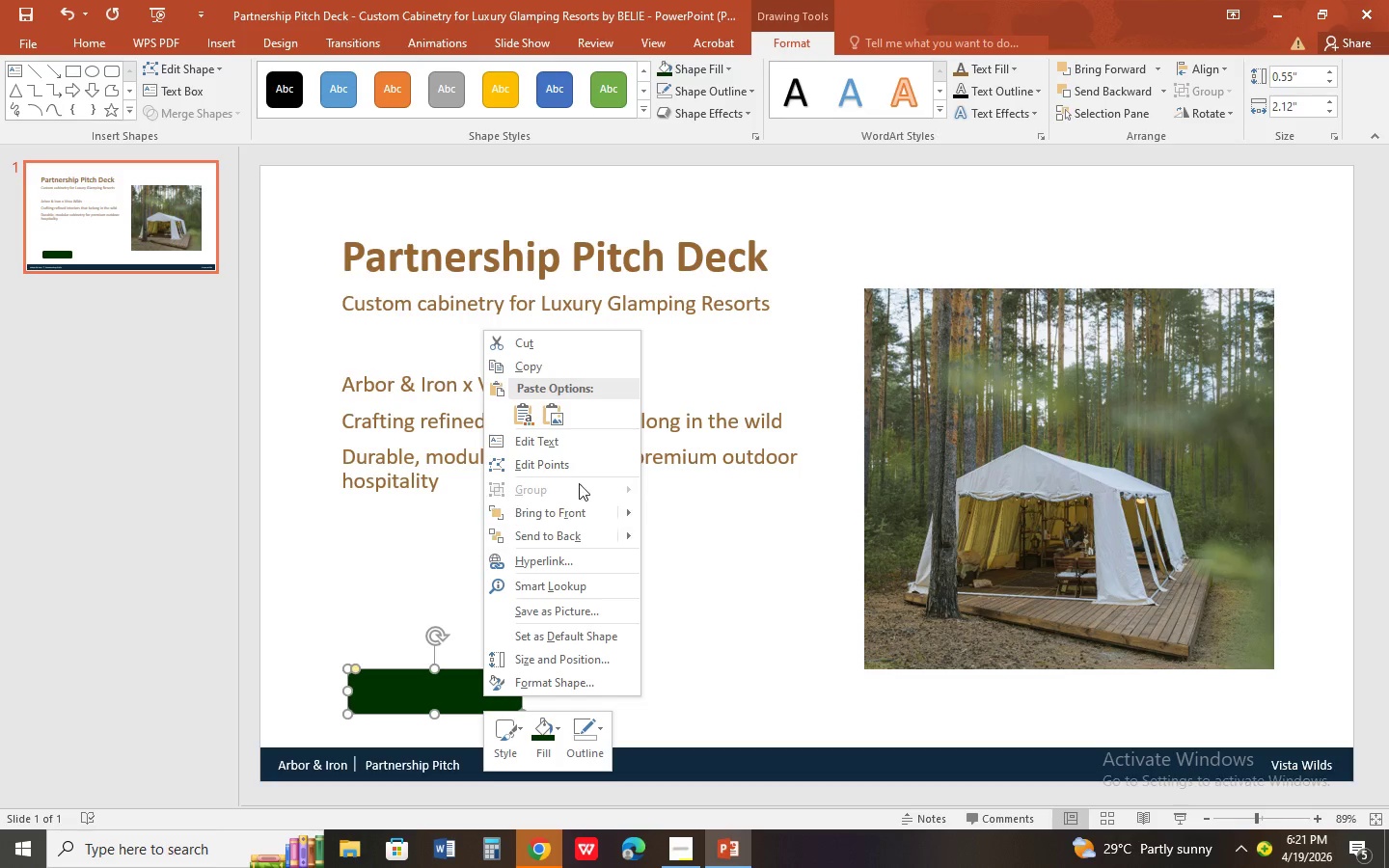 
left_click([594, 442])
 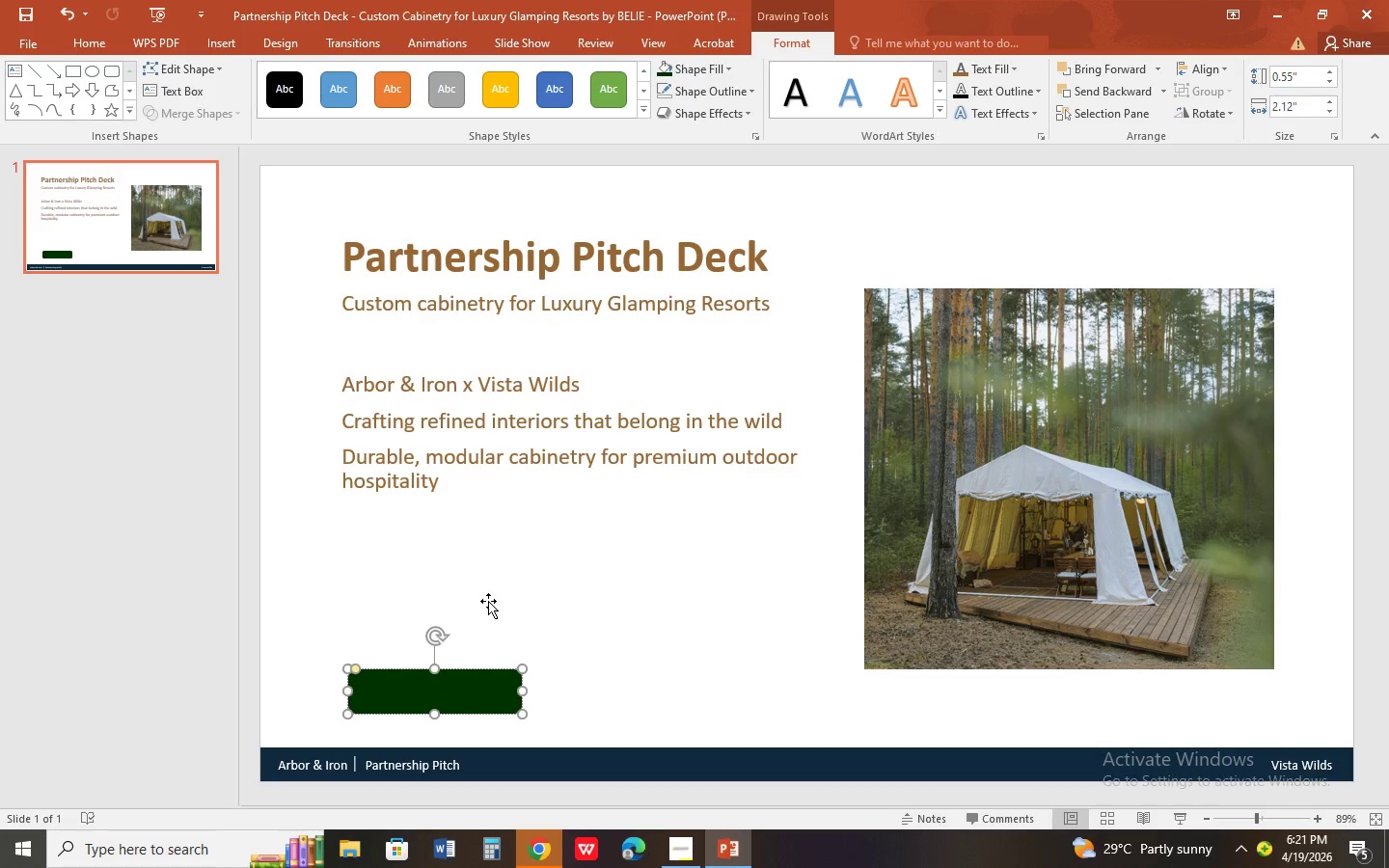 
type(Ruggew)
key(Backspace)
key(Backspace)
type(ed-Modern)
 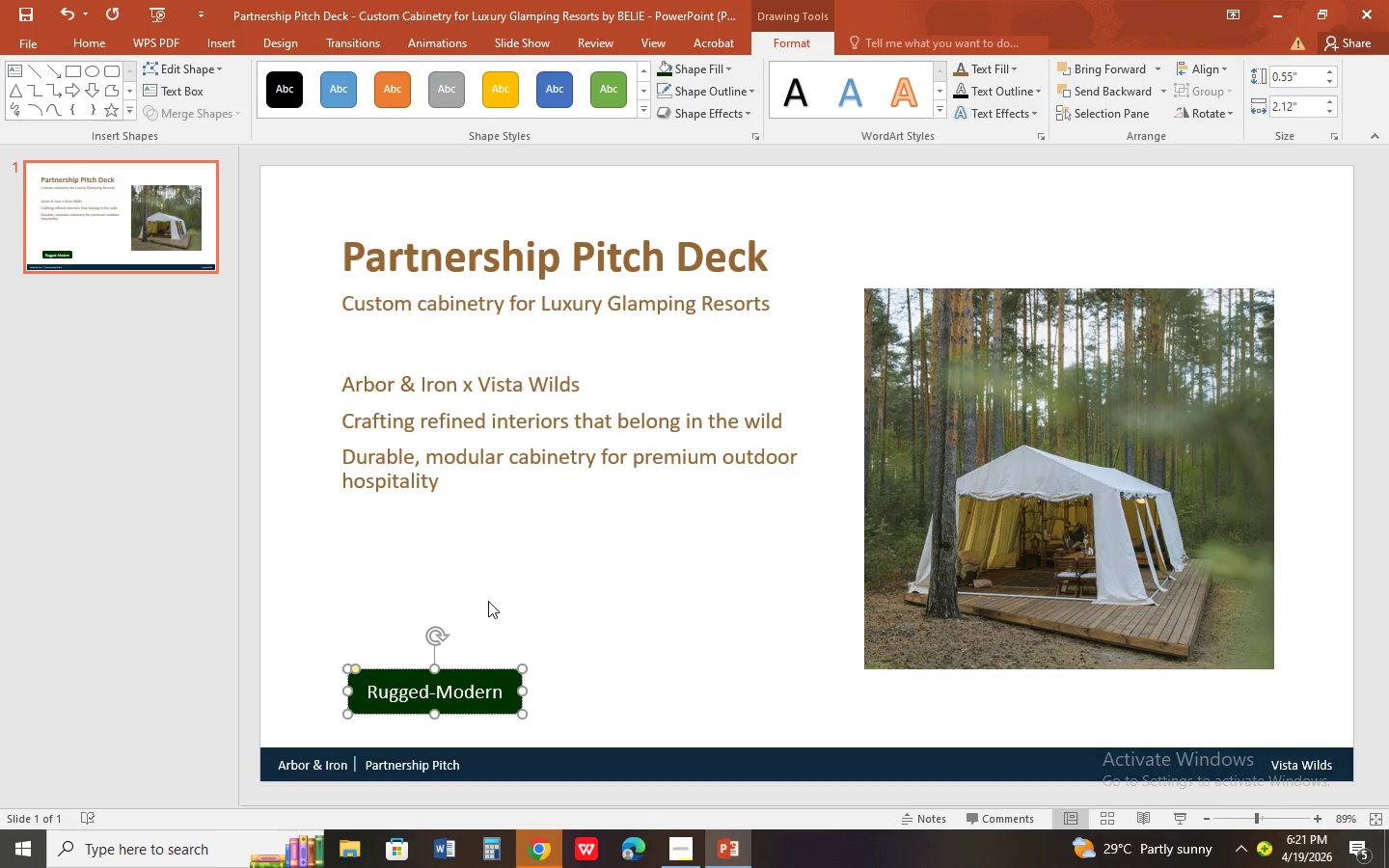 
left_click([468, 667])
 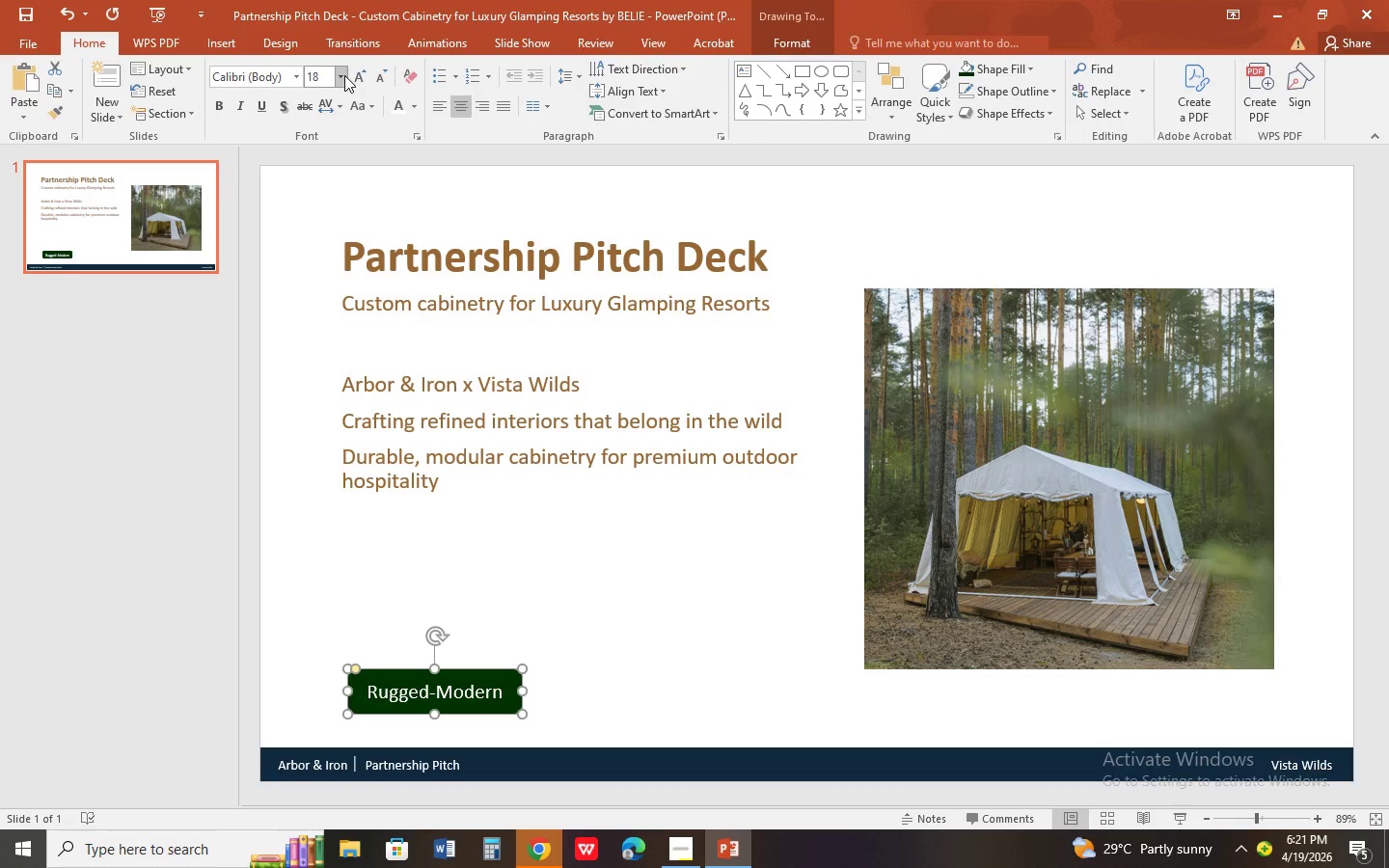 
left_click([221, 105])
 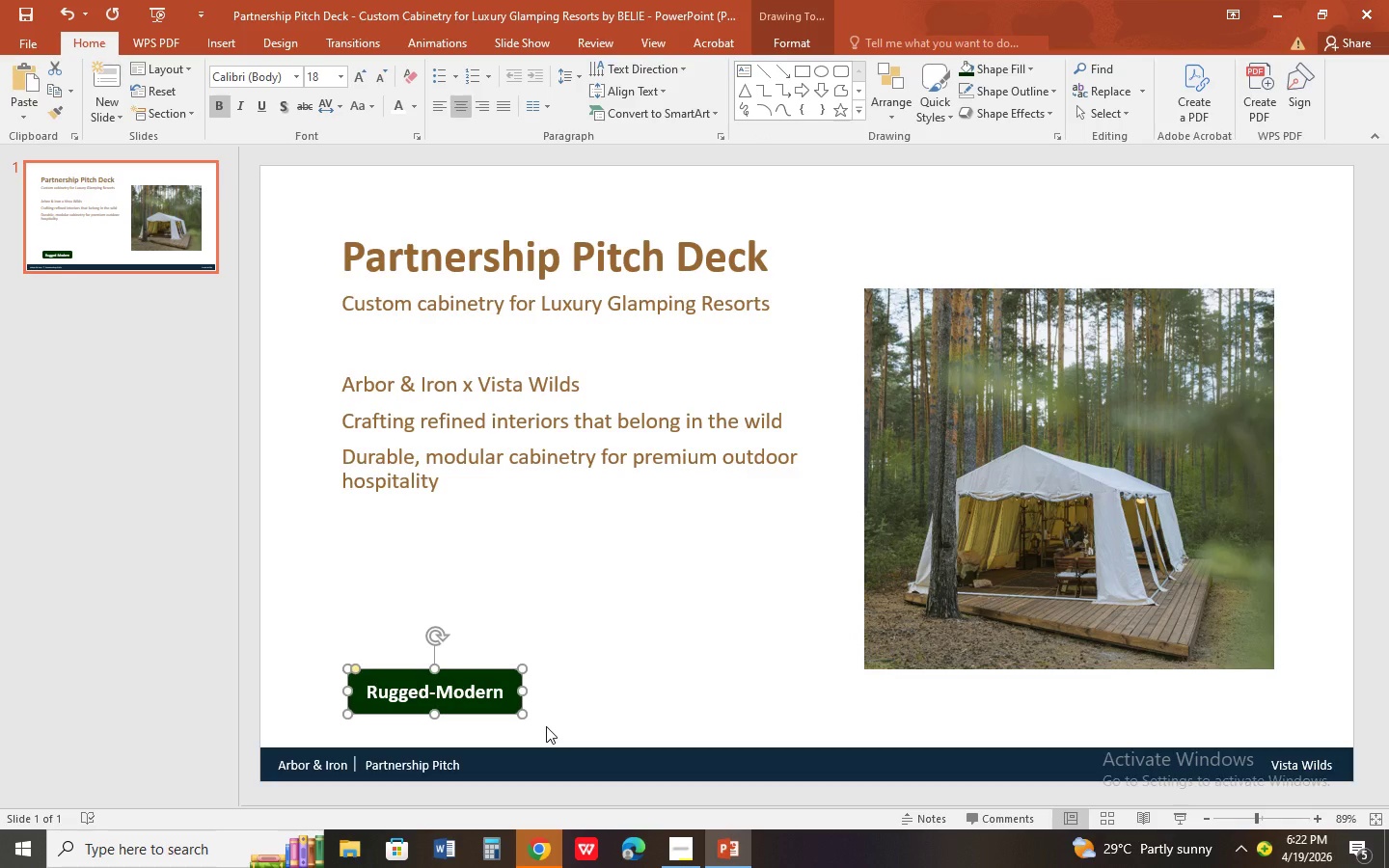 
key(Escape)
 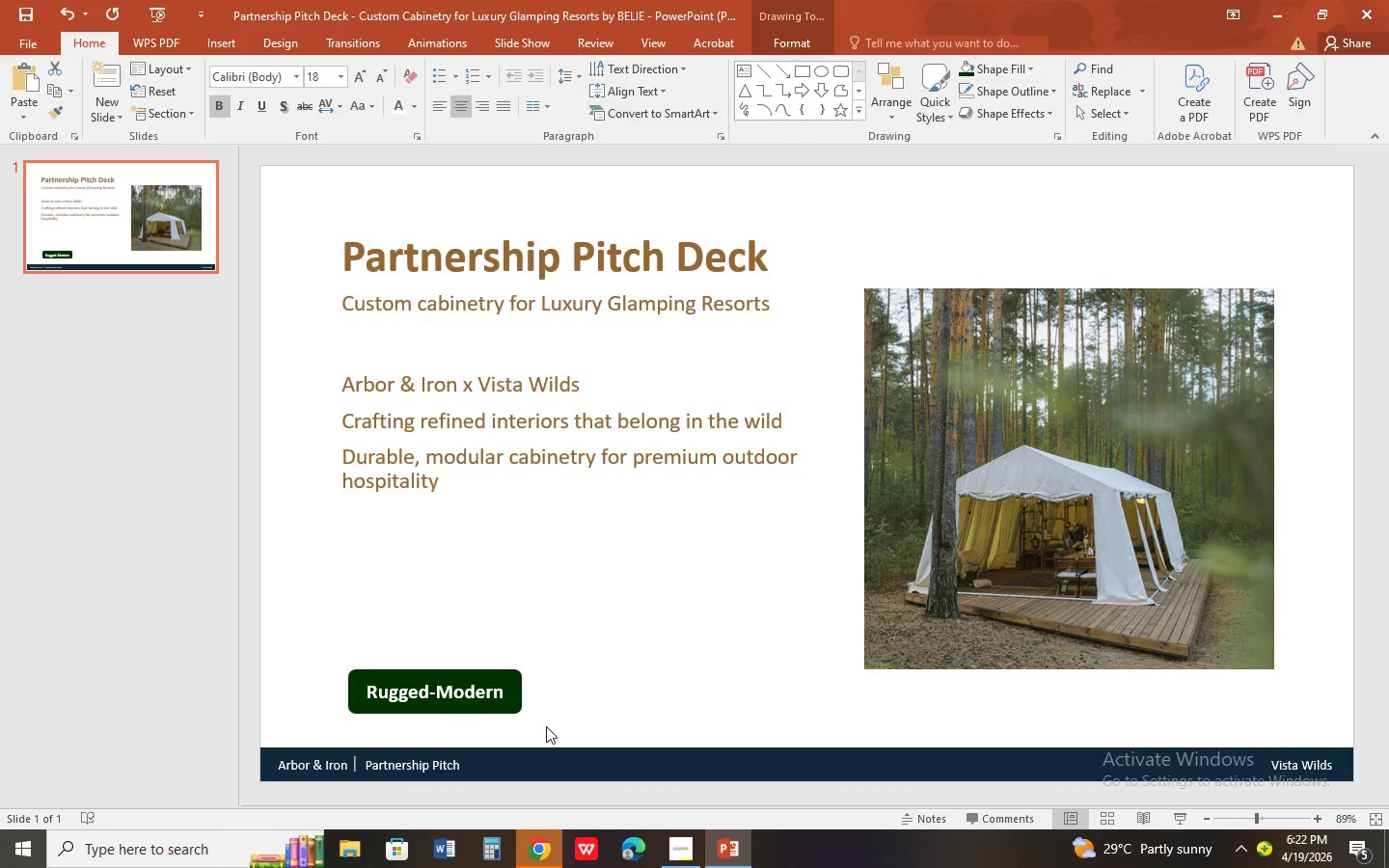 
key(Escape)
 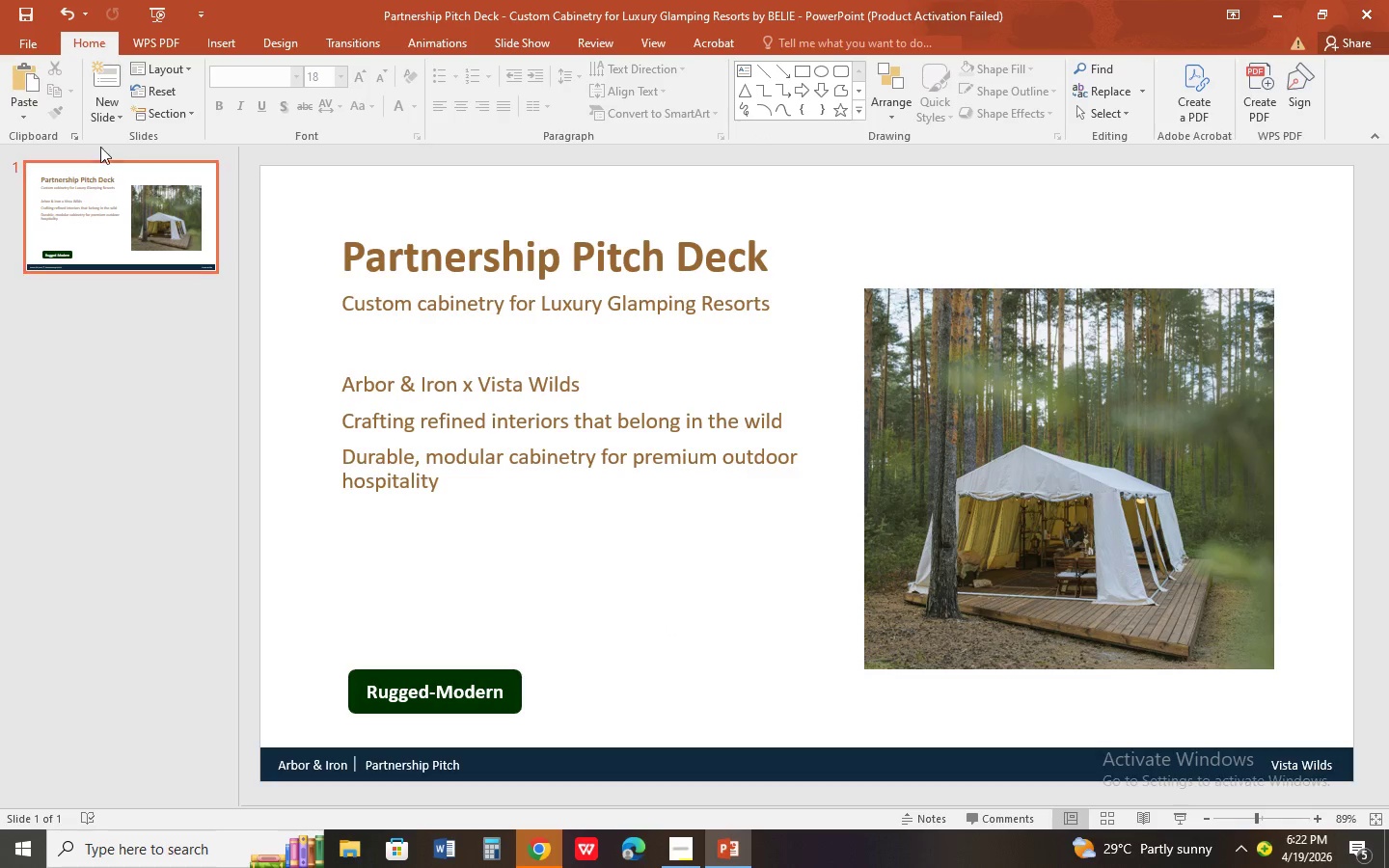 
left_click([22, 13])
 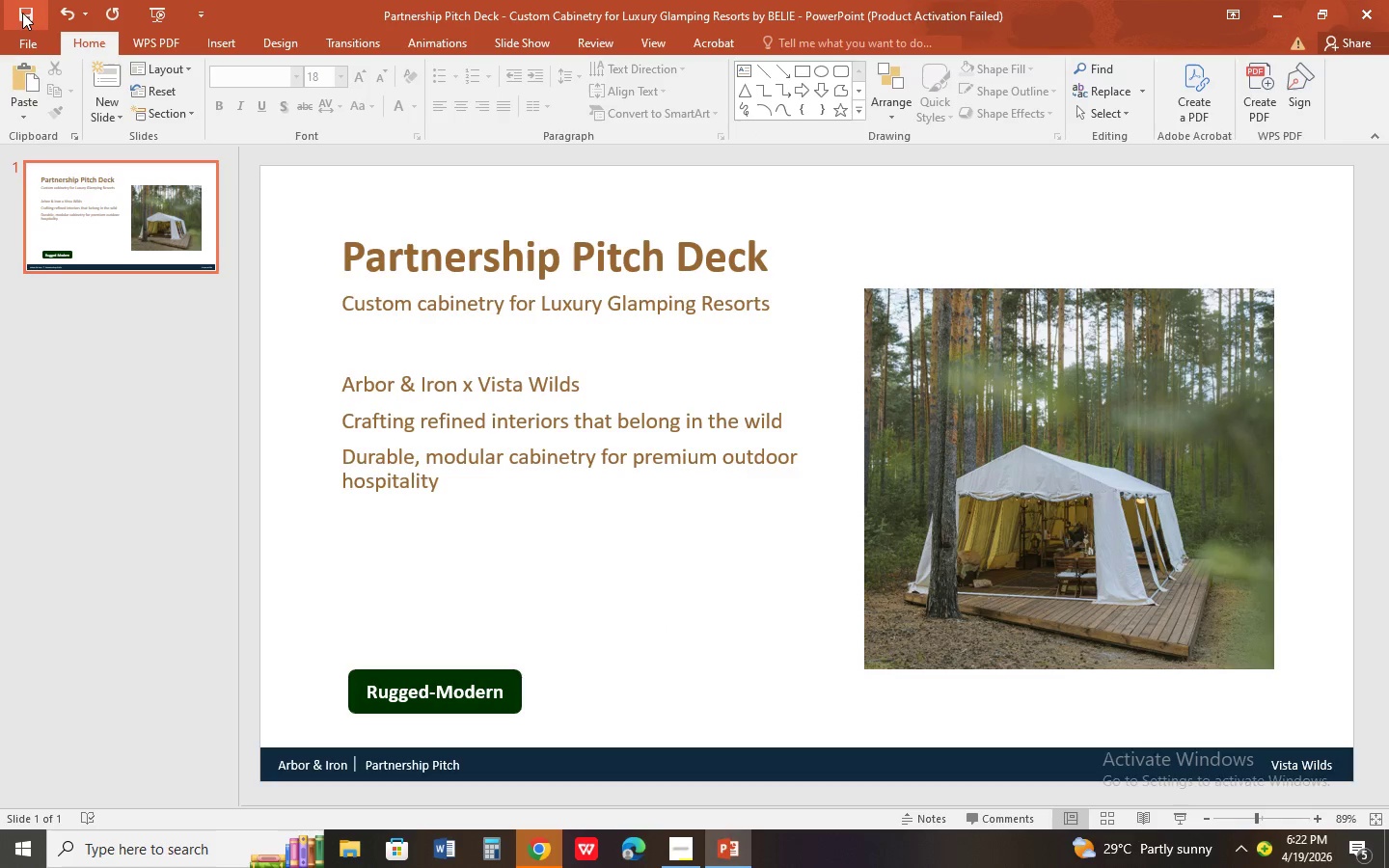 
wait(9.36)
 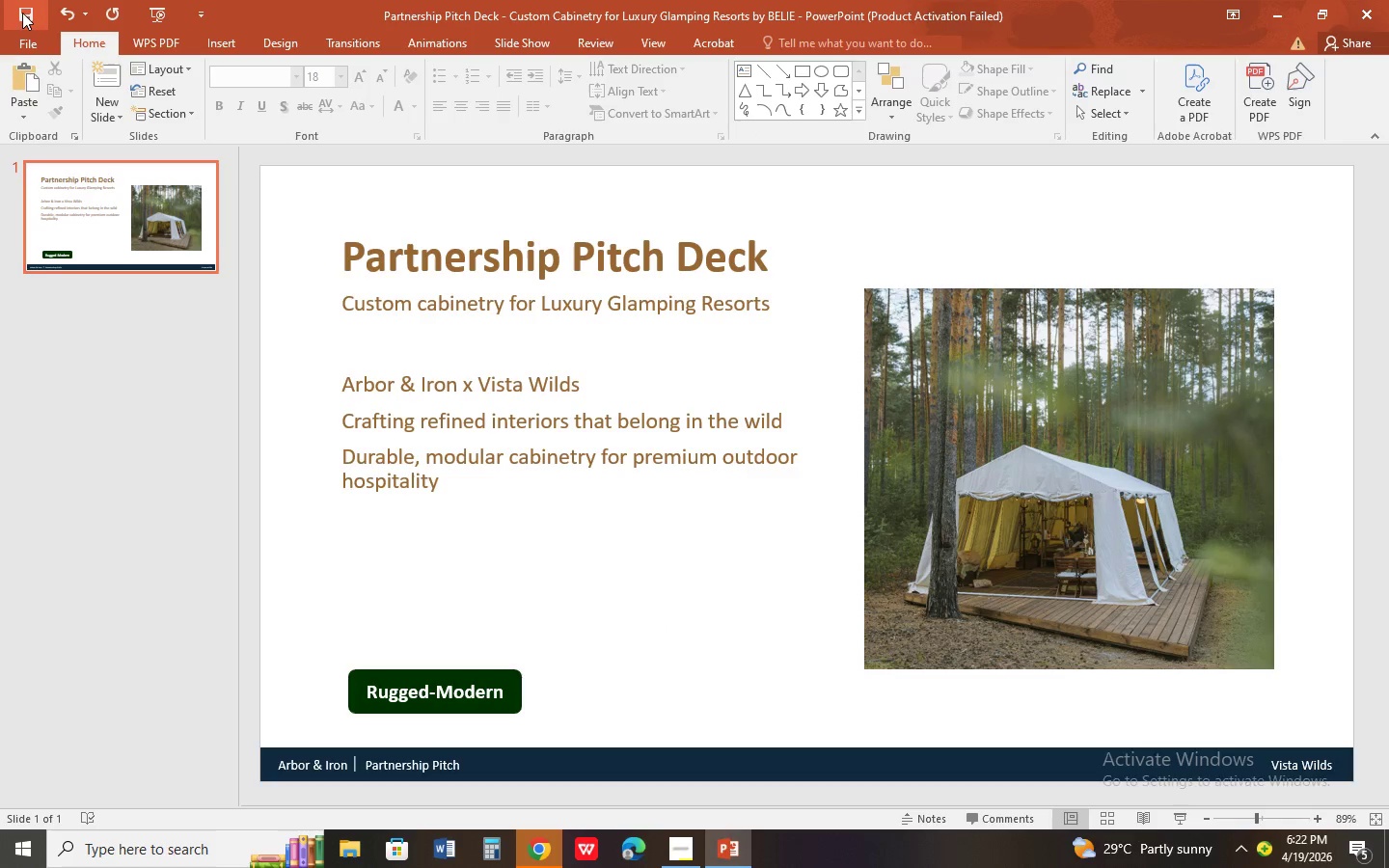 
left_click([110, 209])
 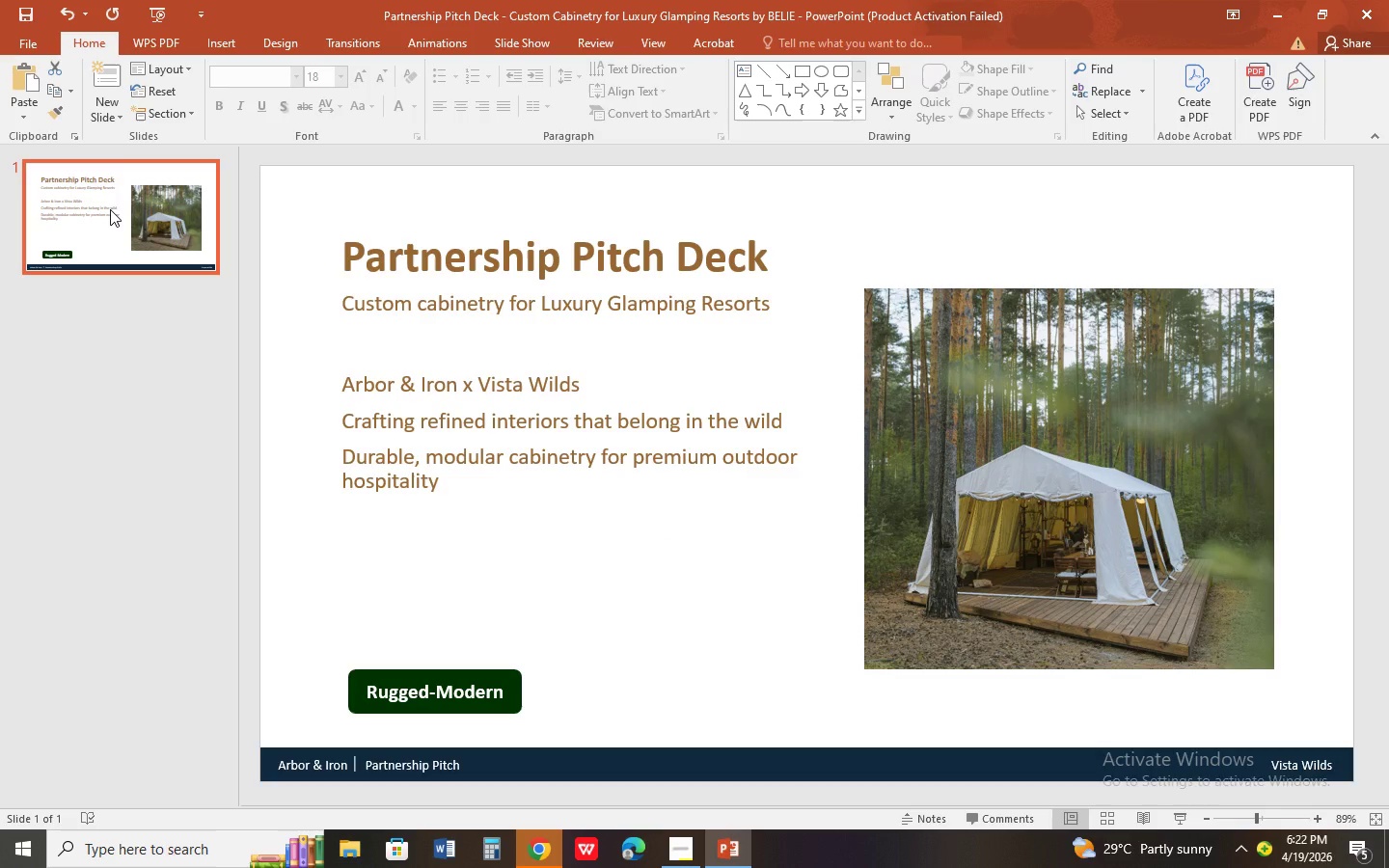 
key(Control+C)
 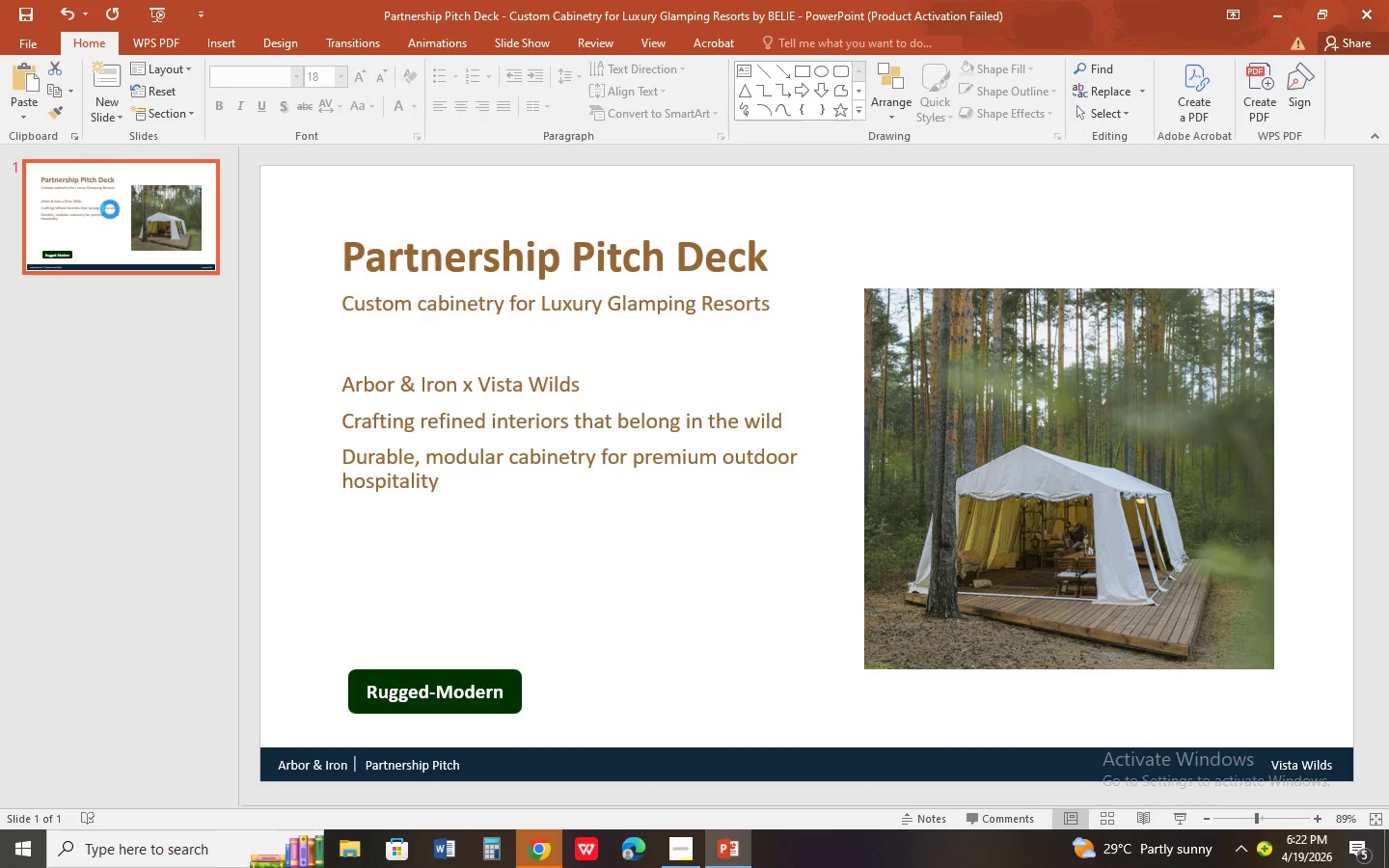 
key(Control+V)
 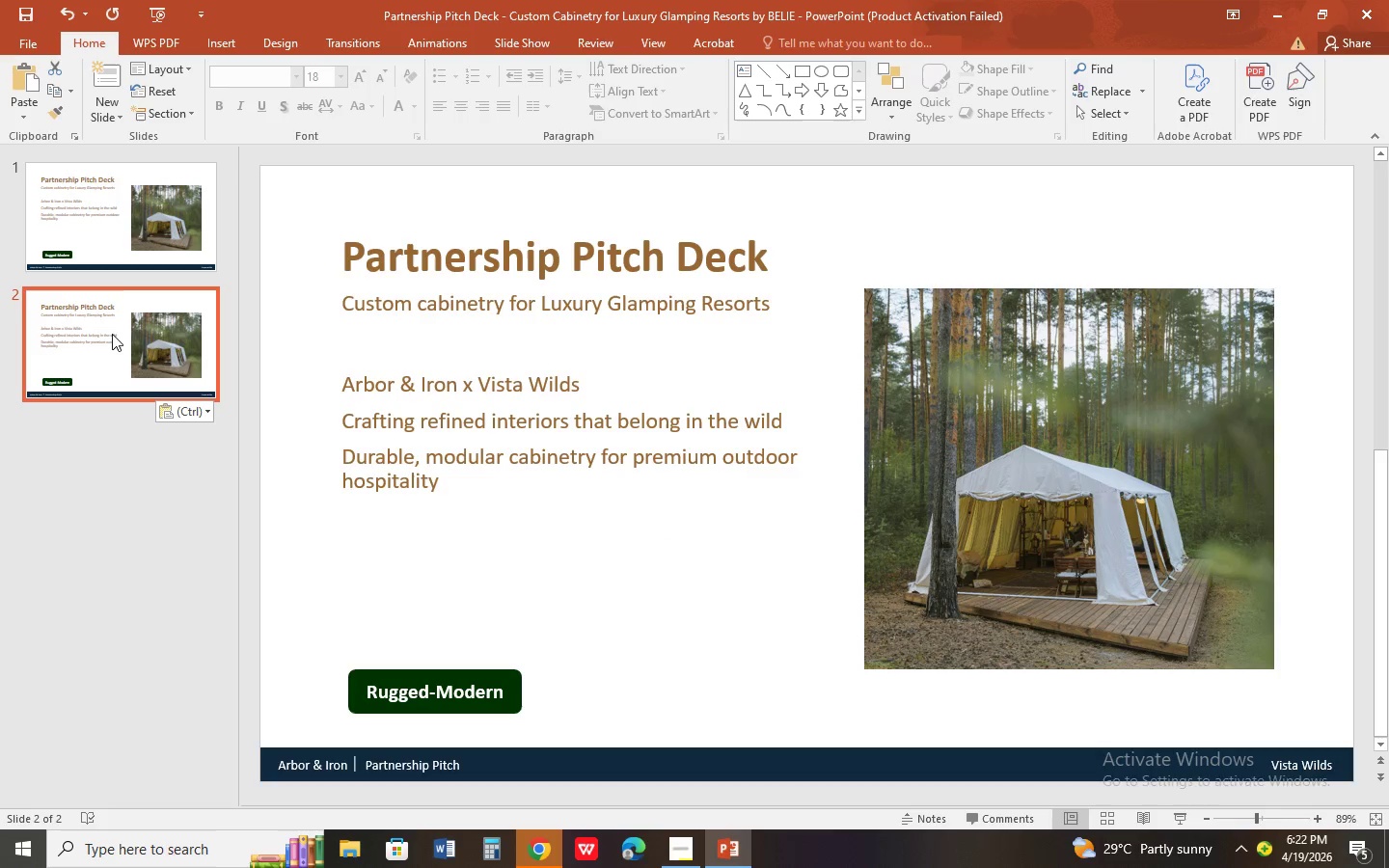 
left_click([109, 332])
 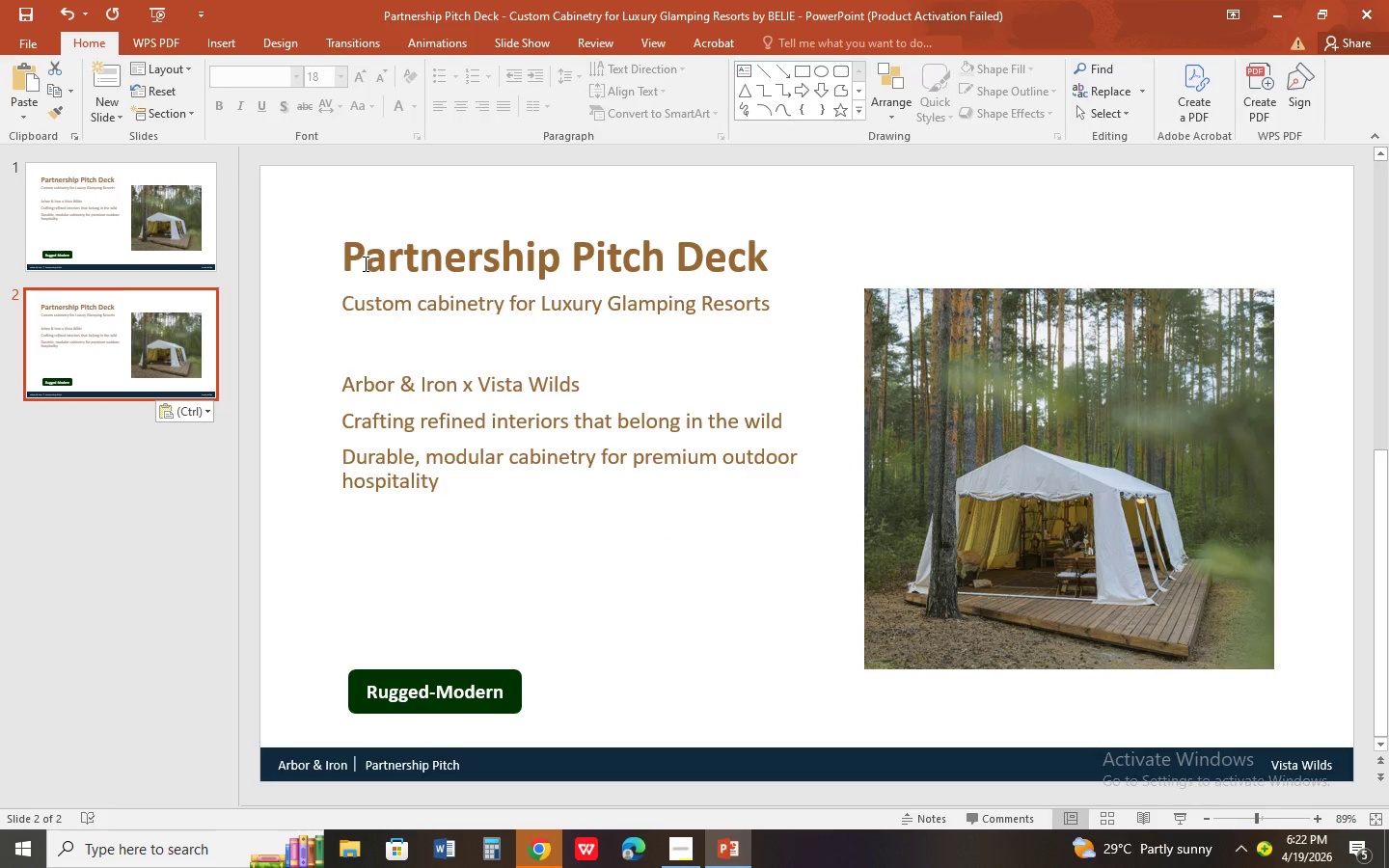 
left_click([362, 263])
 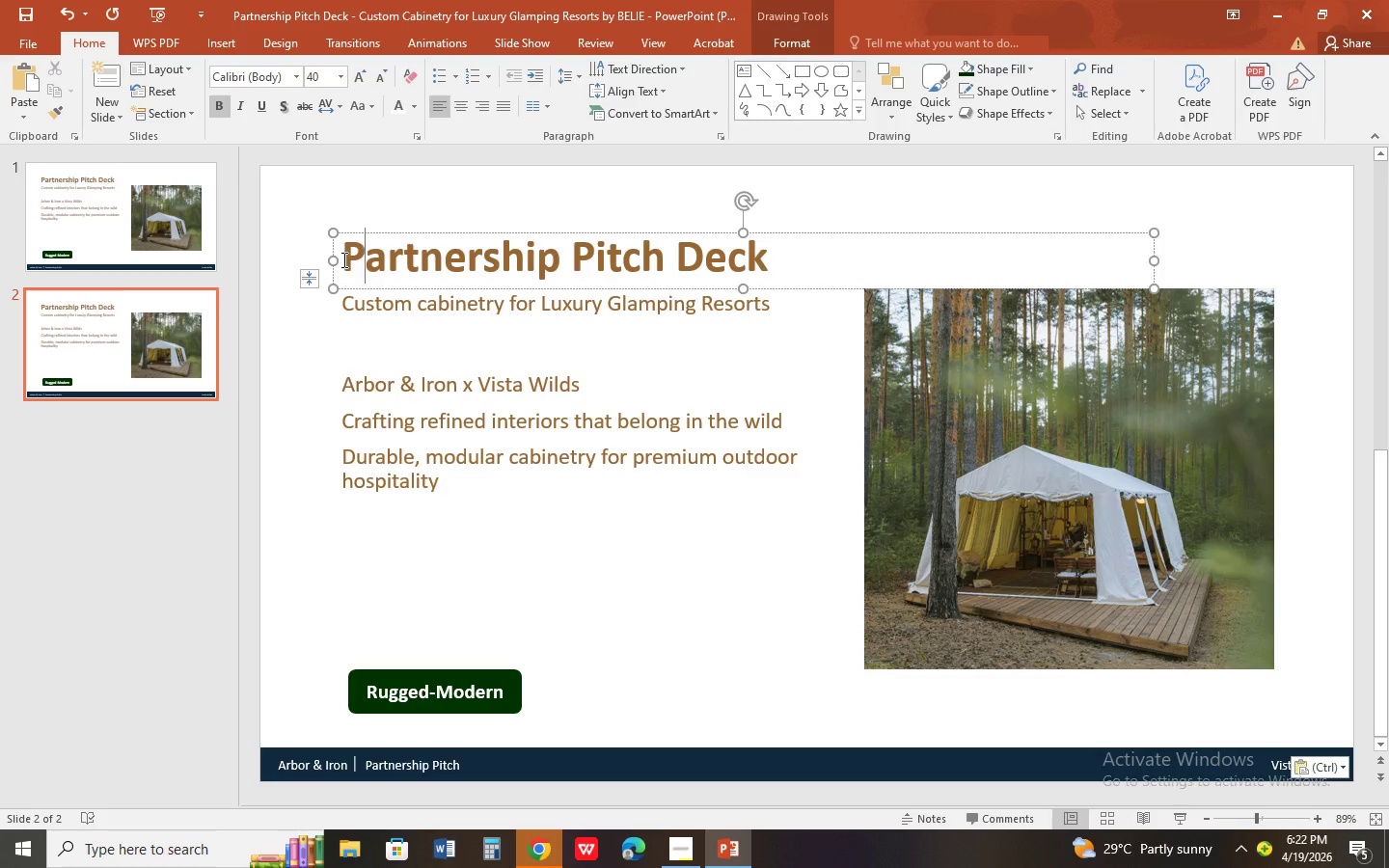 
left_click_drag(start_coordinate=[342, 259], to_coordinate=[749, 240])
 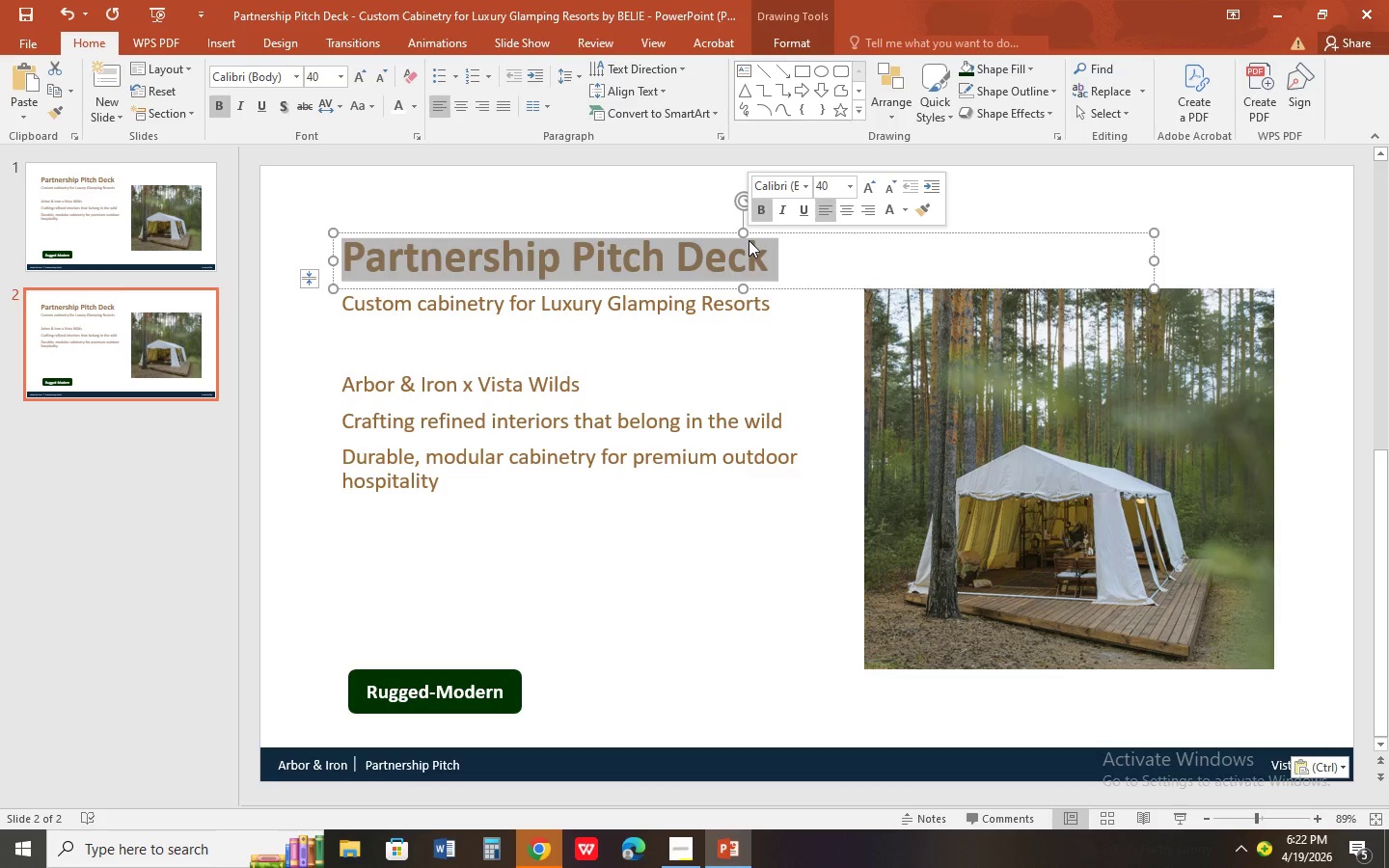 
type(the Vision)
 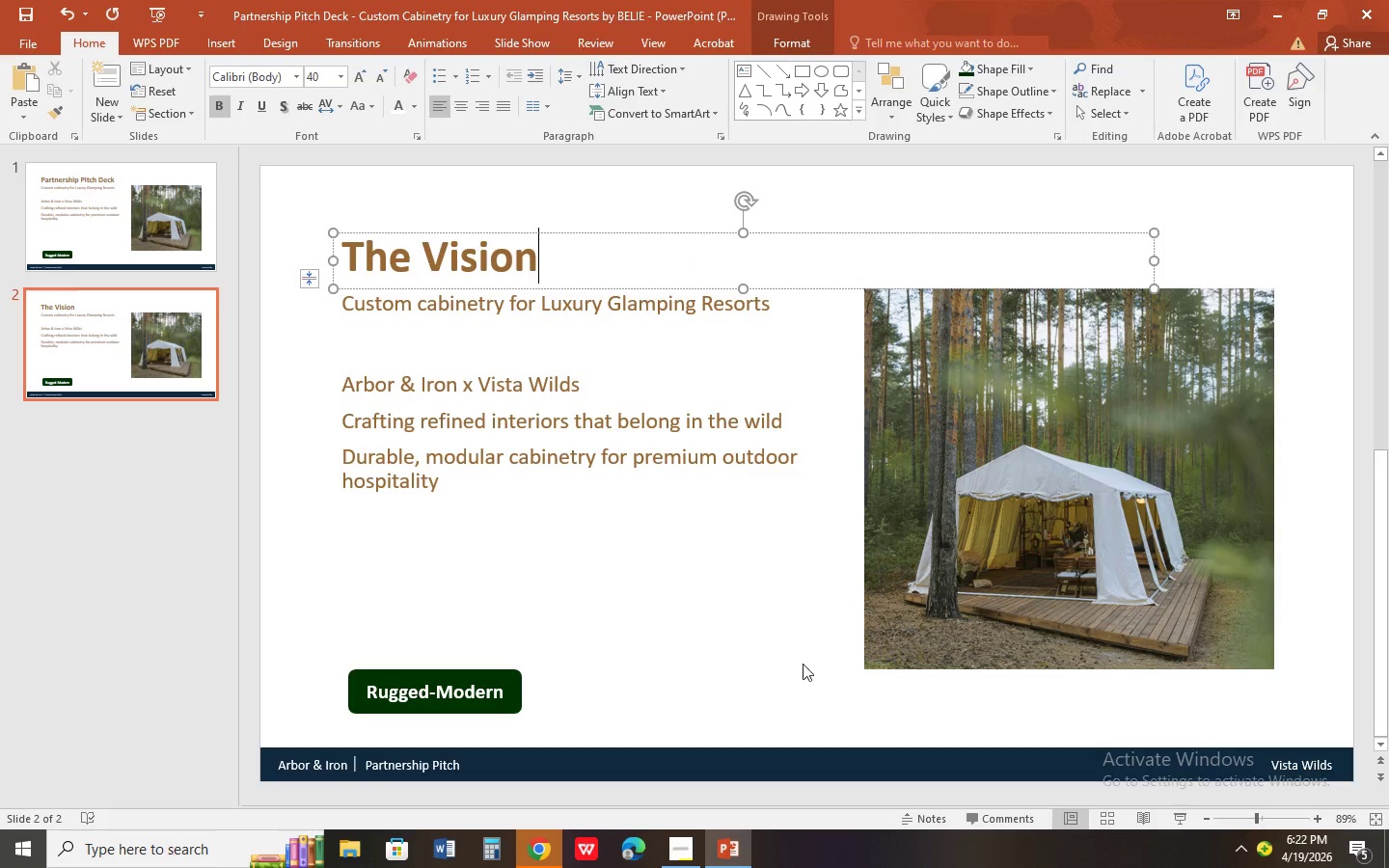 
key(Escape)
 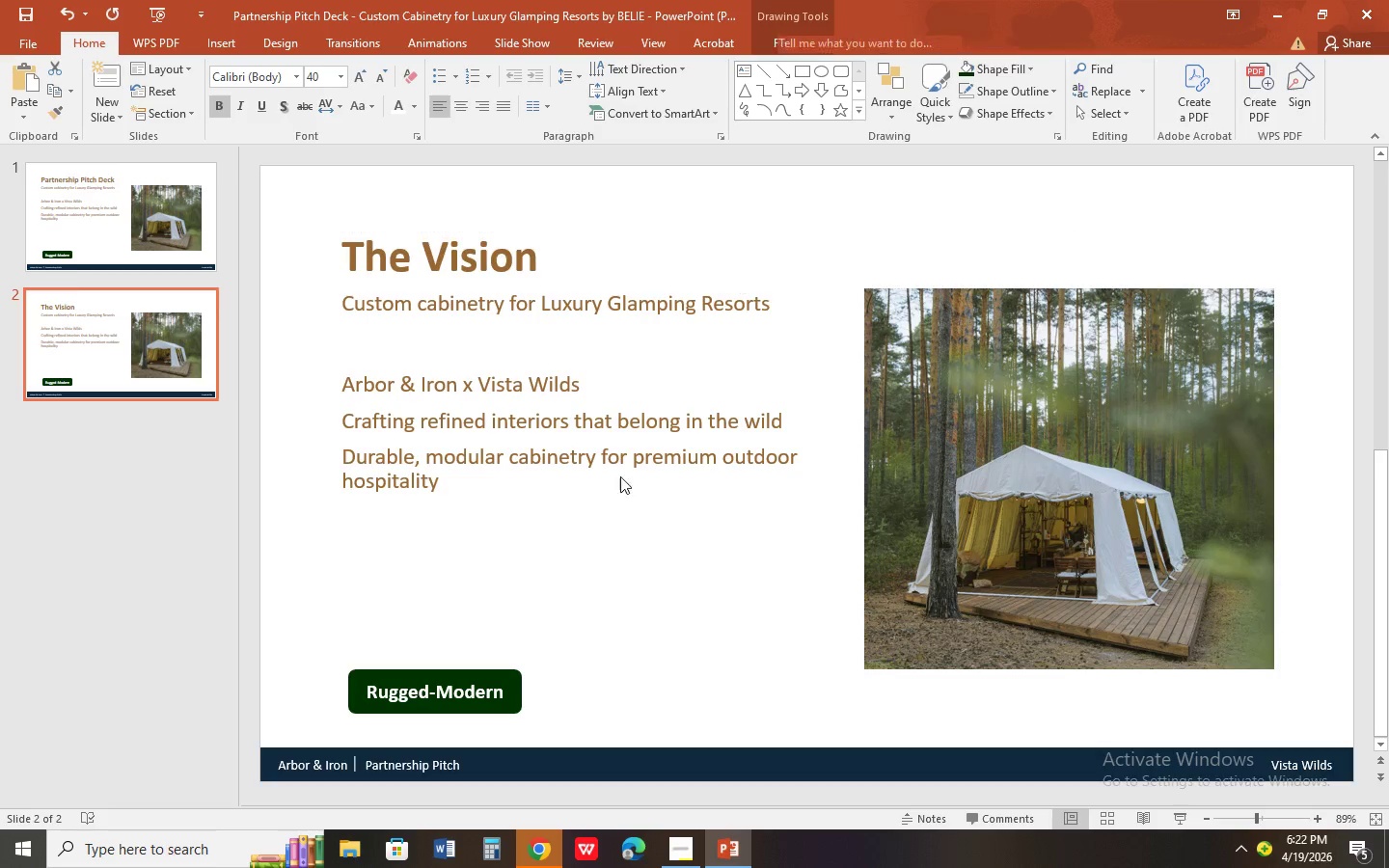 
key(Escape)
 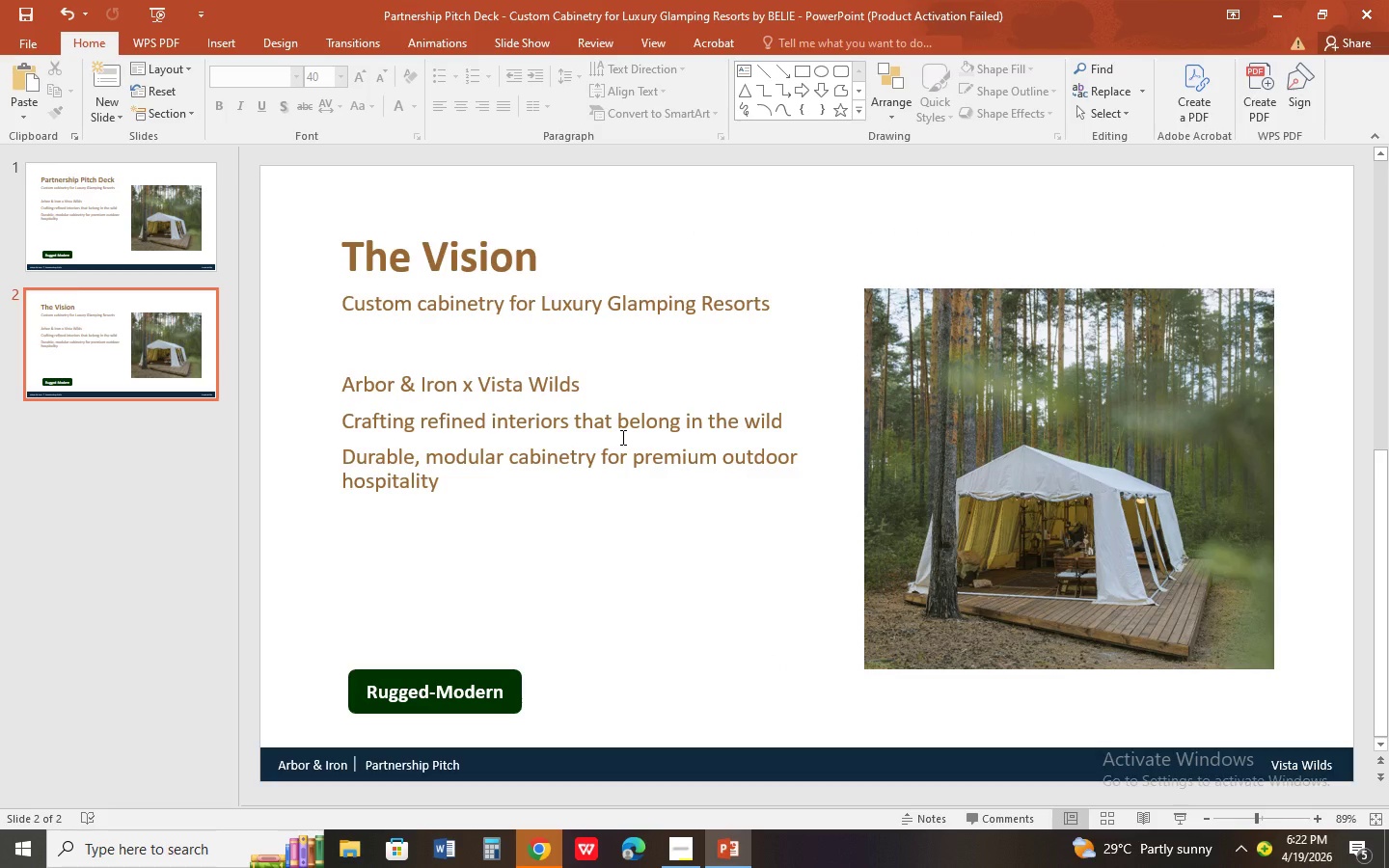 
wait(6.02)
 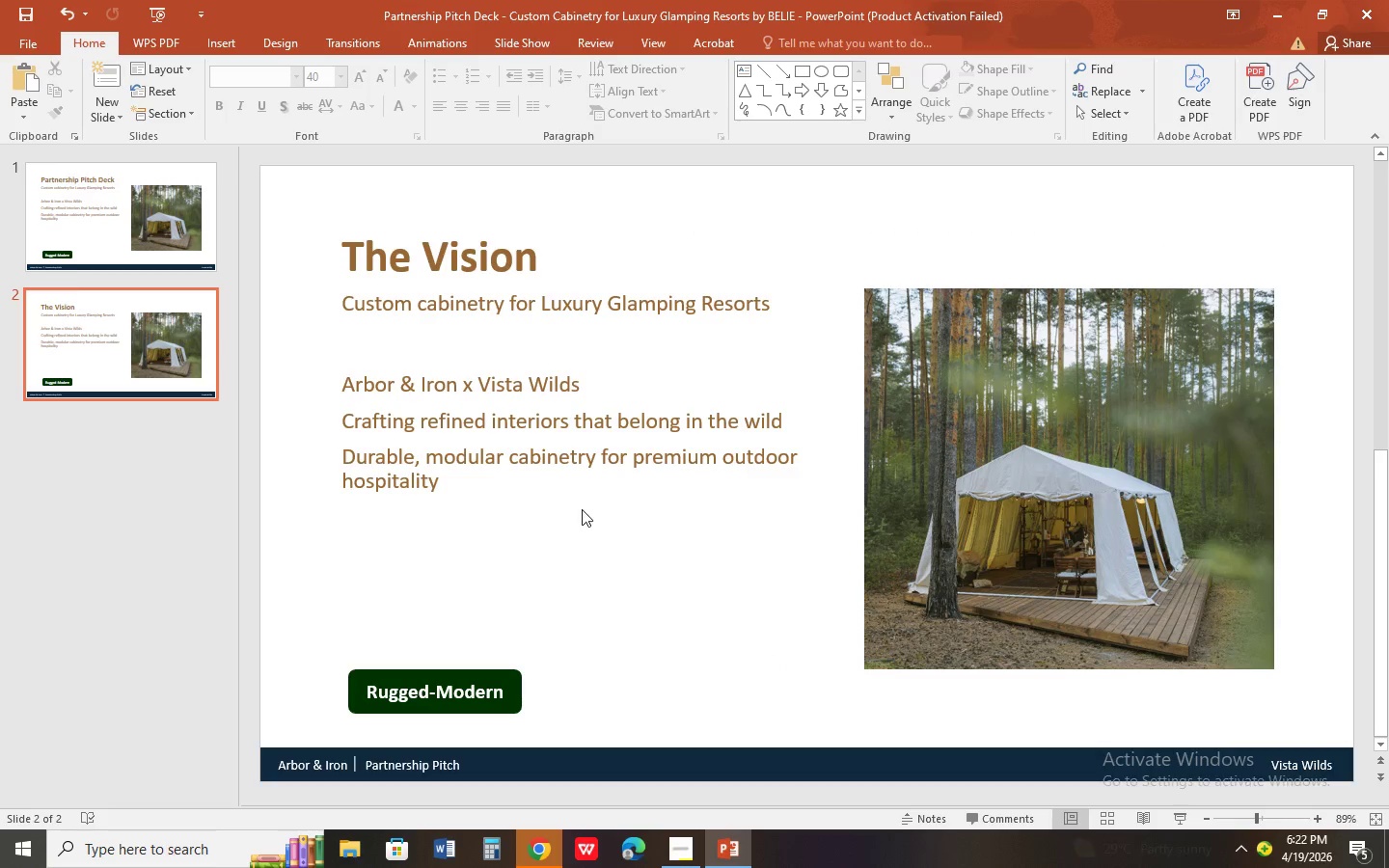 
left_click([431, 310])
 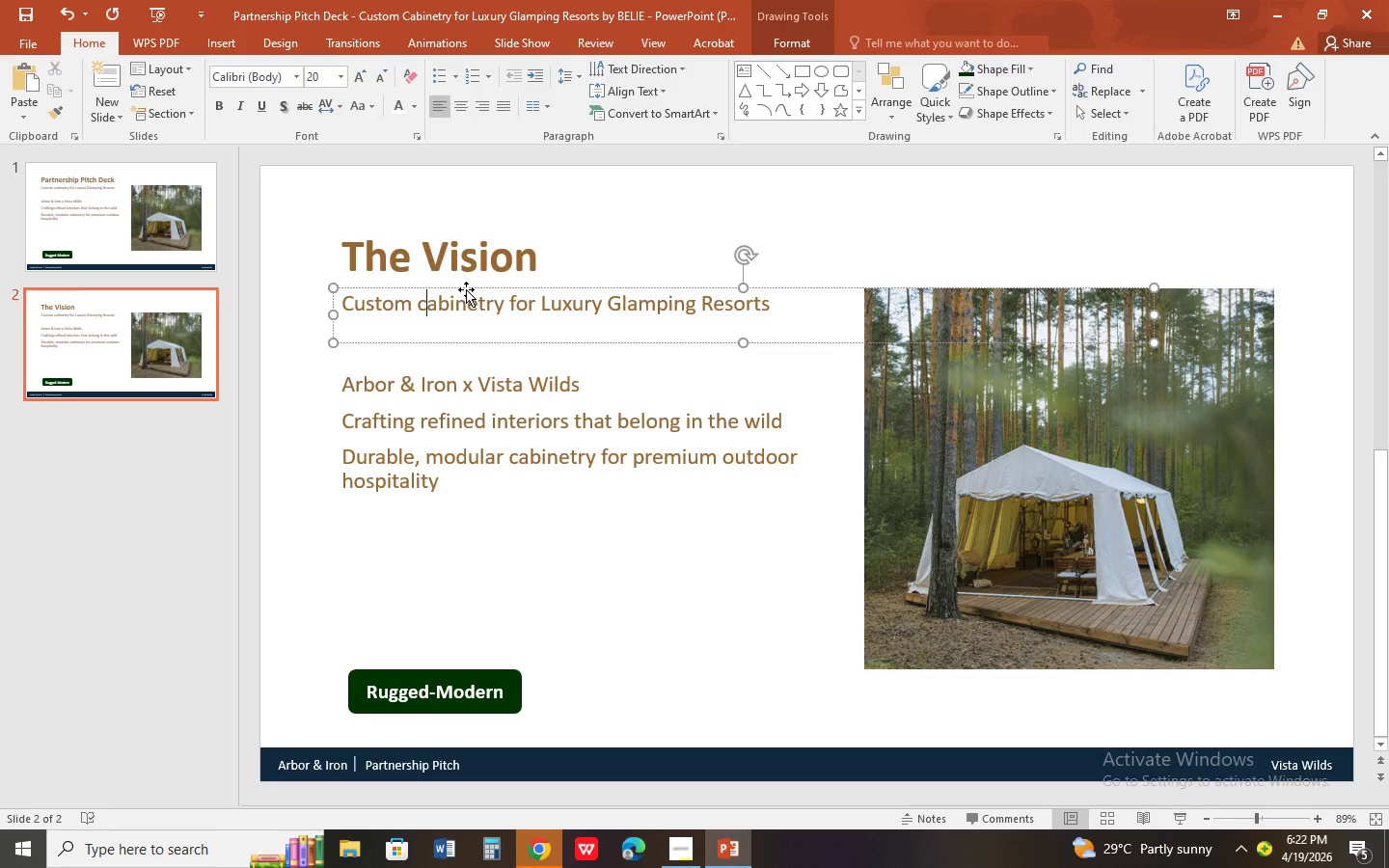 
left_click([466, 289])
 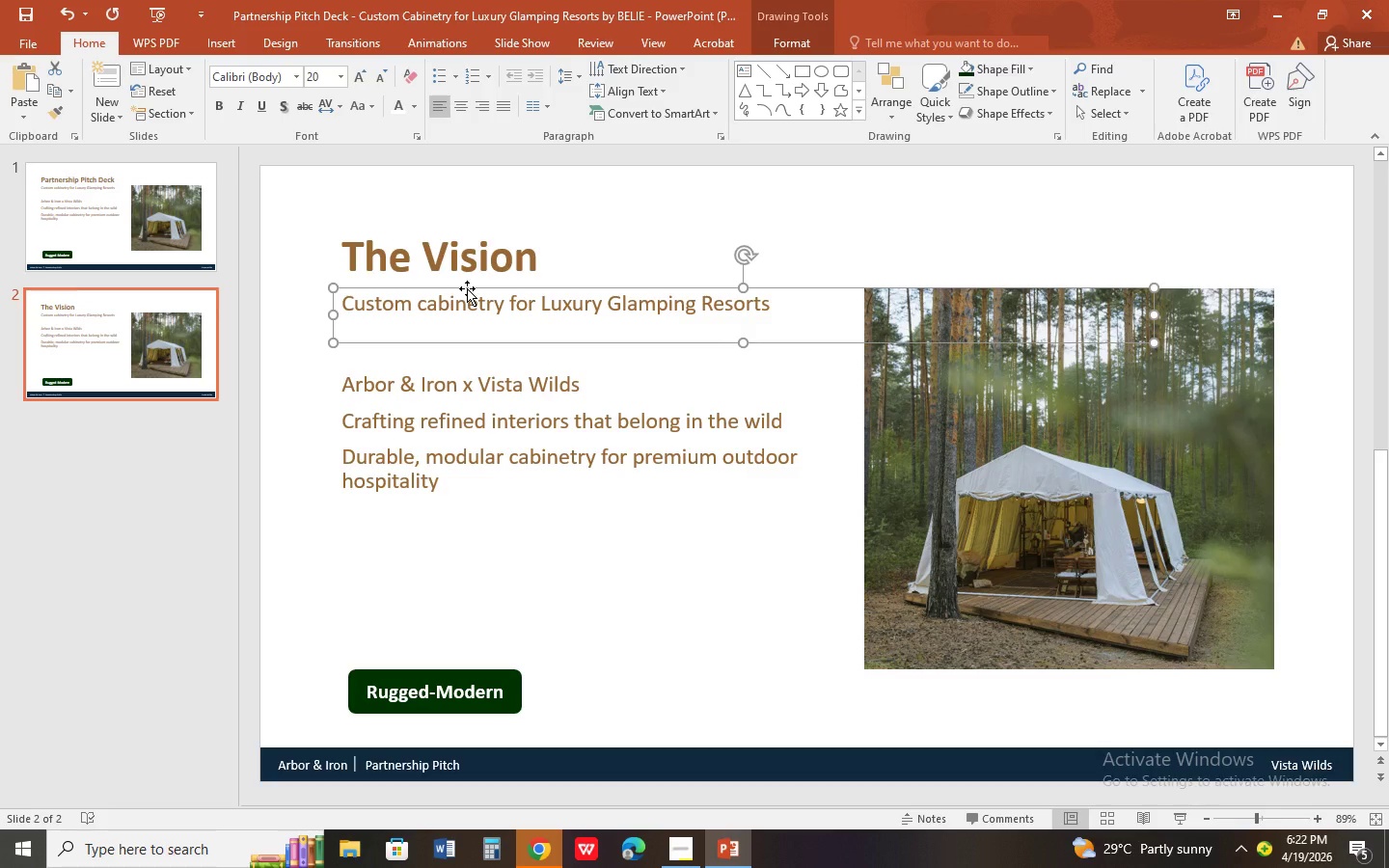 
key(Delete)
 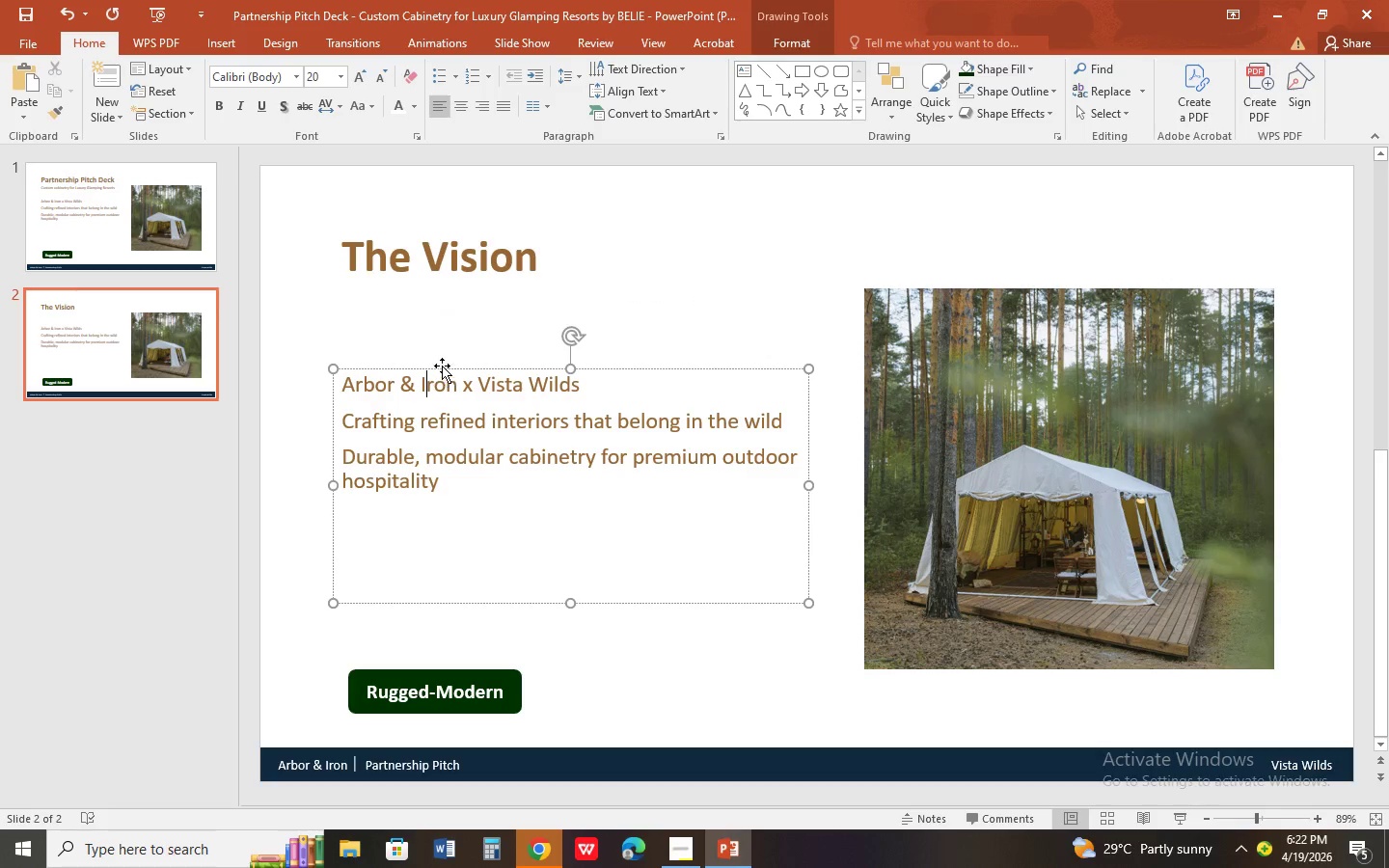 
left_click_drag(start_coordinate=[442, 369], to_coordinate=[449, 319])
 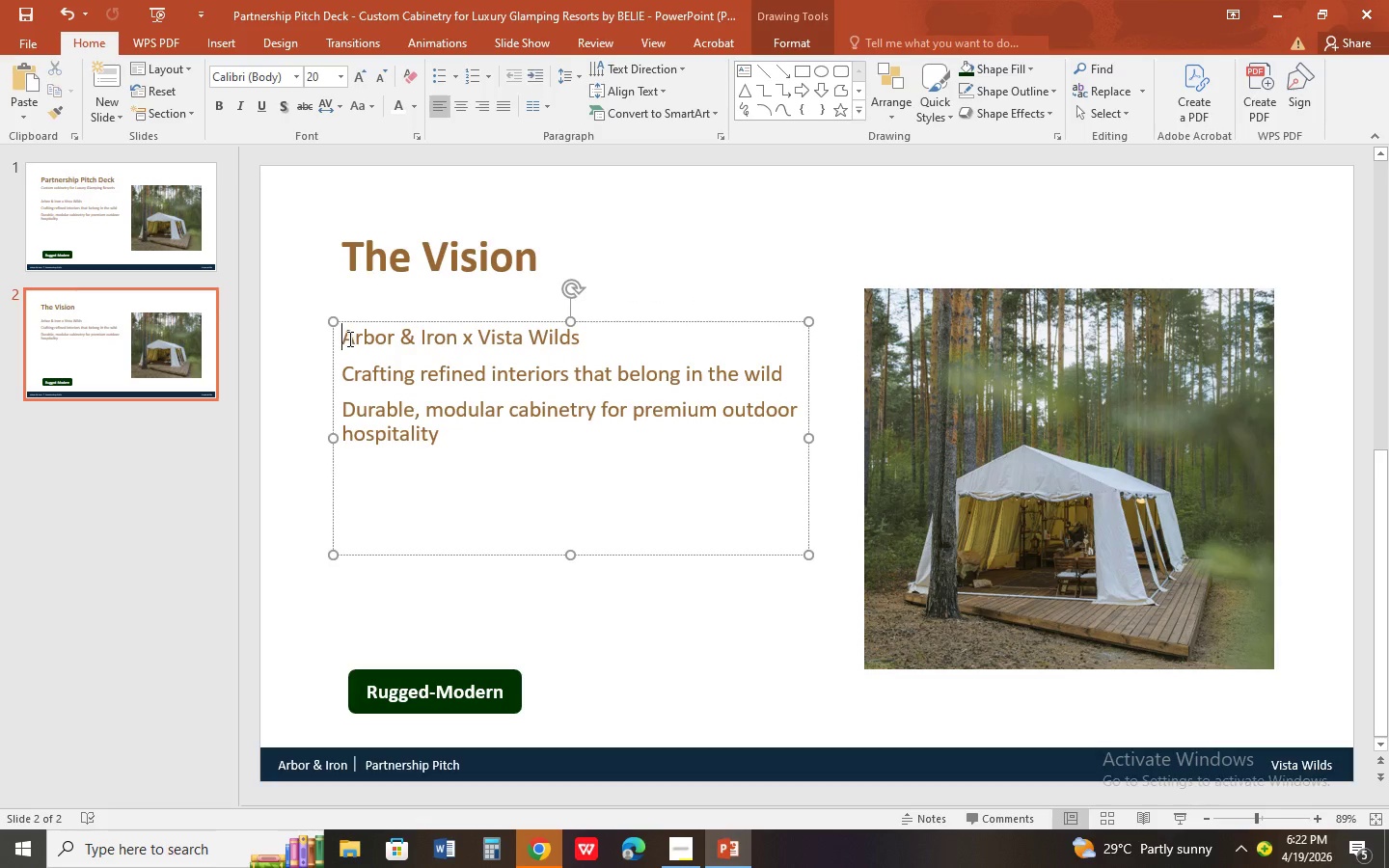 
left_click_drag(start_coordinate=[346, 338], to_coordinate=[514, 477])
 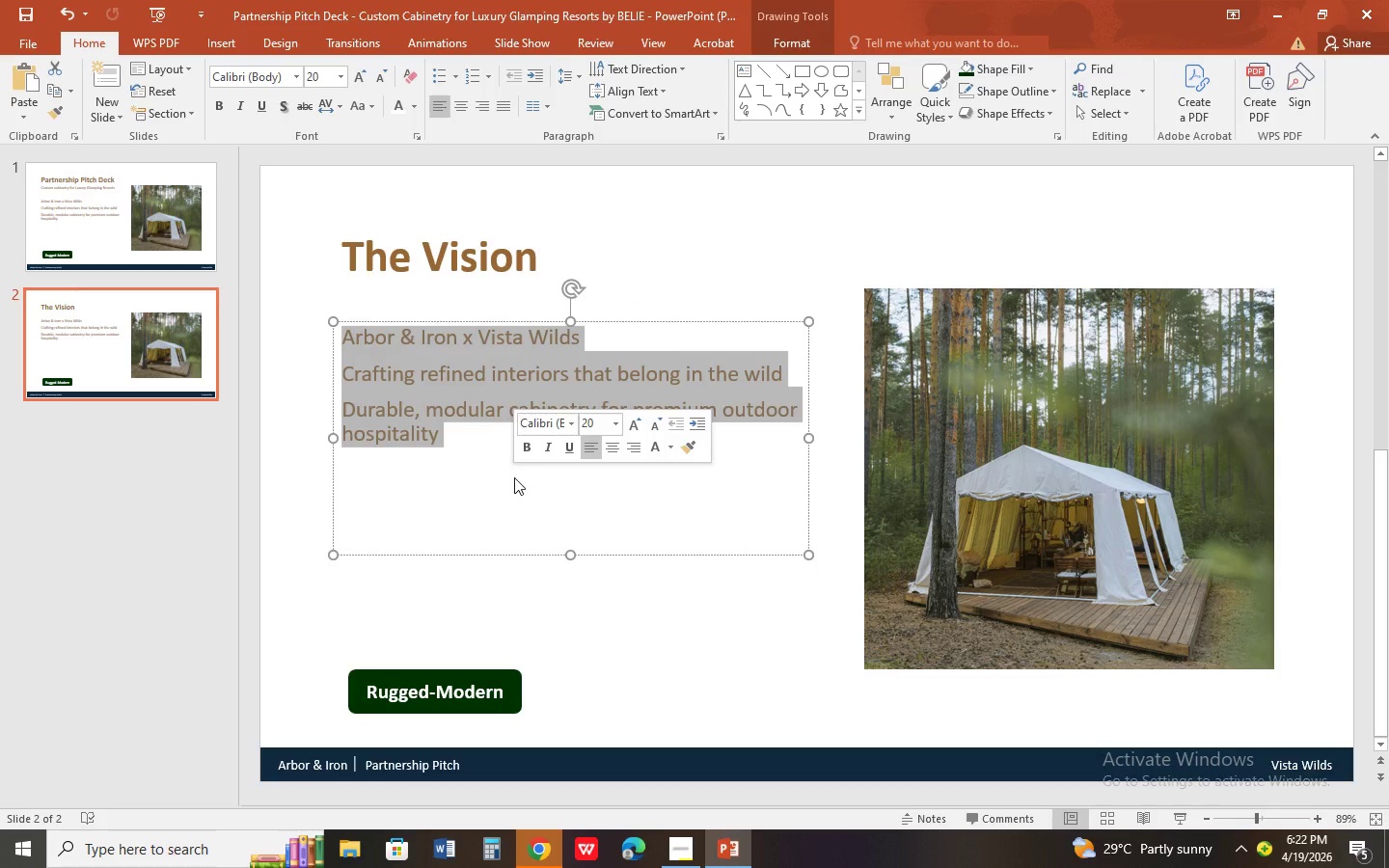 
type(merge luxury ca)
key(Backspace)
type(raftmanship with immersive outdoor)
 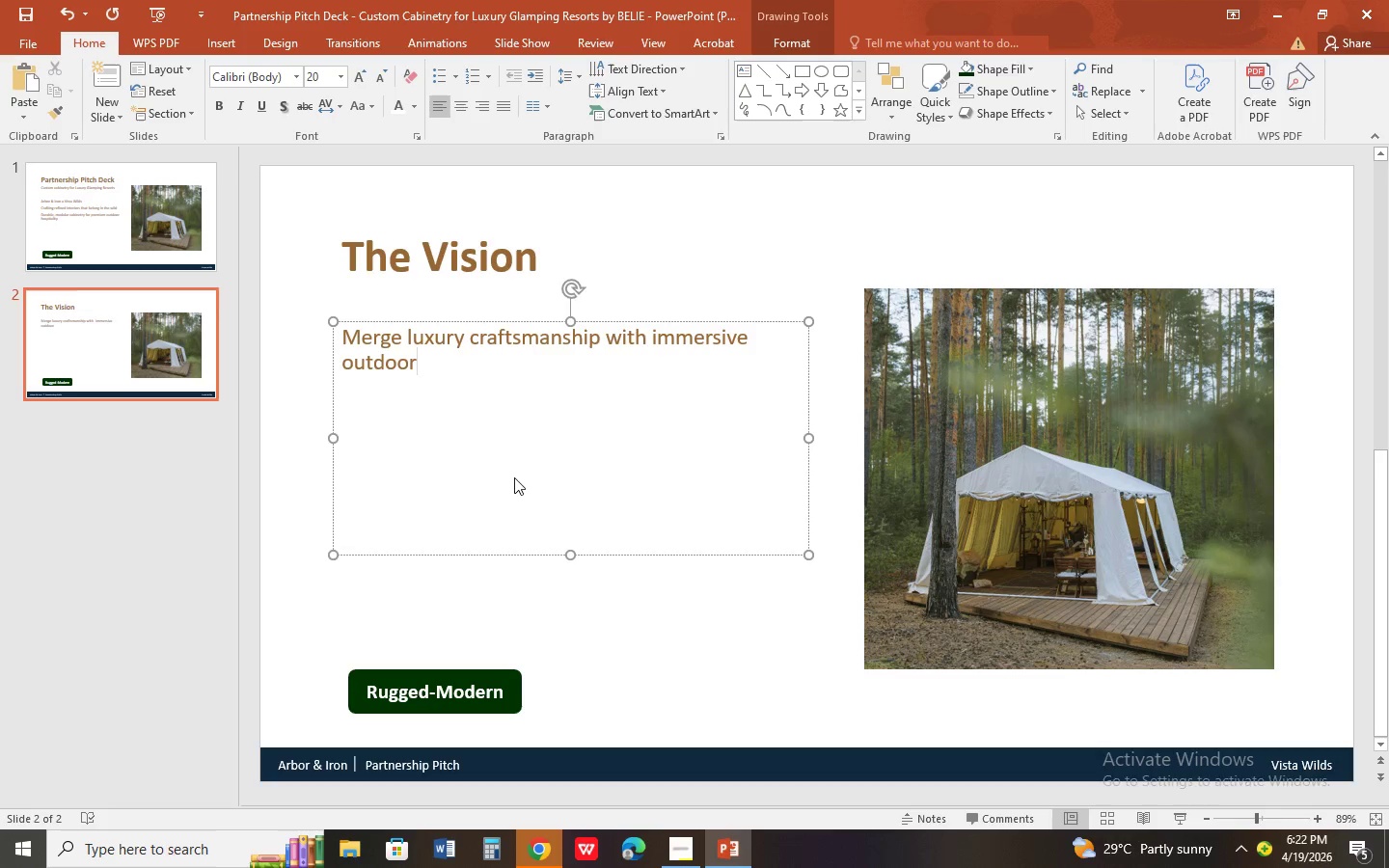 
key(Enter)
 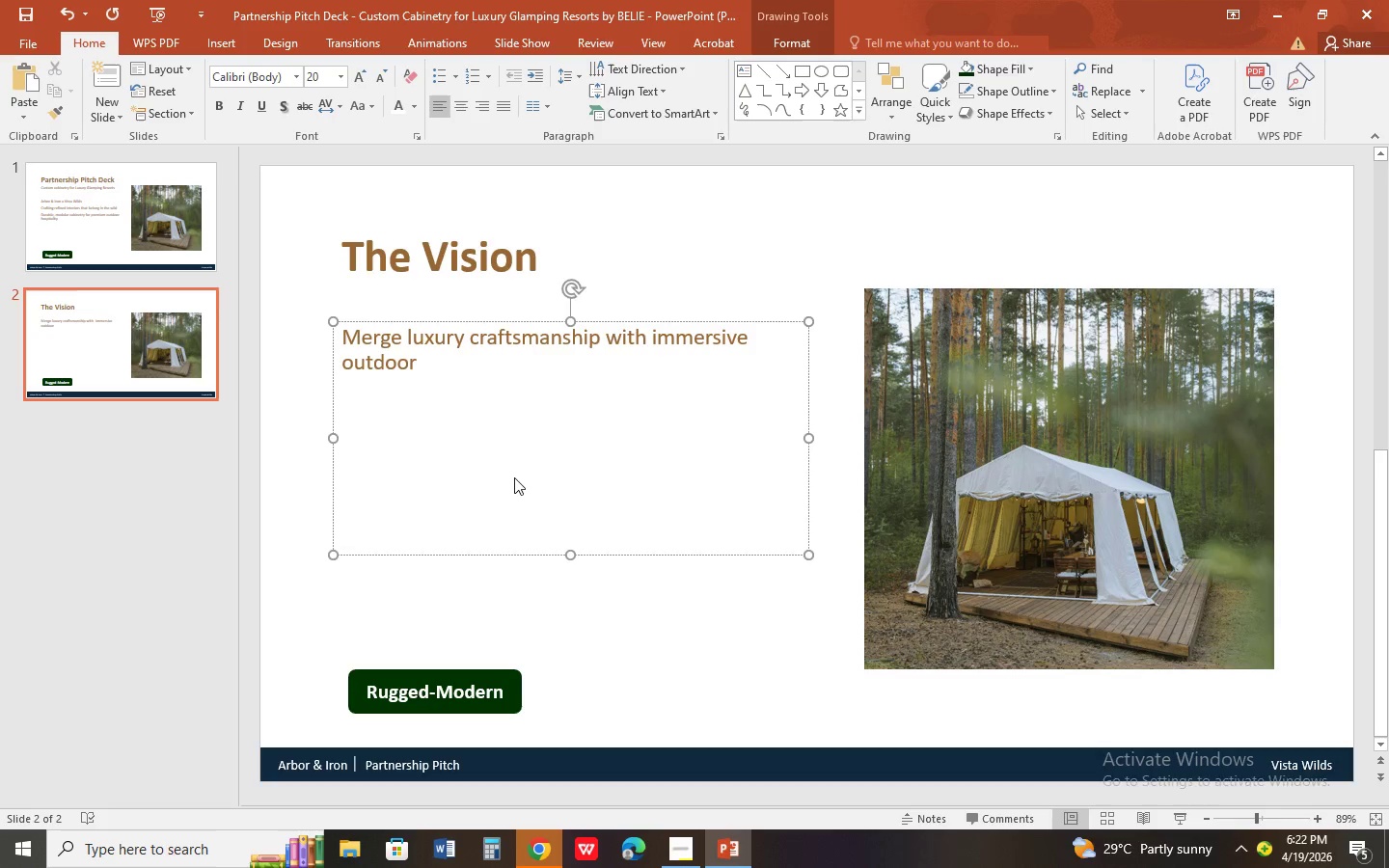 
key(Enter)
 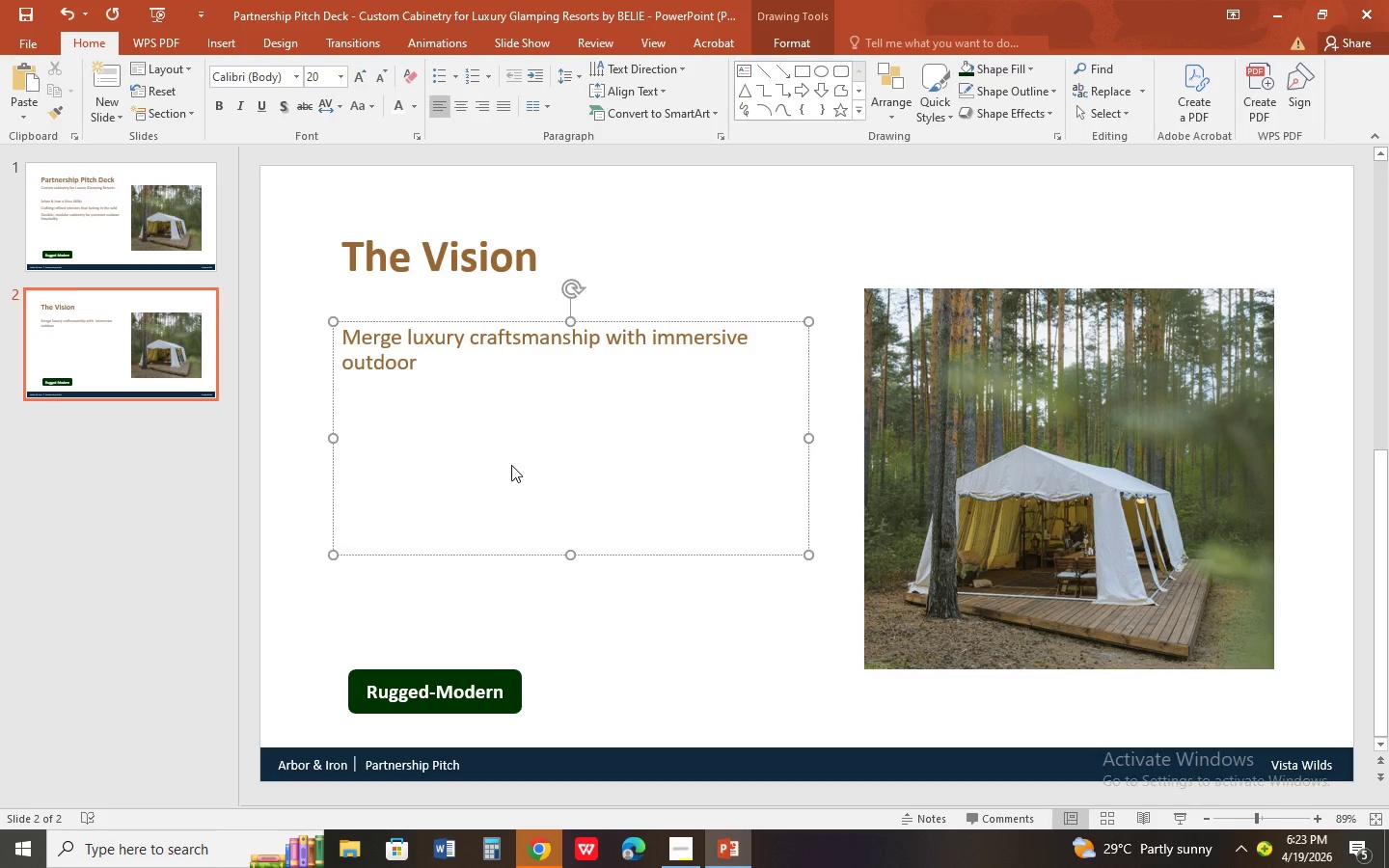 
type(elevate guest po)
key(Backspace)
type(erseption through tactile, high-end finishes)
 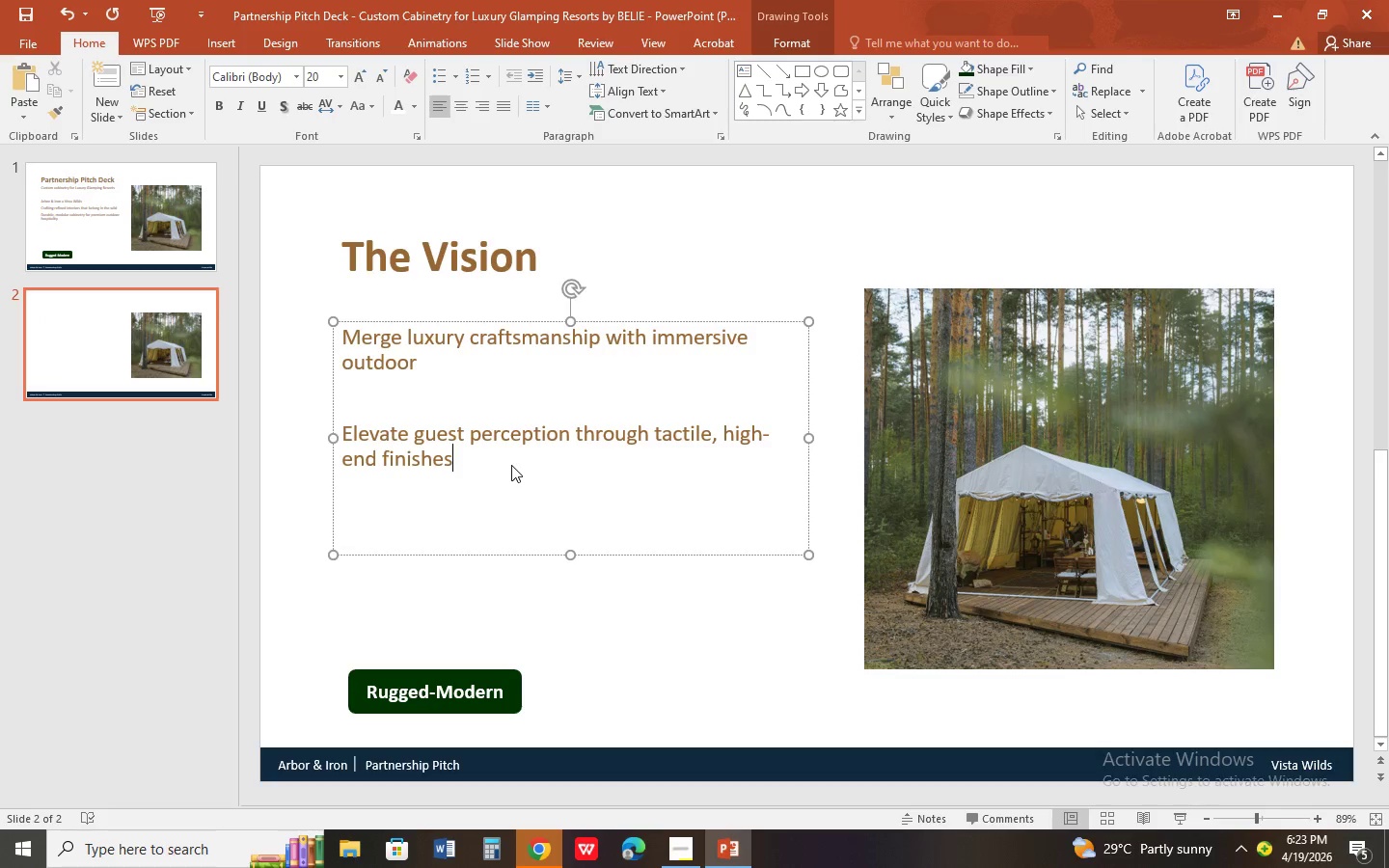 
key(Enter)
 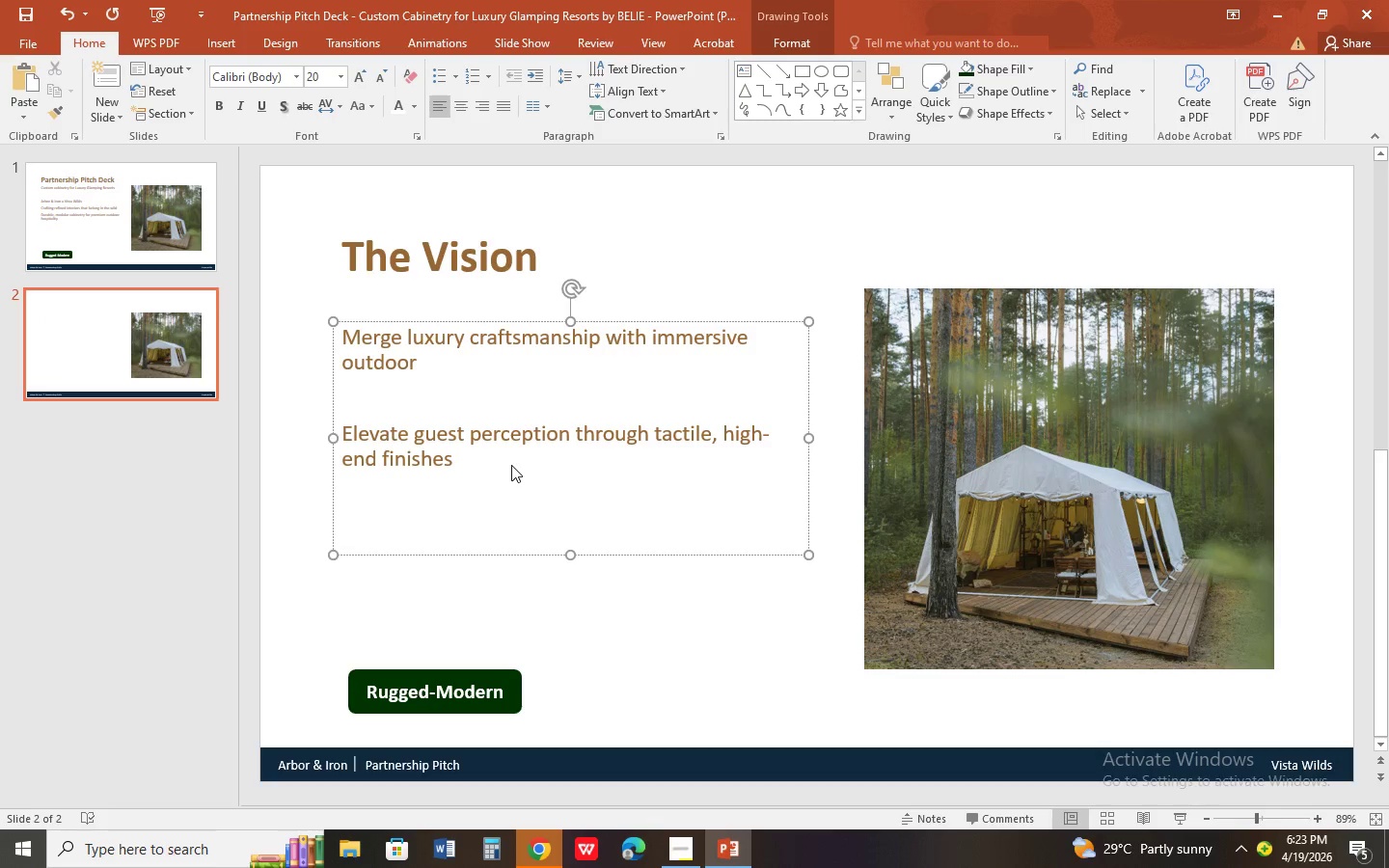 
key(Enter)
 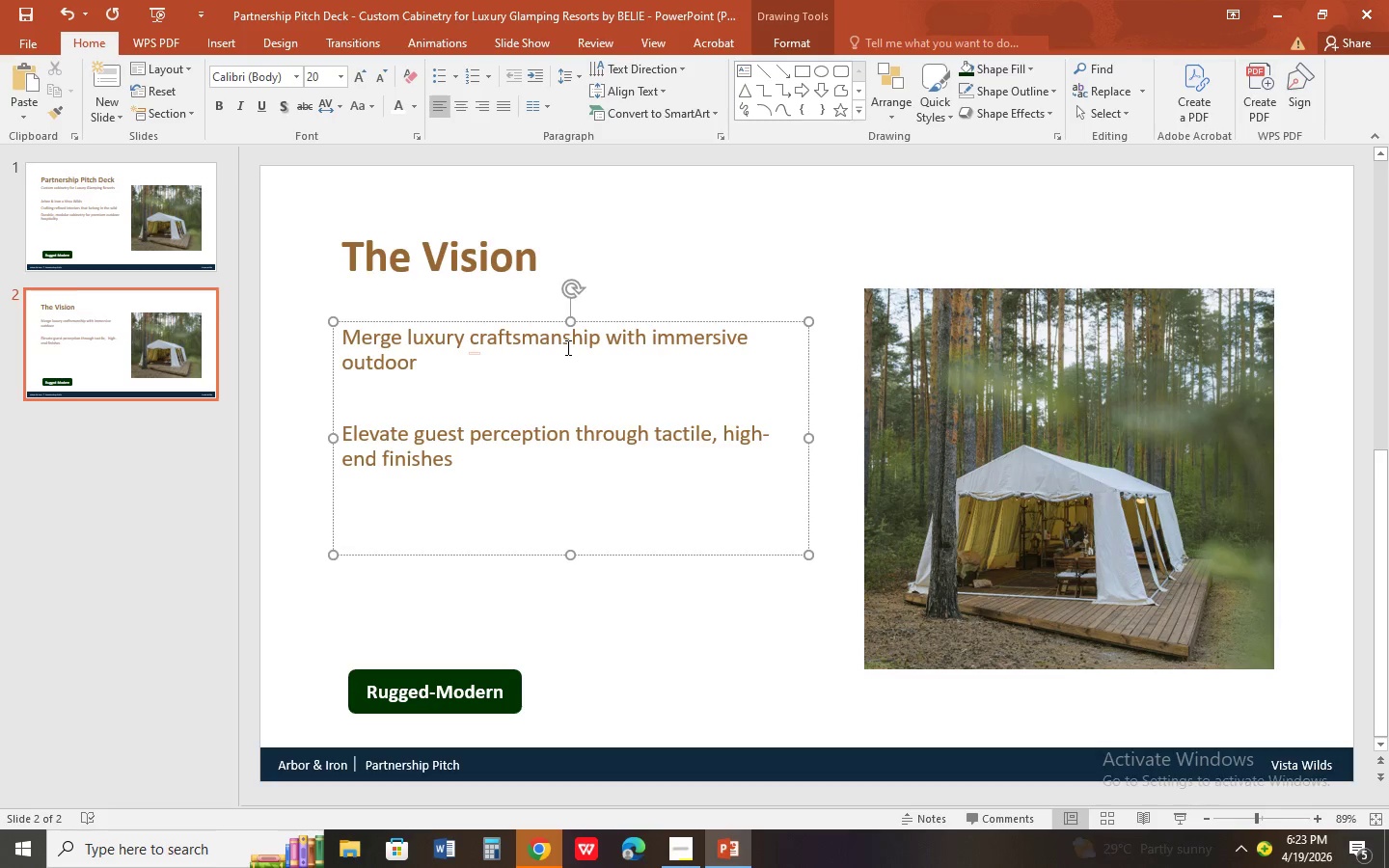 
wait(7.25)
 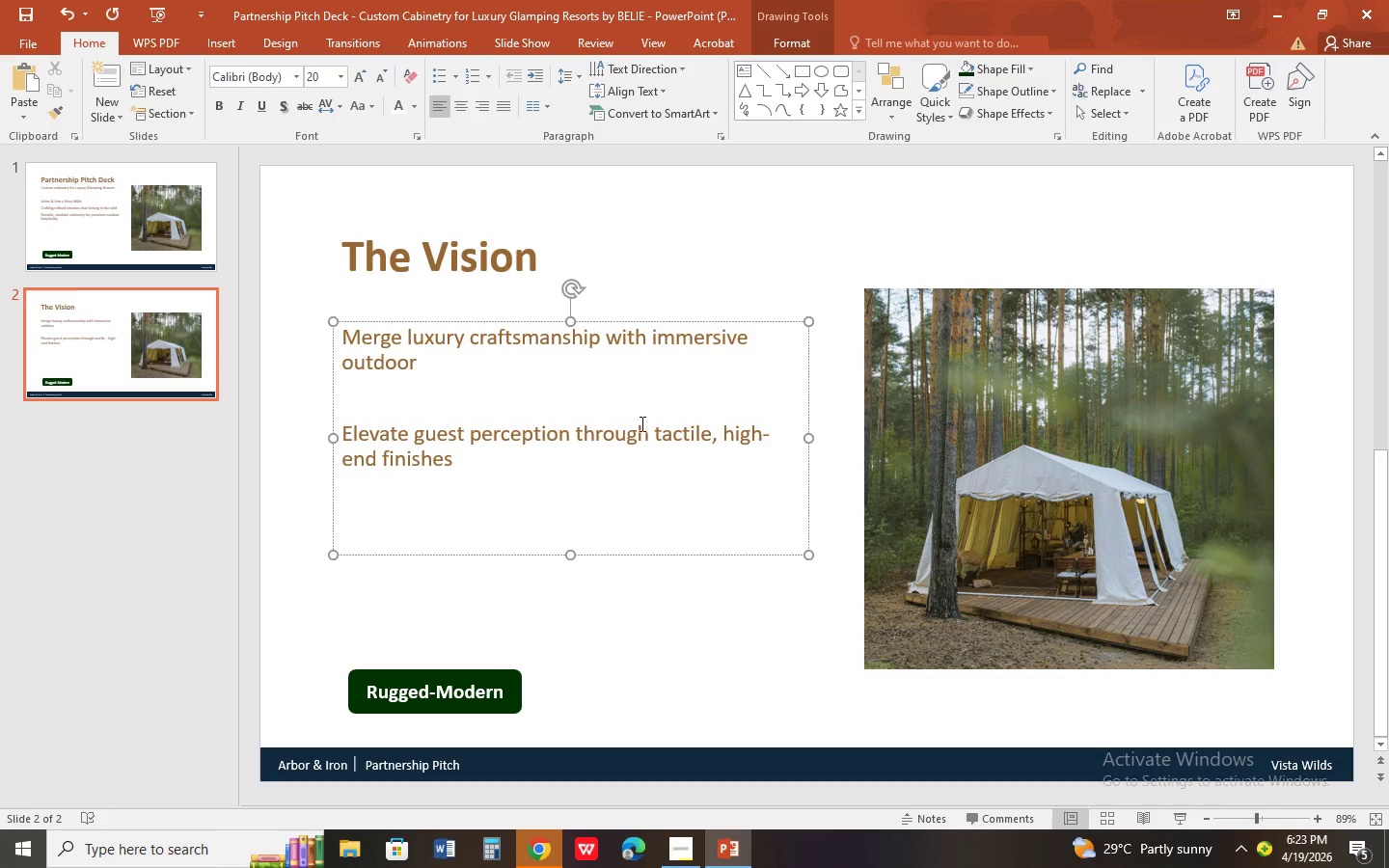 
left_click([497, 371])
 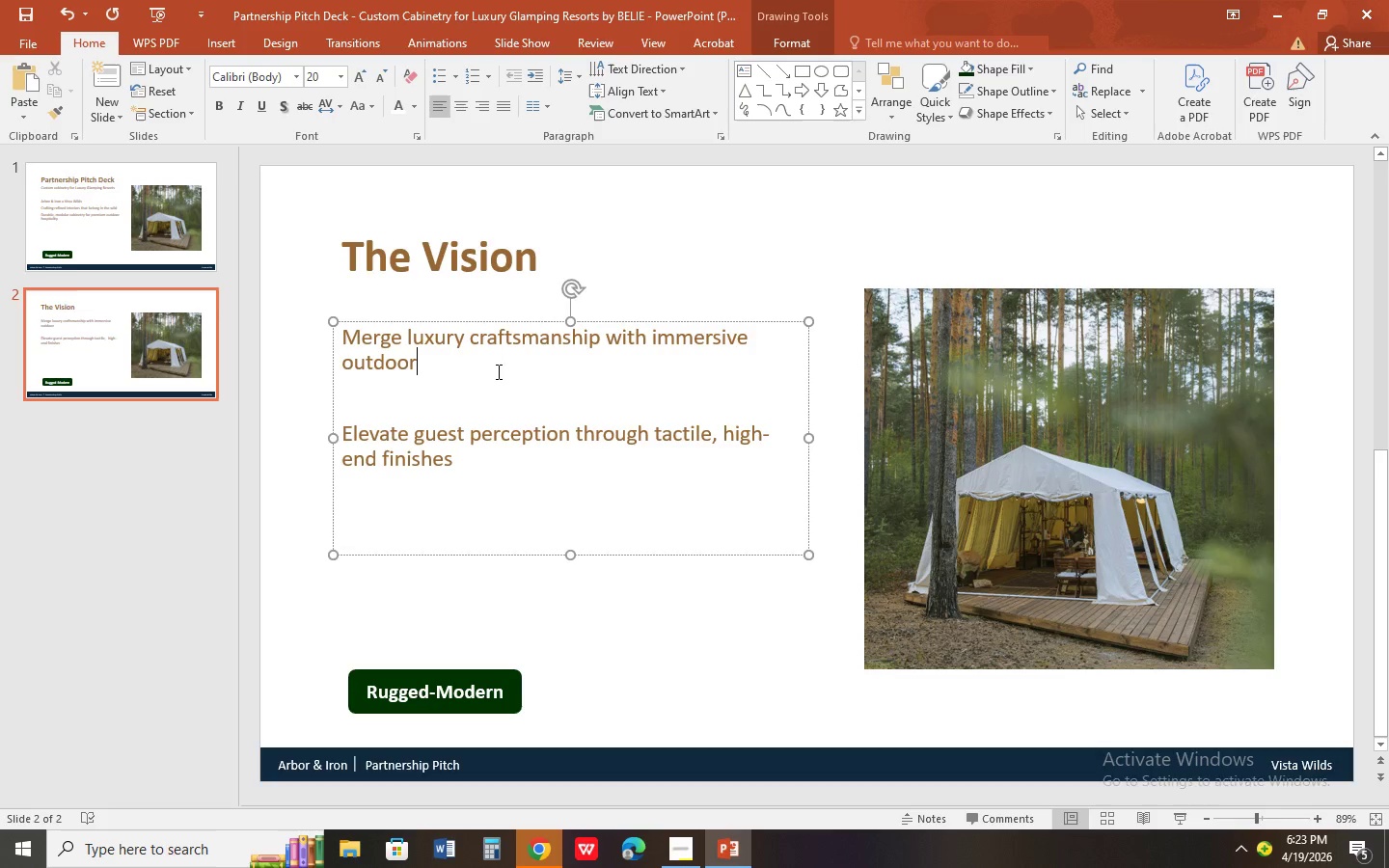 
type( stays)
 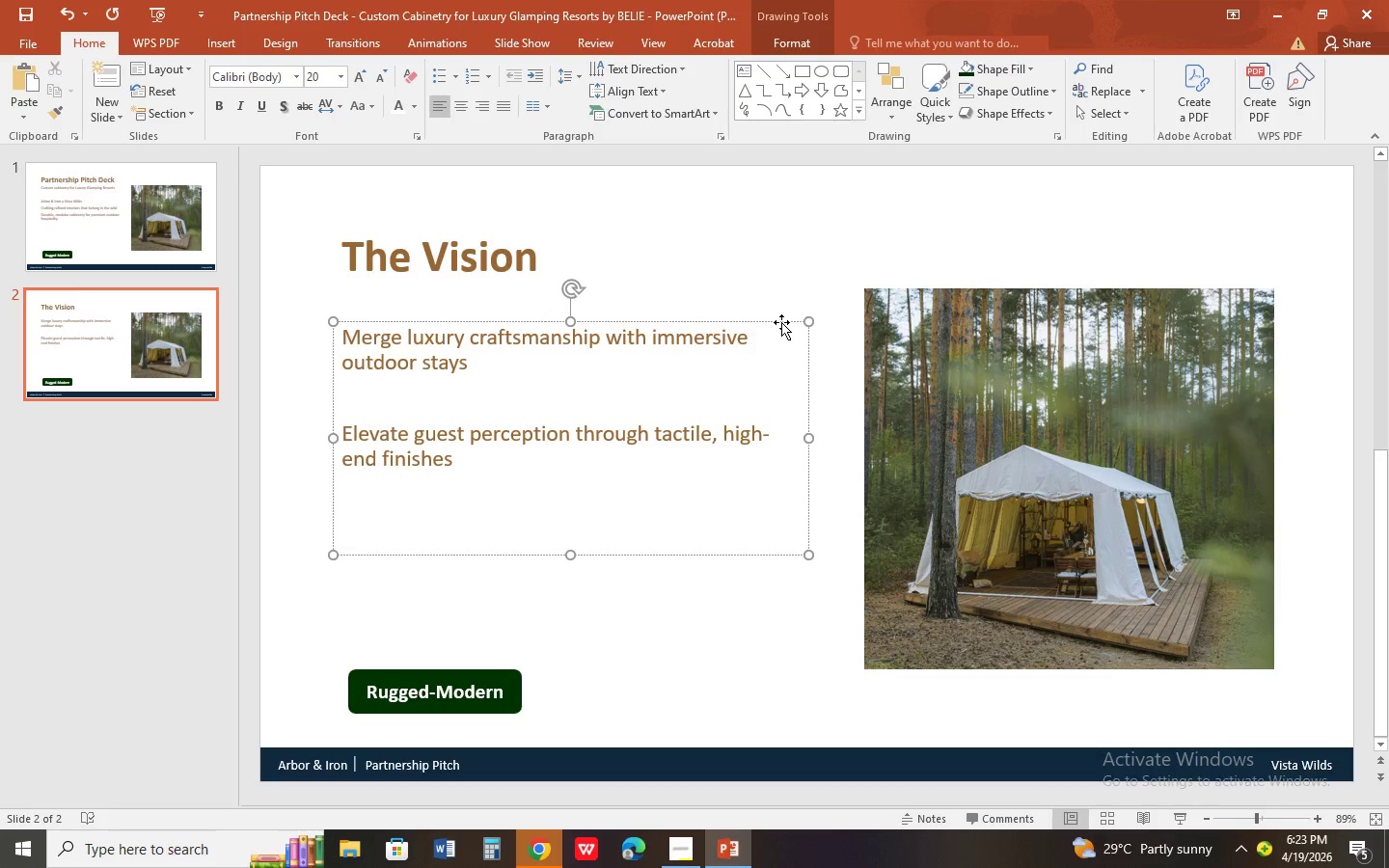 
left_click([781, 322])
 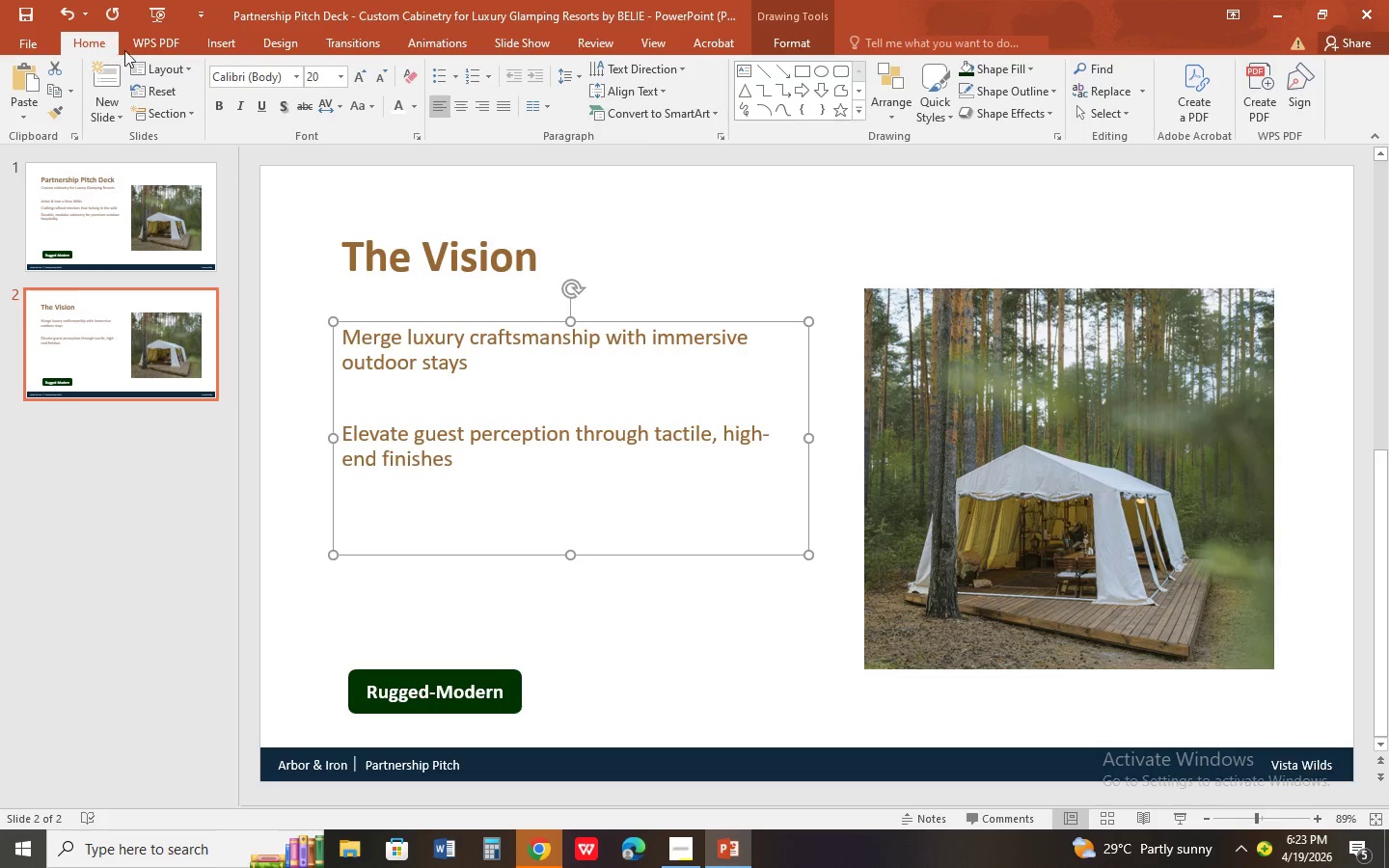 
left_click([380, 76])
 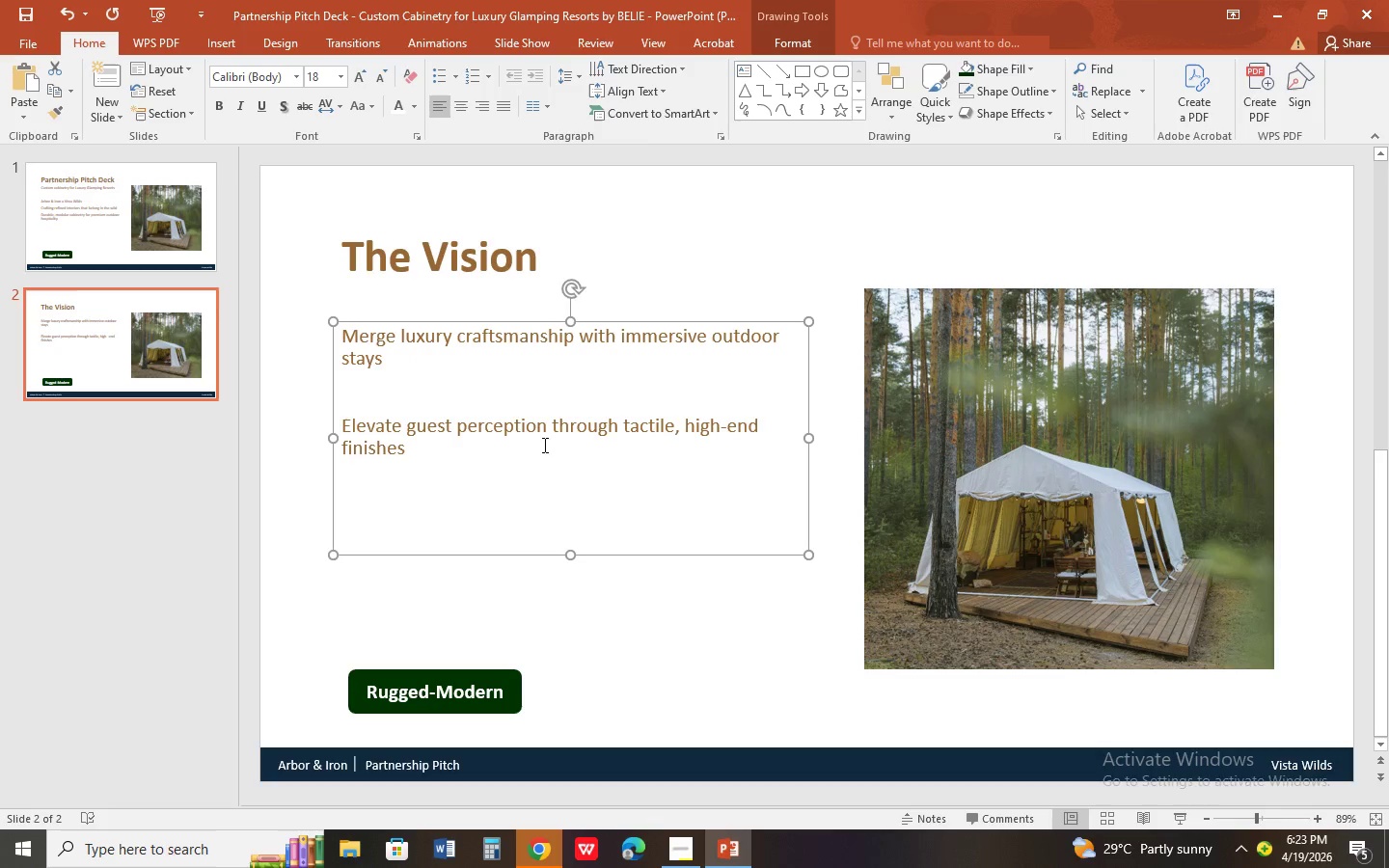 
left_click([420, 393])
 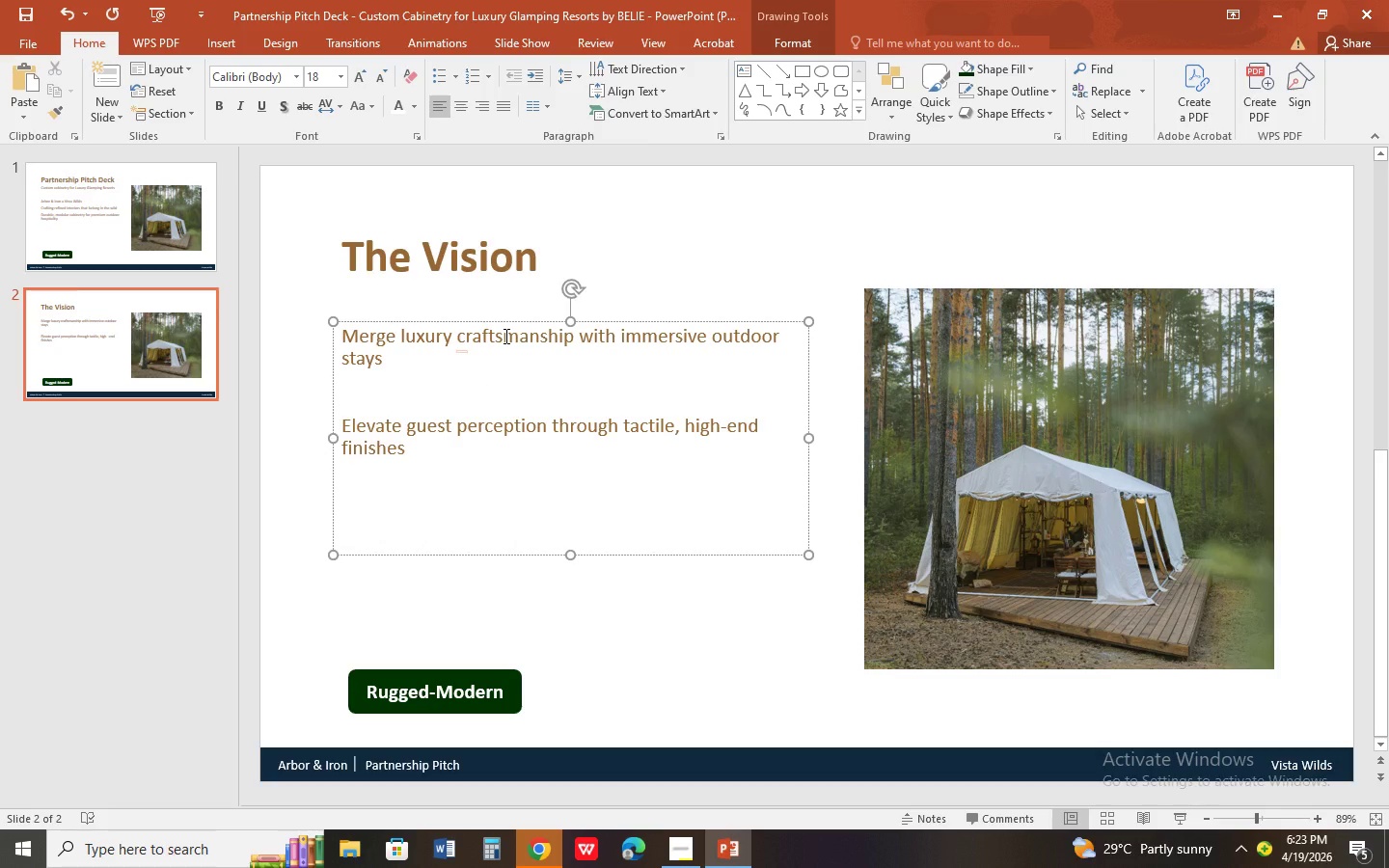 
key(Delete)
 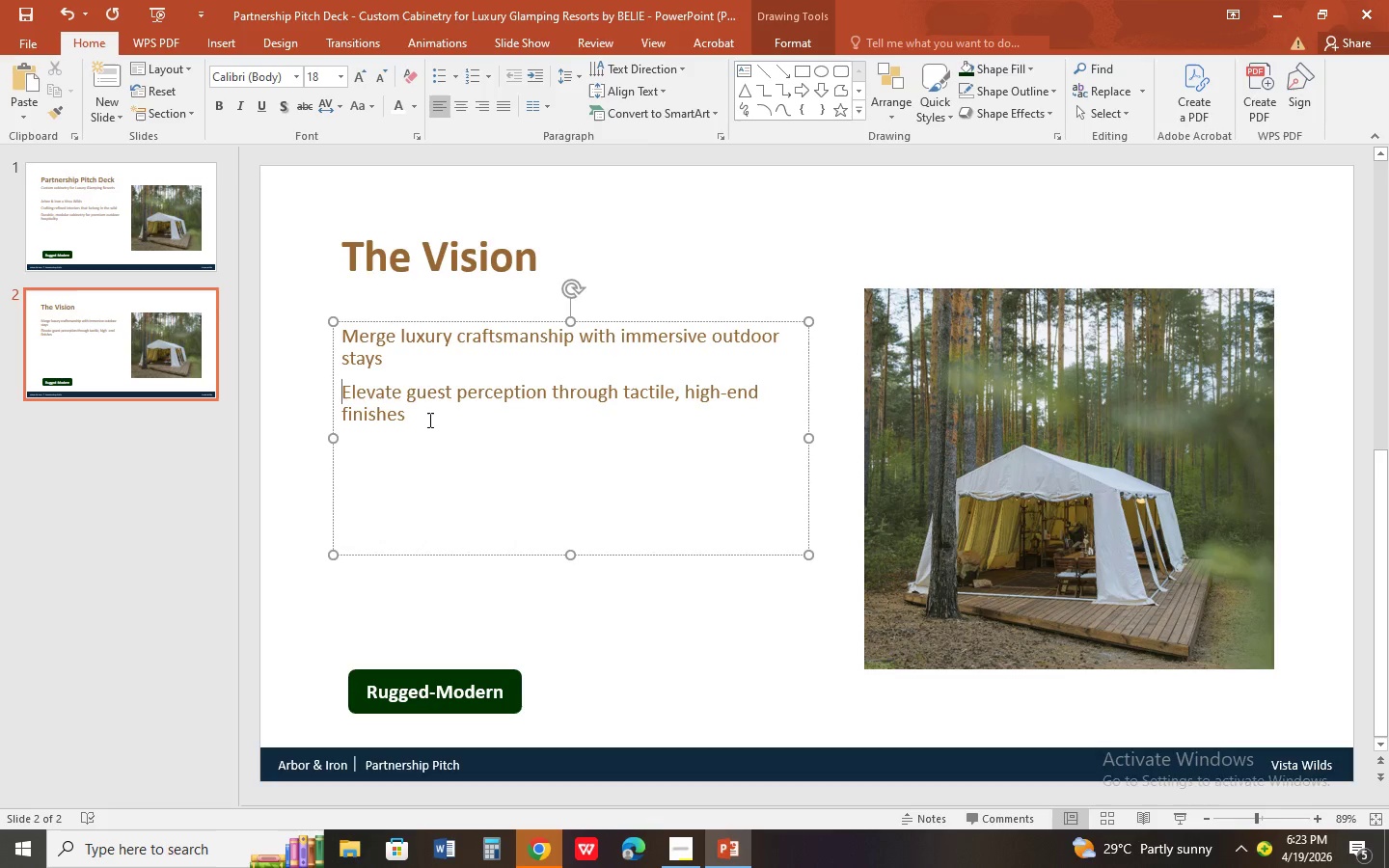 
left_click([428, 417])
 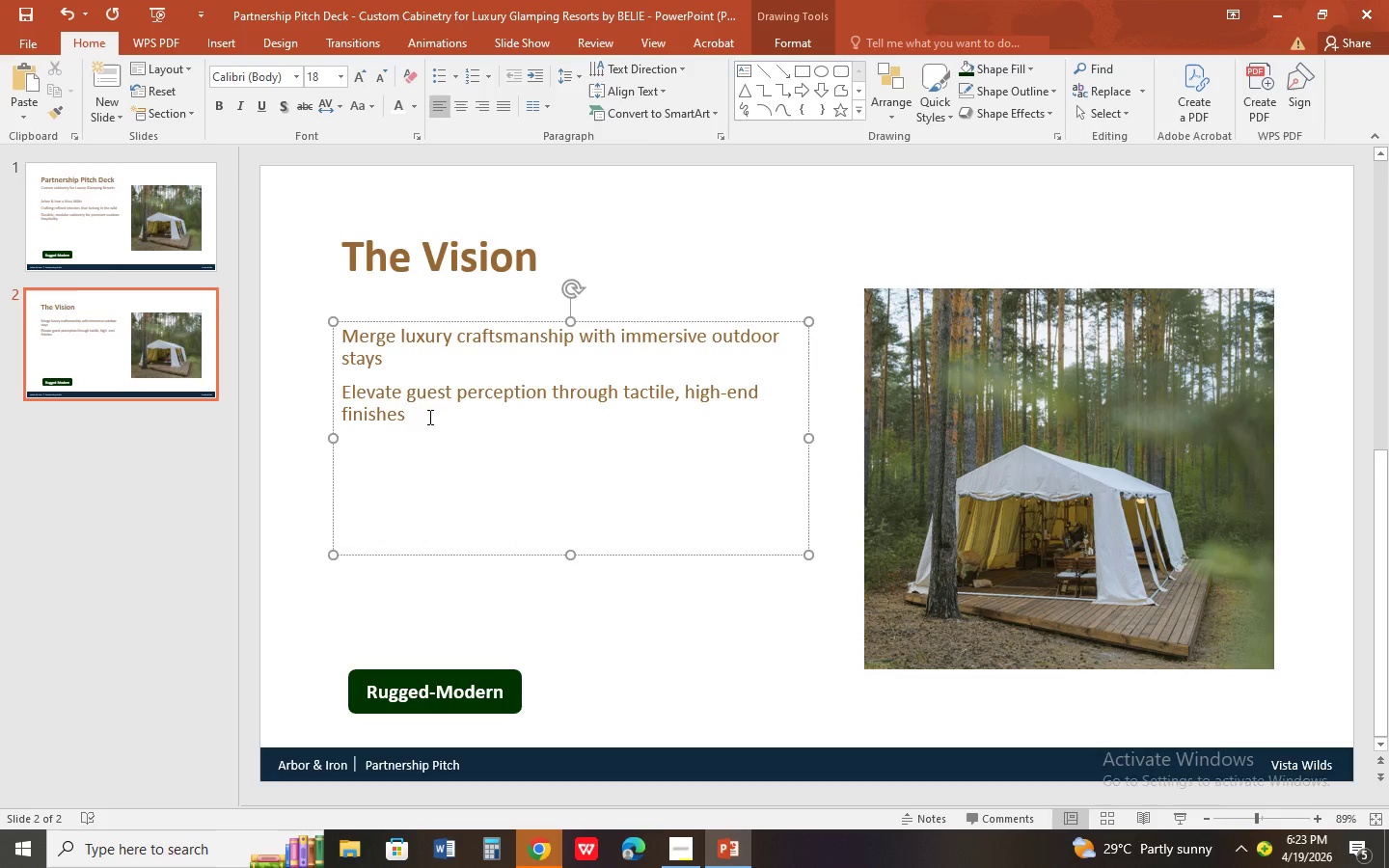 
key(Enter)
 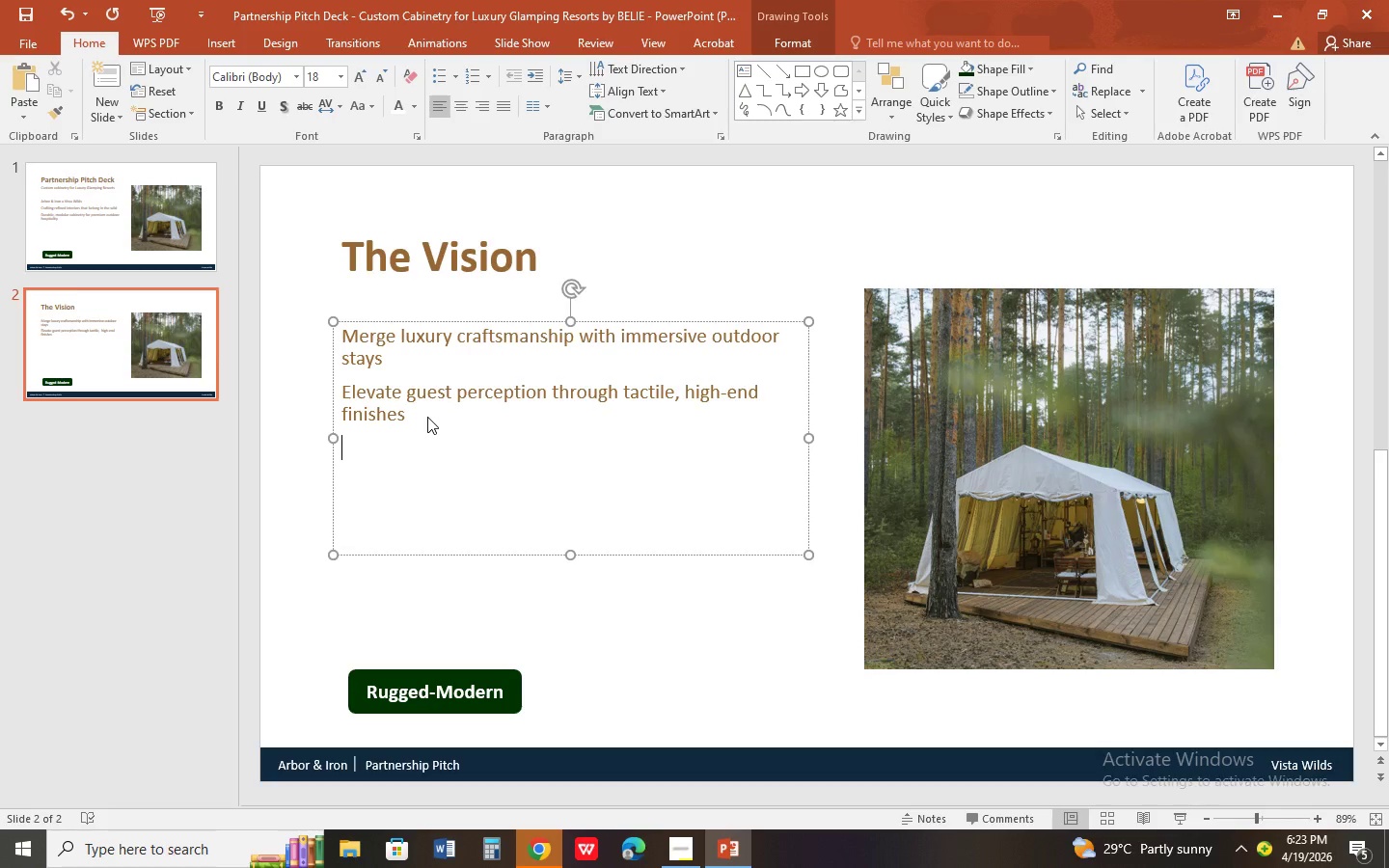 
type(consistent brand experience across every unit)
 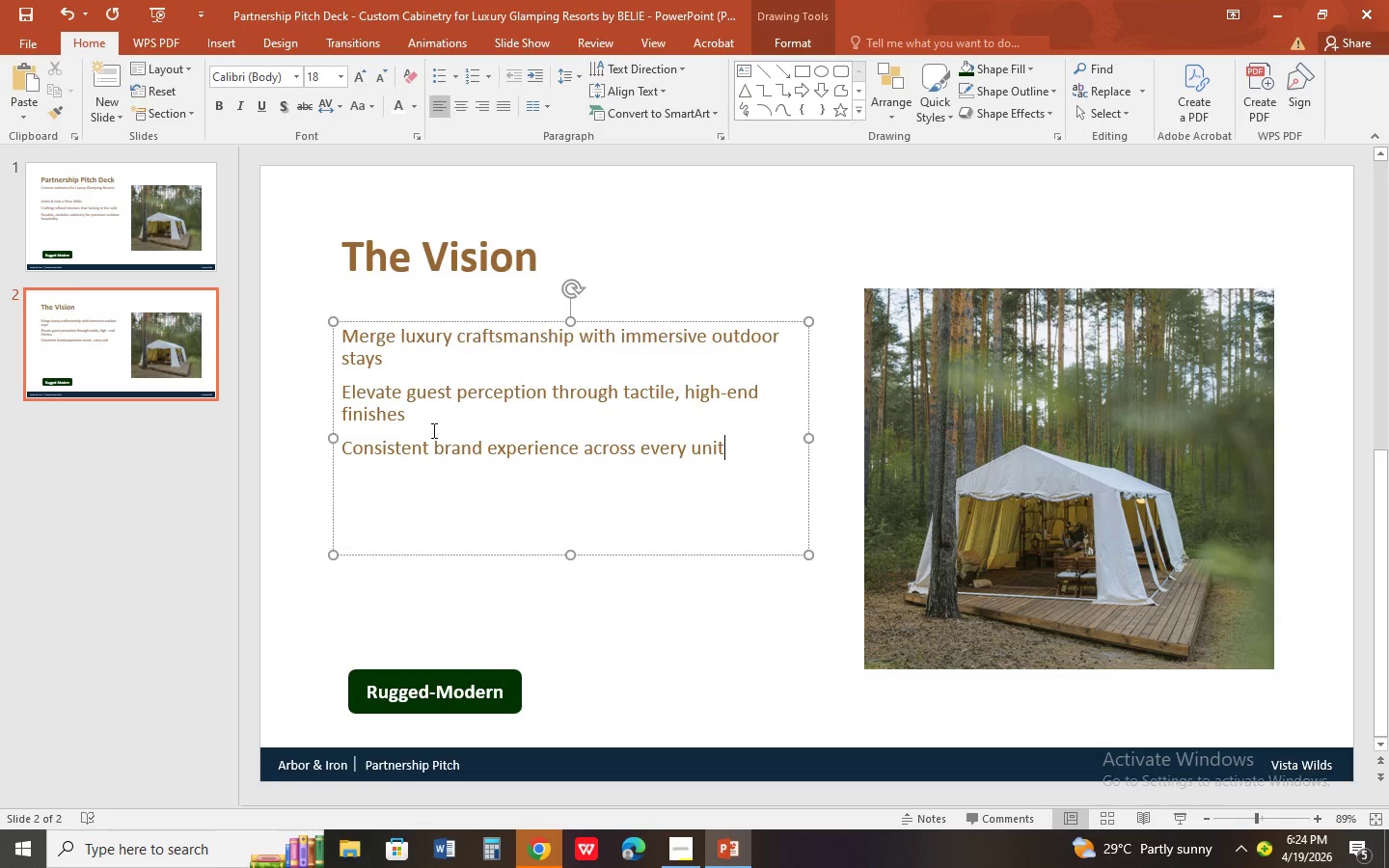 
key(Enter)
 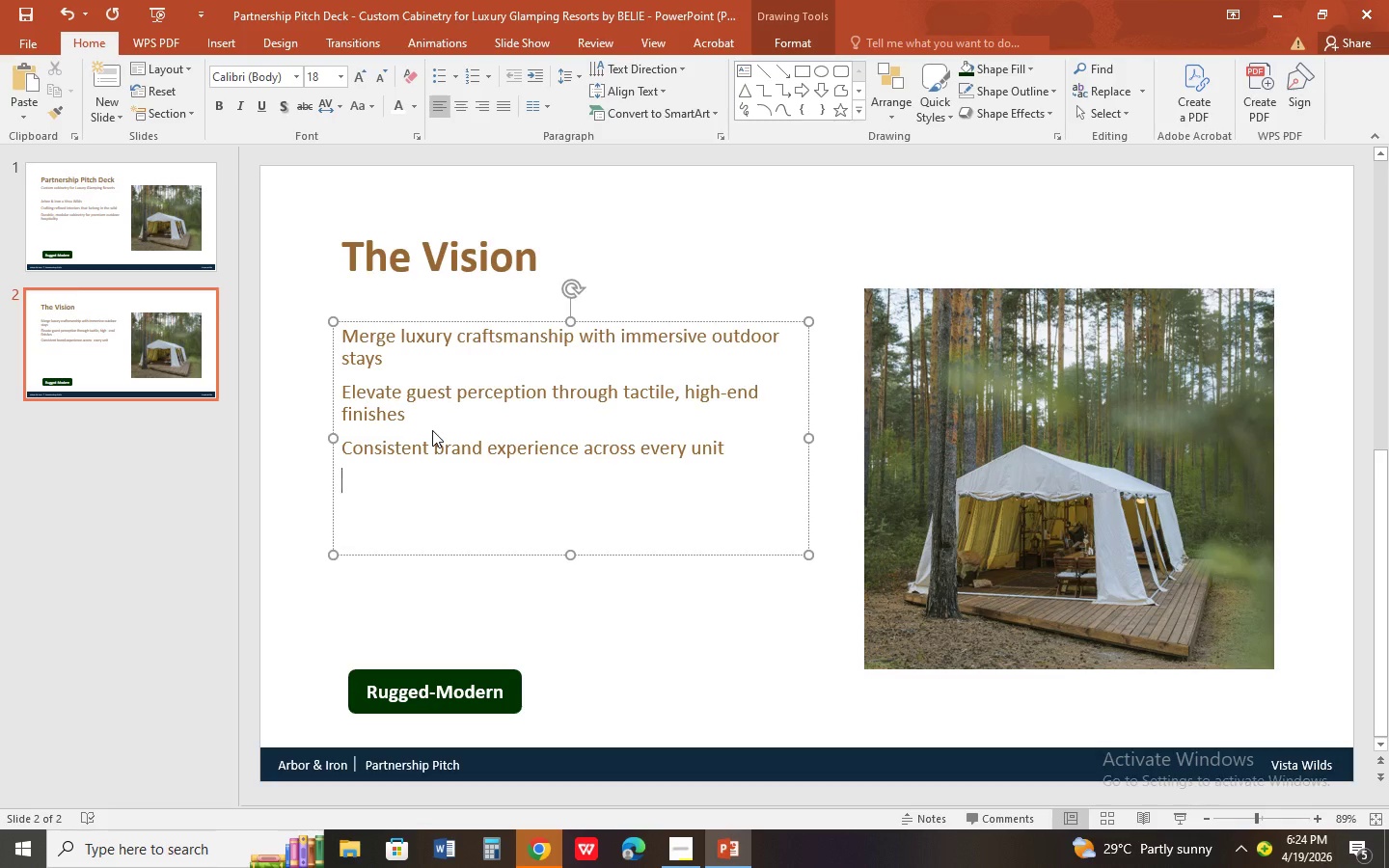 
type(designs that age )
 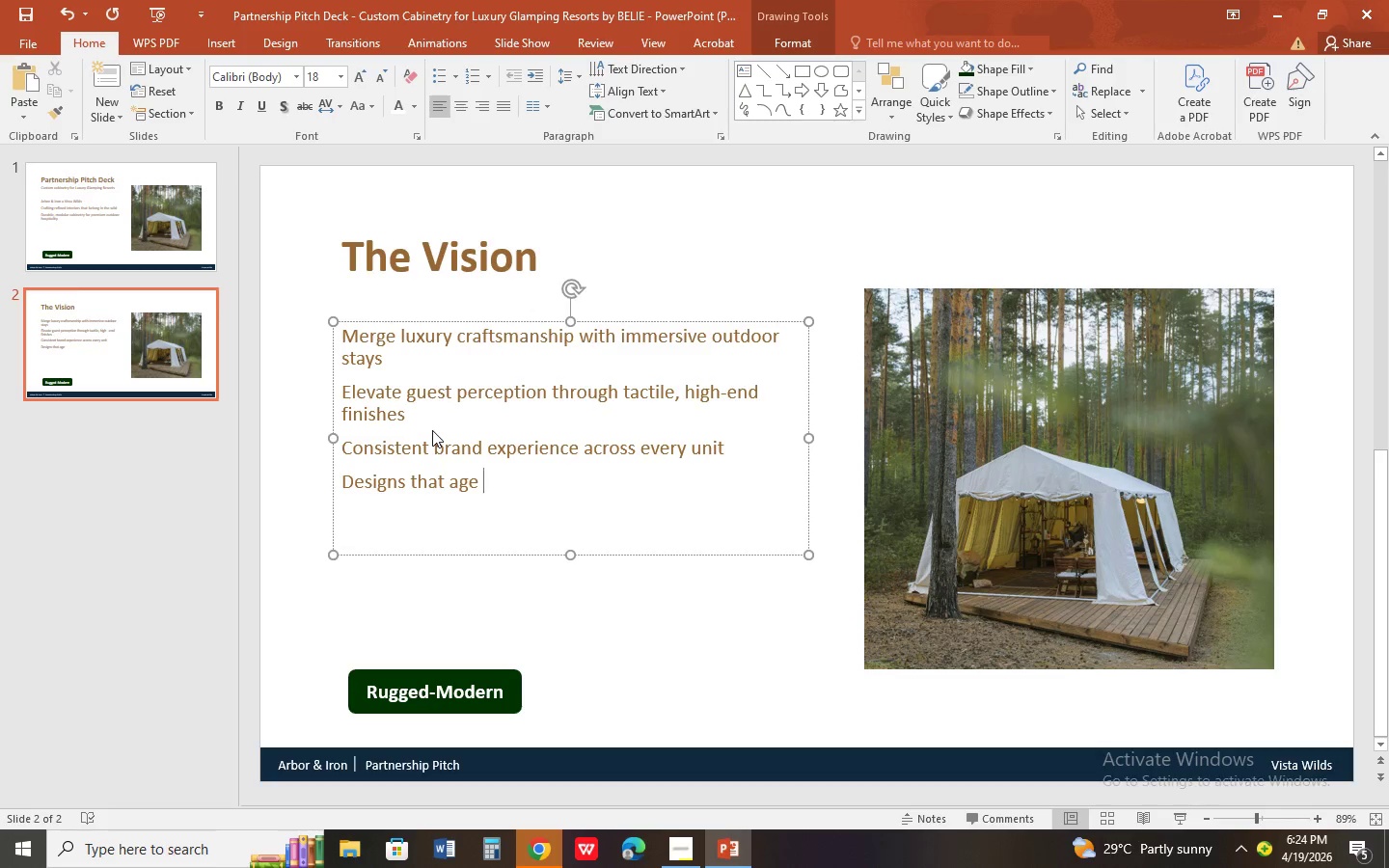 
key(Control+S)
 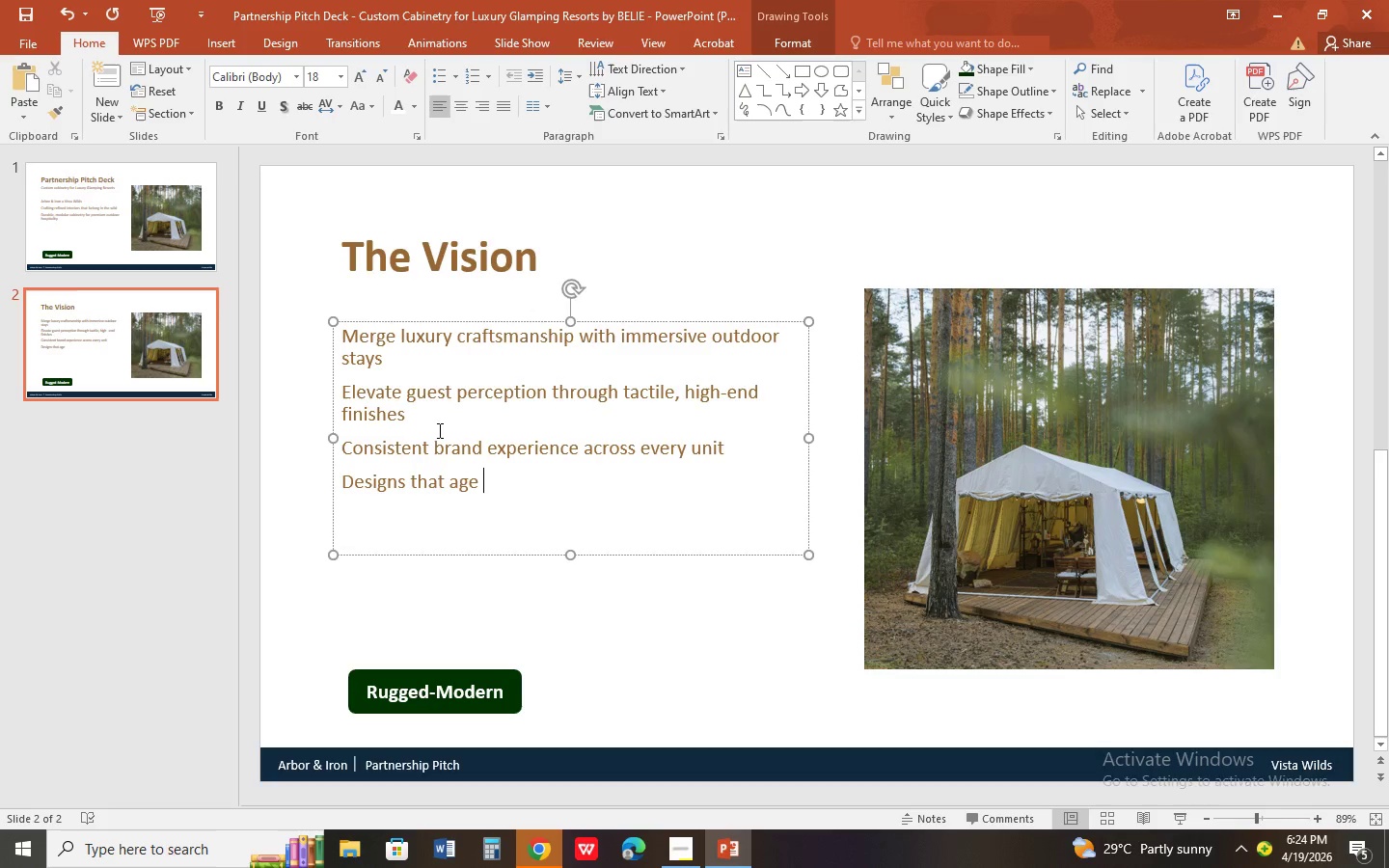 
wait(5.19)
 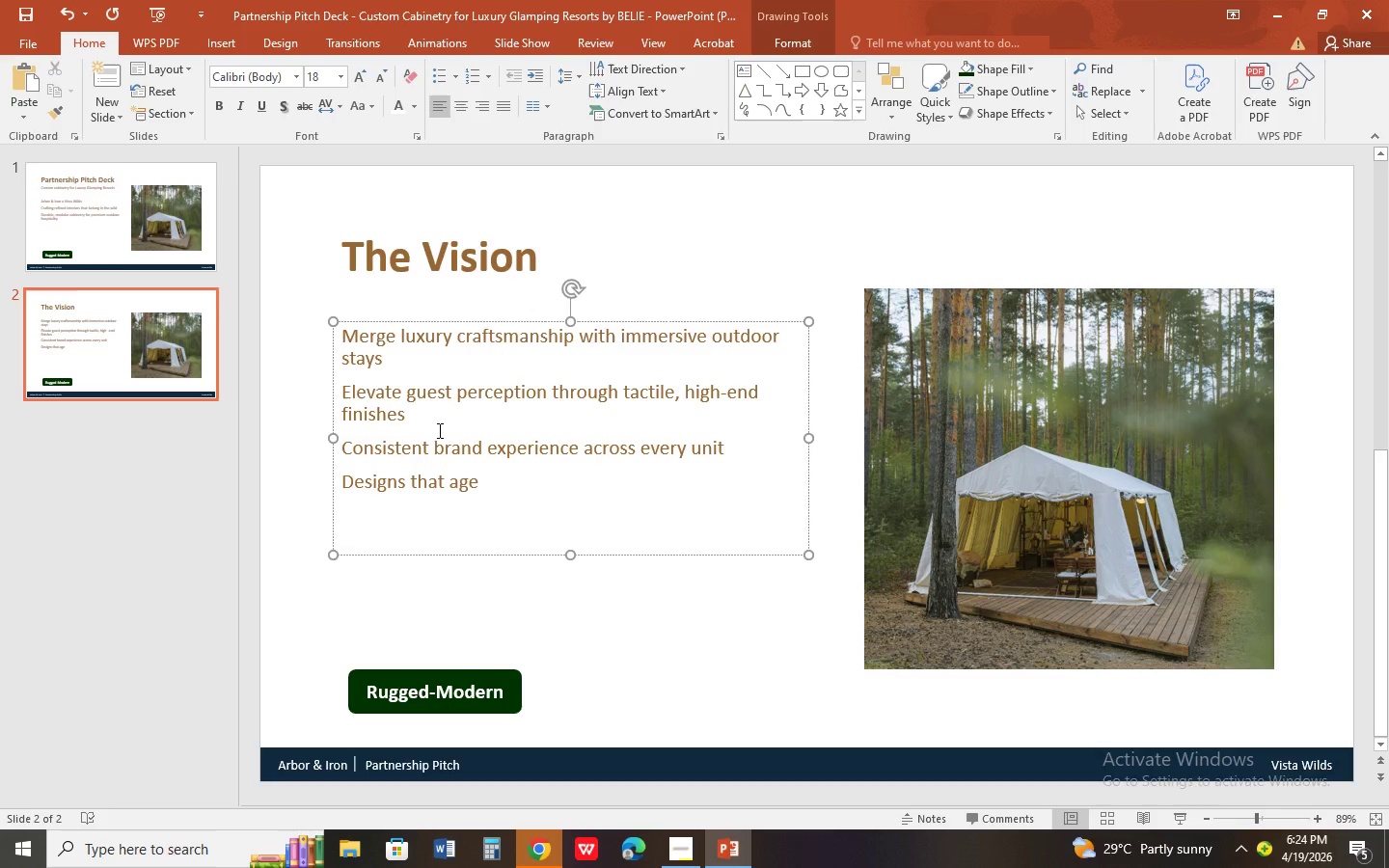 
type(gracefullt)
key(Backspace)
type(y in nastural)
 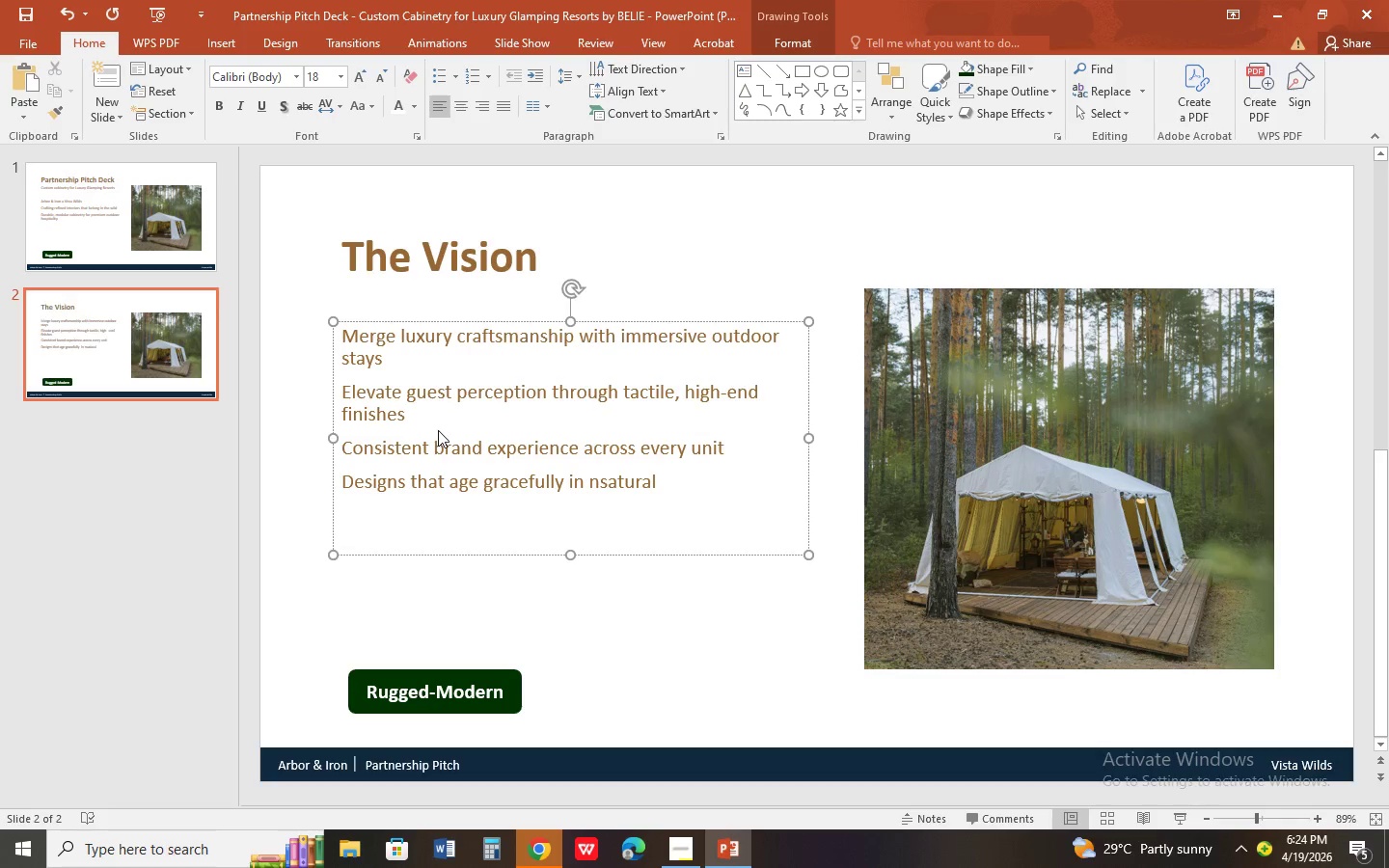 
key(Control+Shift+ArrowLeft)
 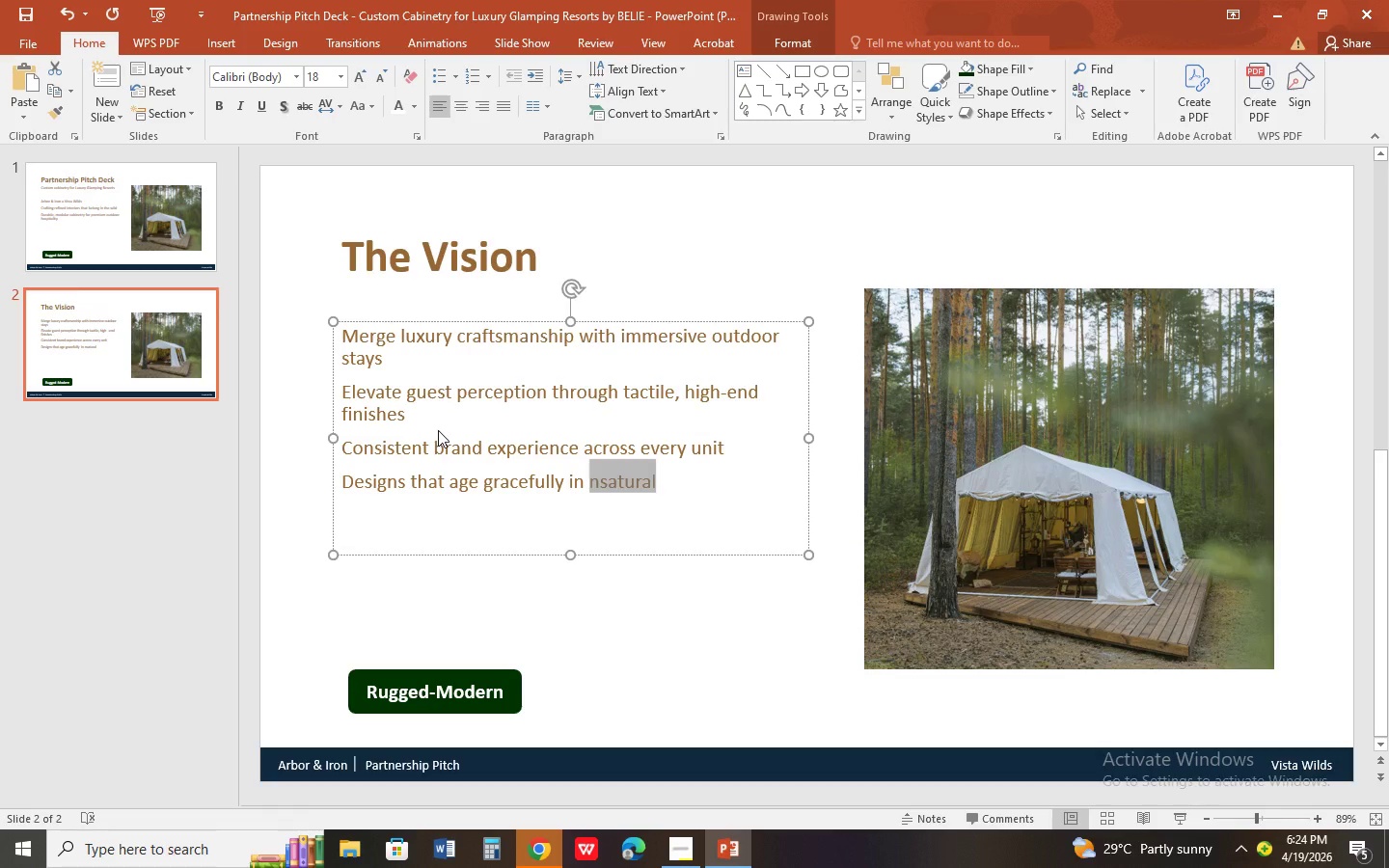 
type(natural settings)
 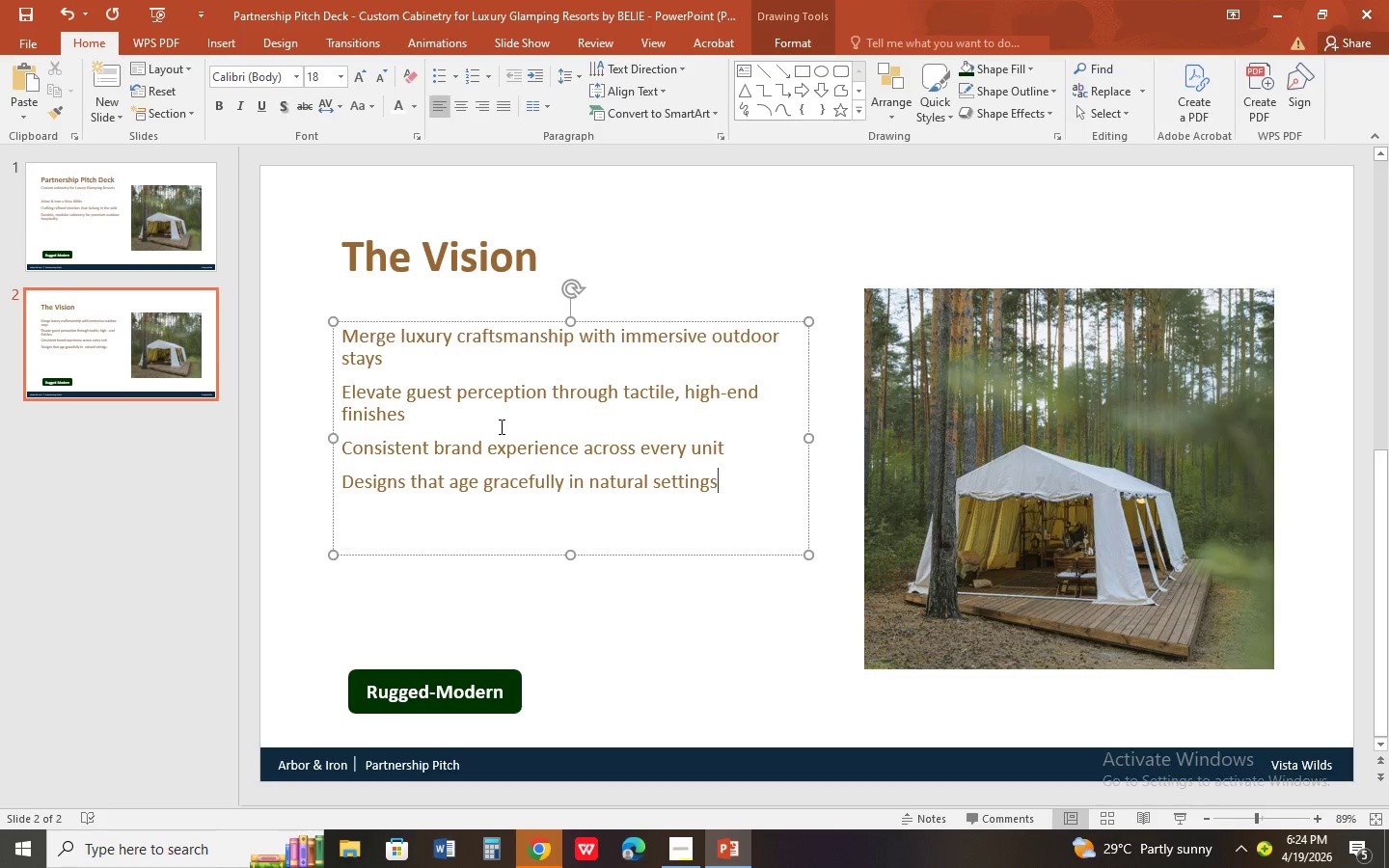 
key(Escape)
 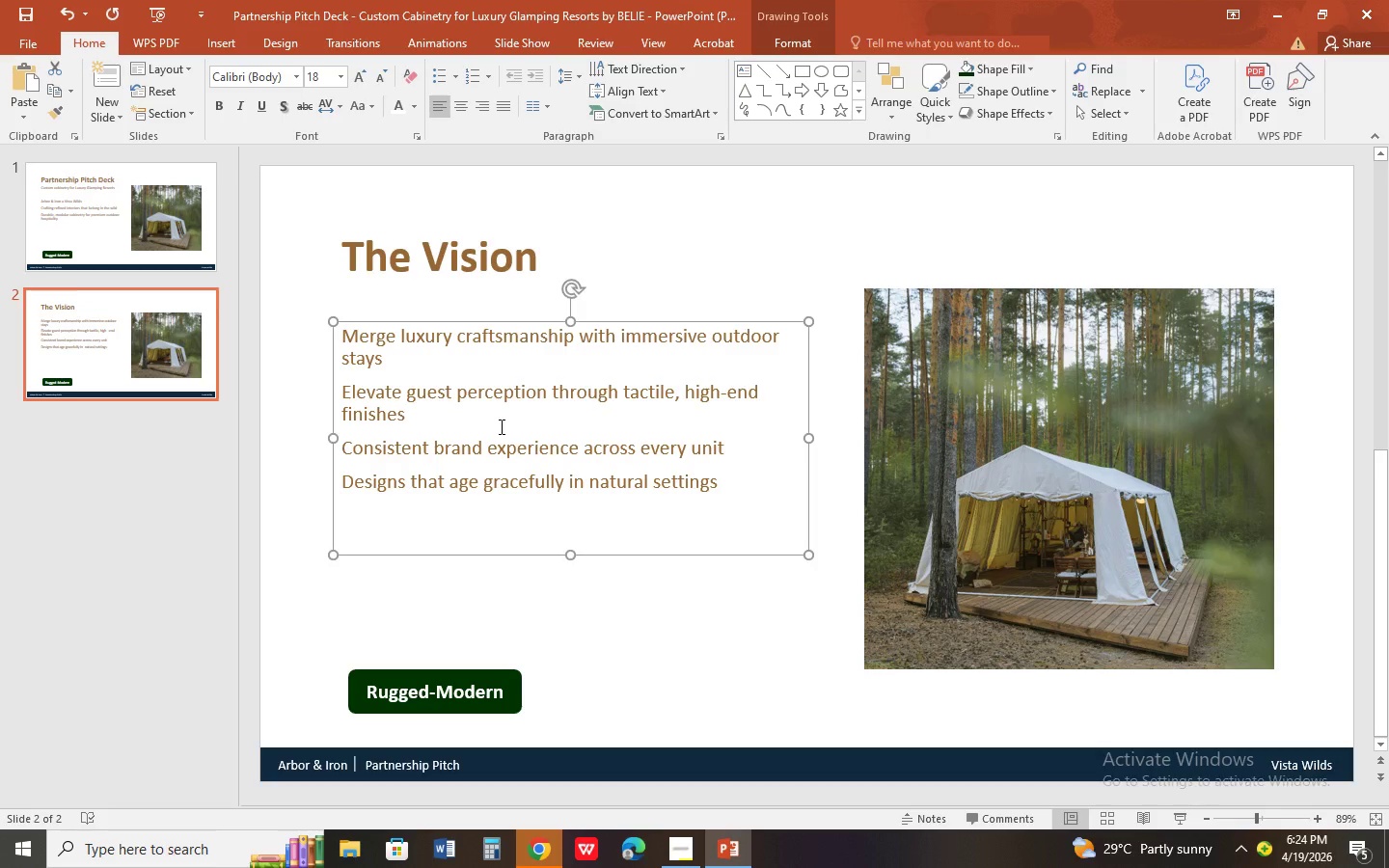 
key(Escape)
 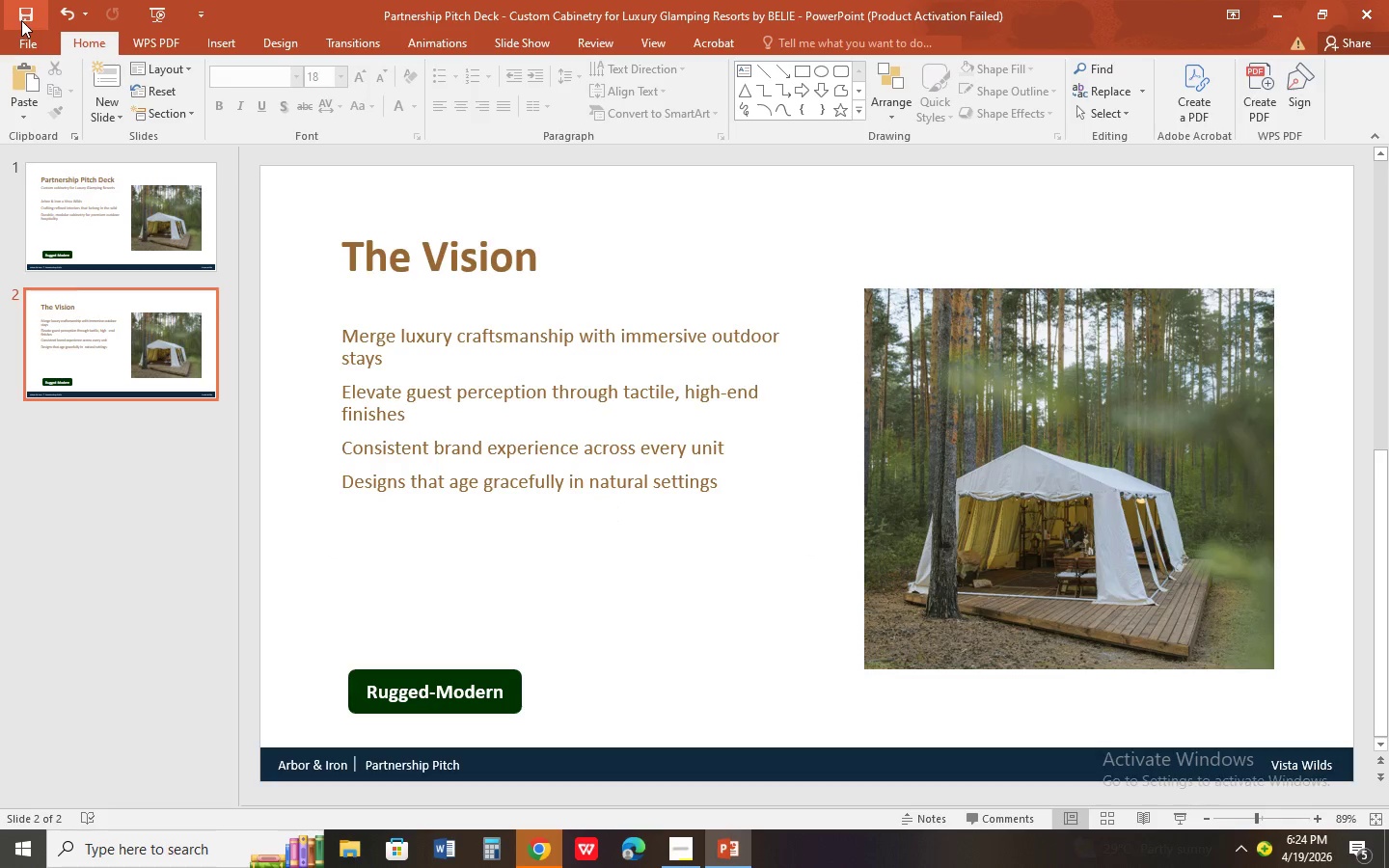 
left_click([24, 13])
 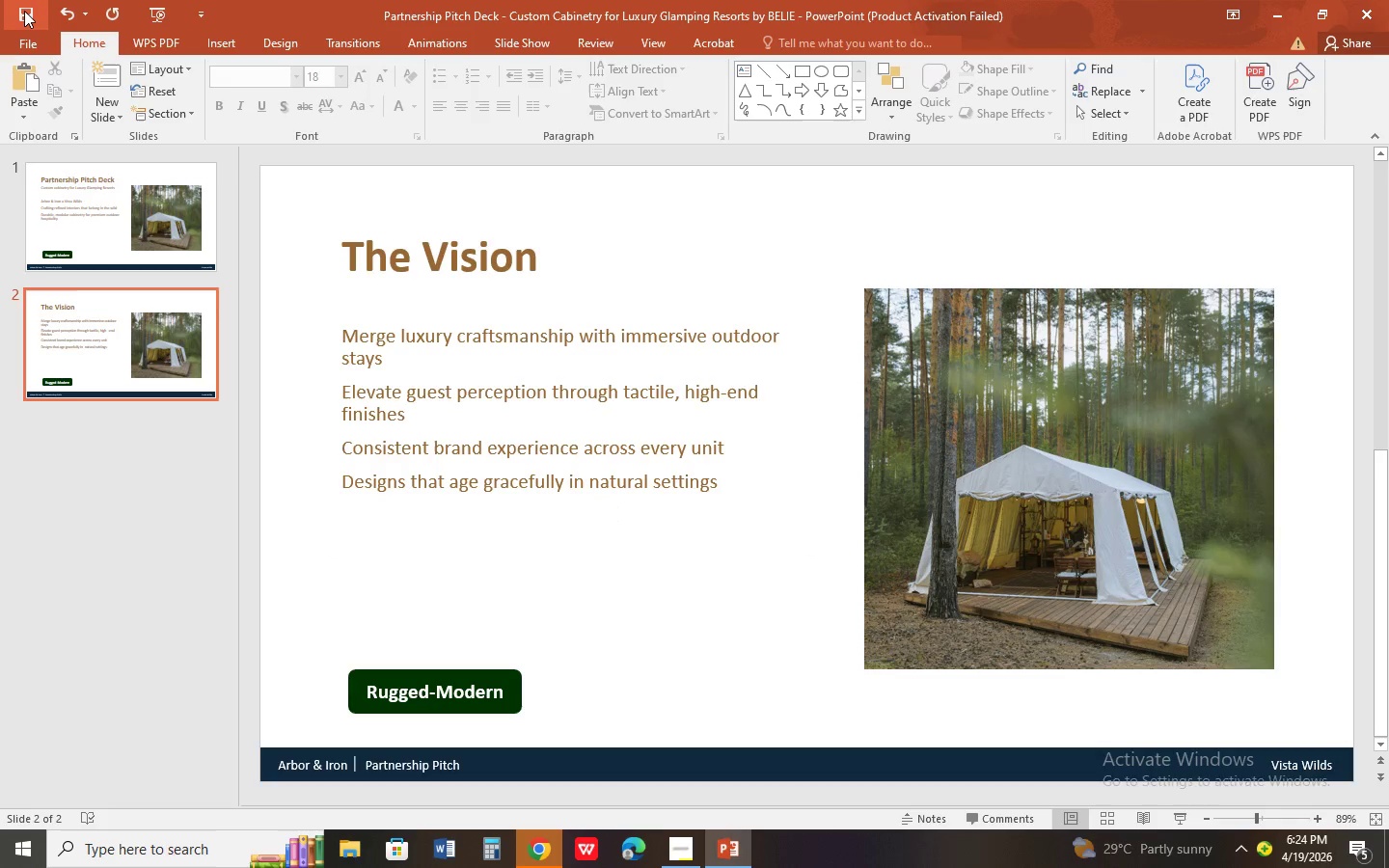 
wait(6.03)
 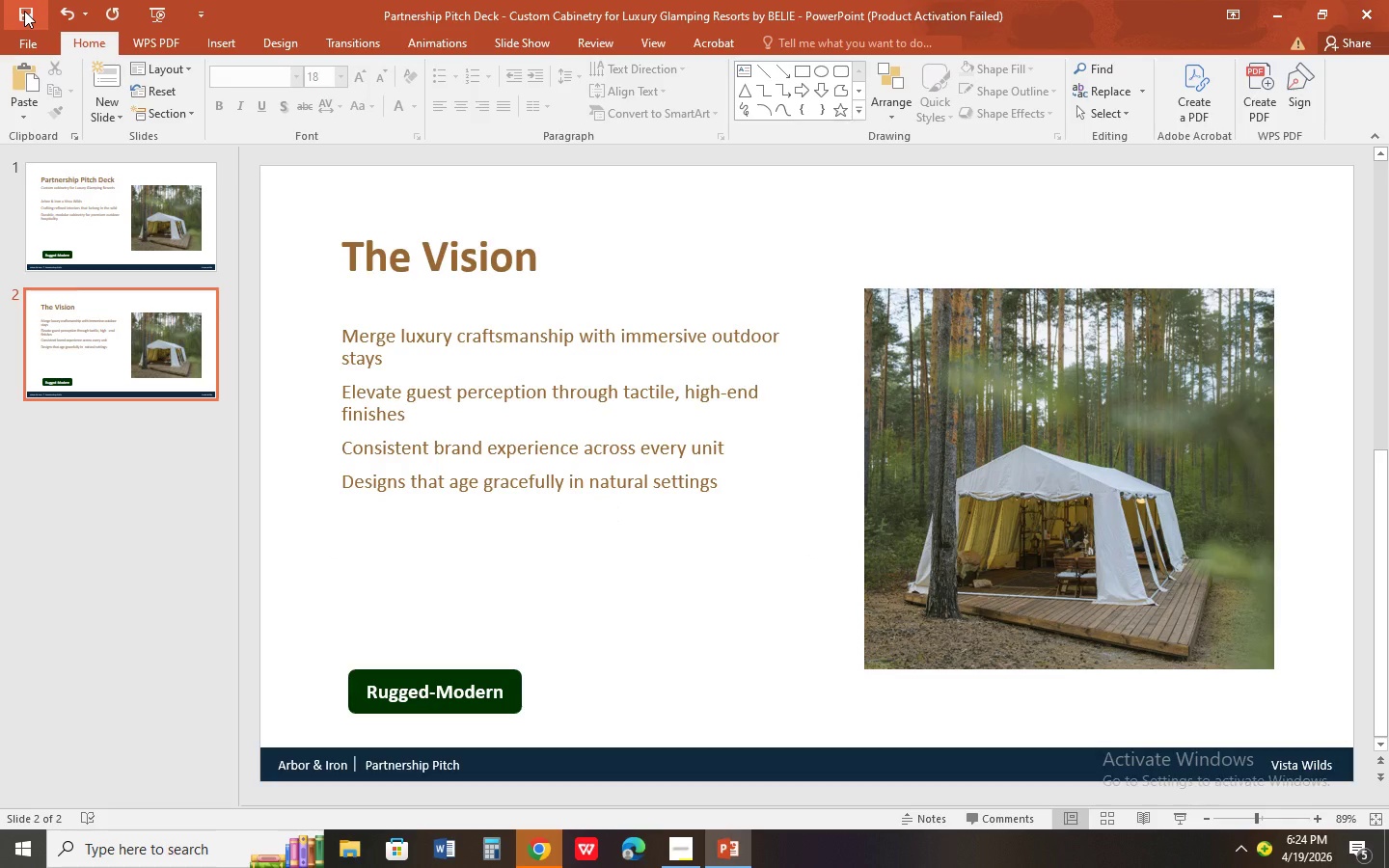 
key(Alt+Tab)
 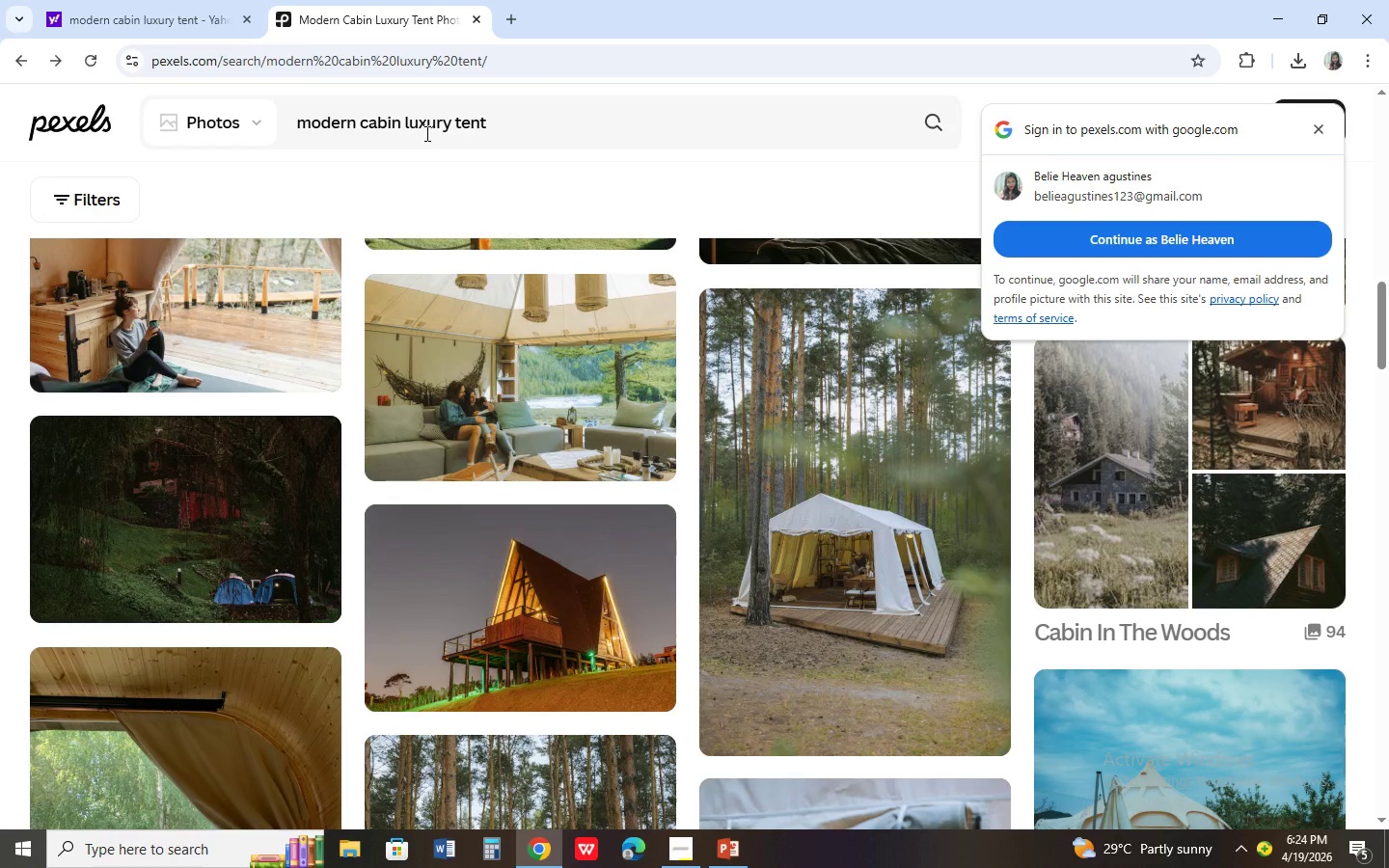 
left_click_drag(start_coordinate=[524, 131], to_coordinate=[280, 101])
 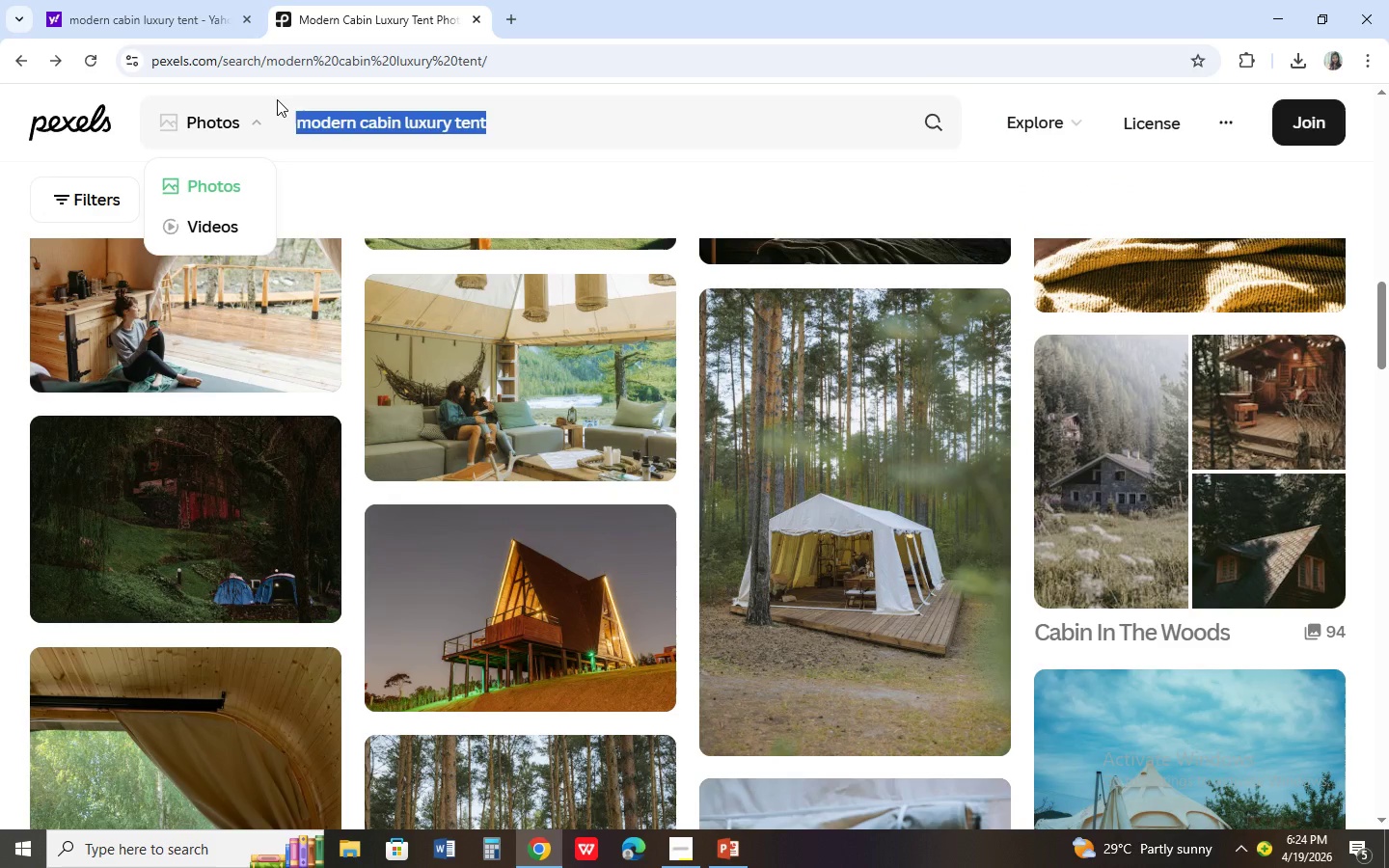 
type(cabin interior wood oak textures)
 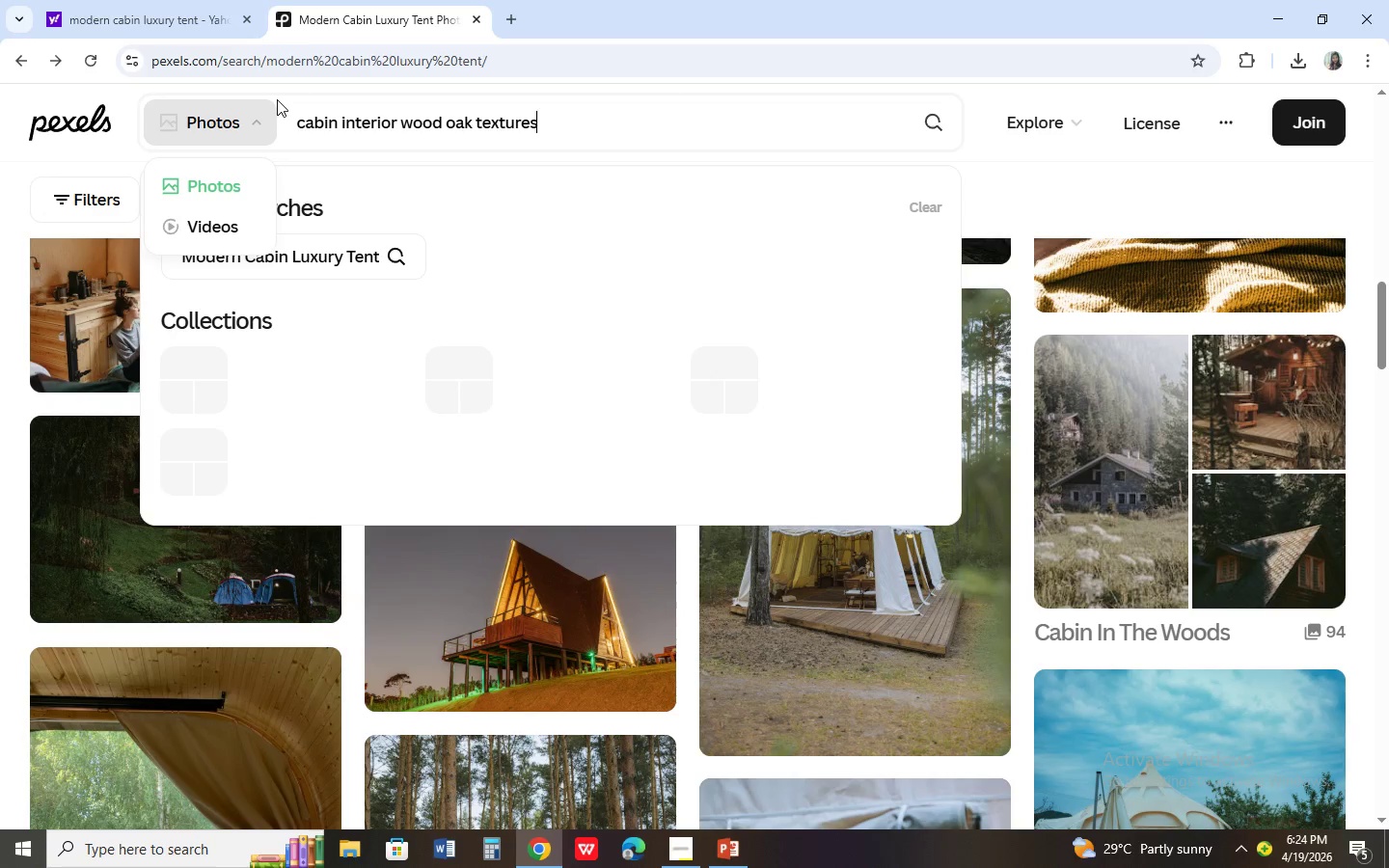 
key(Enter)
 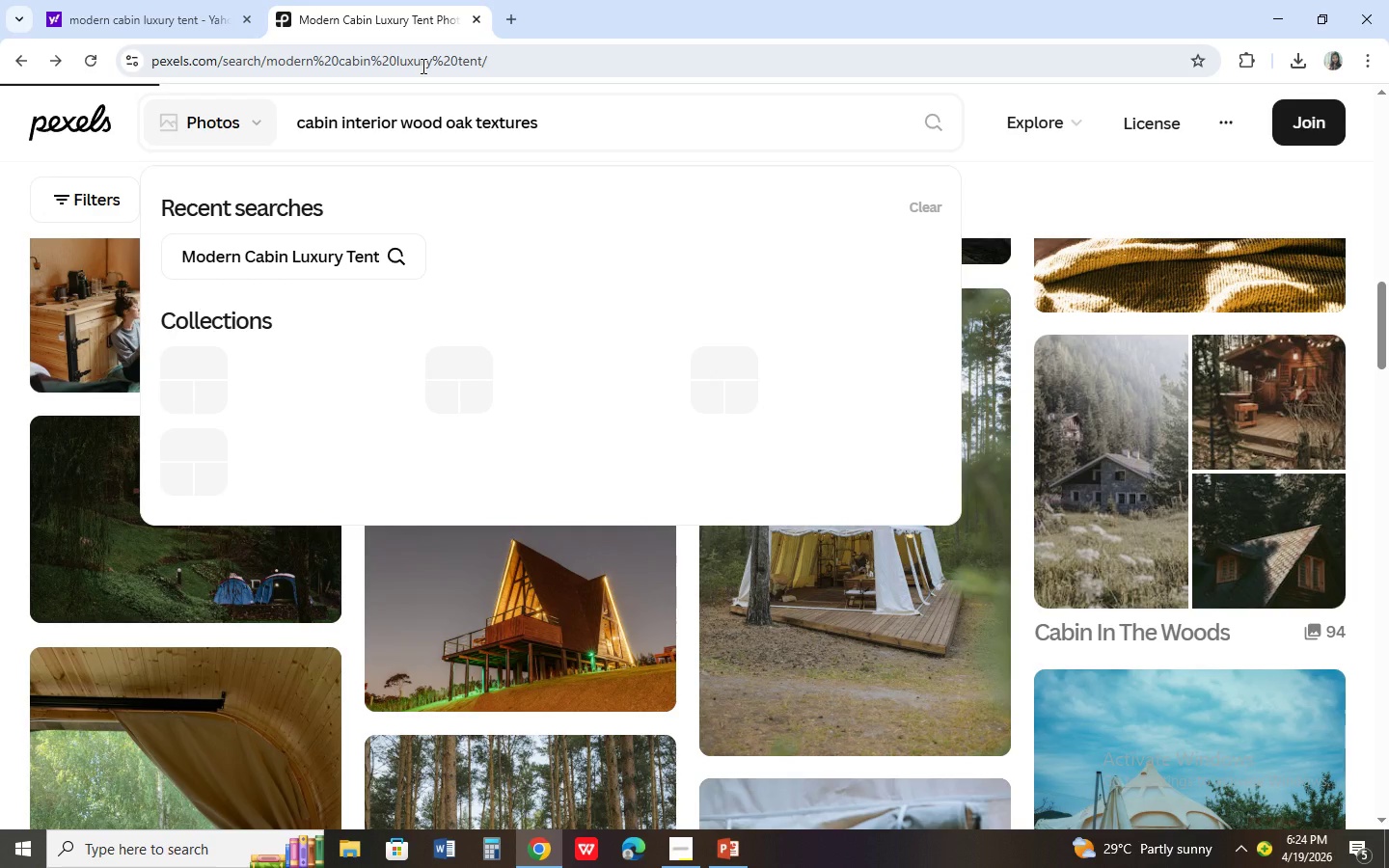 
left_click([507, 19])
 